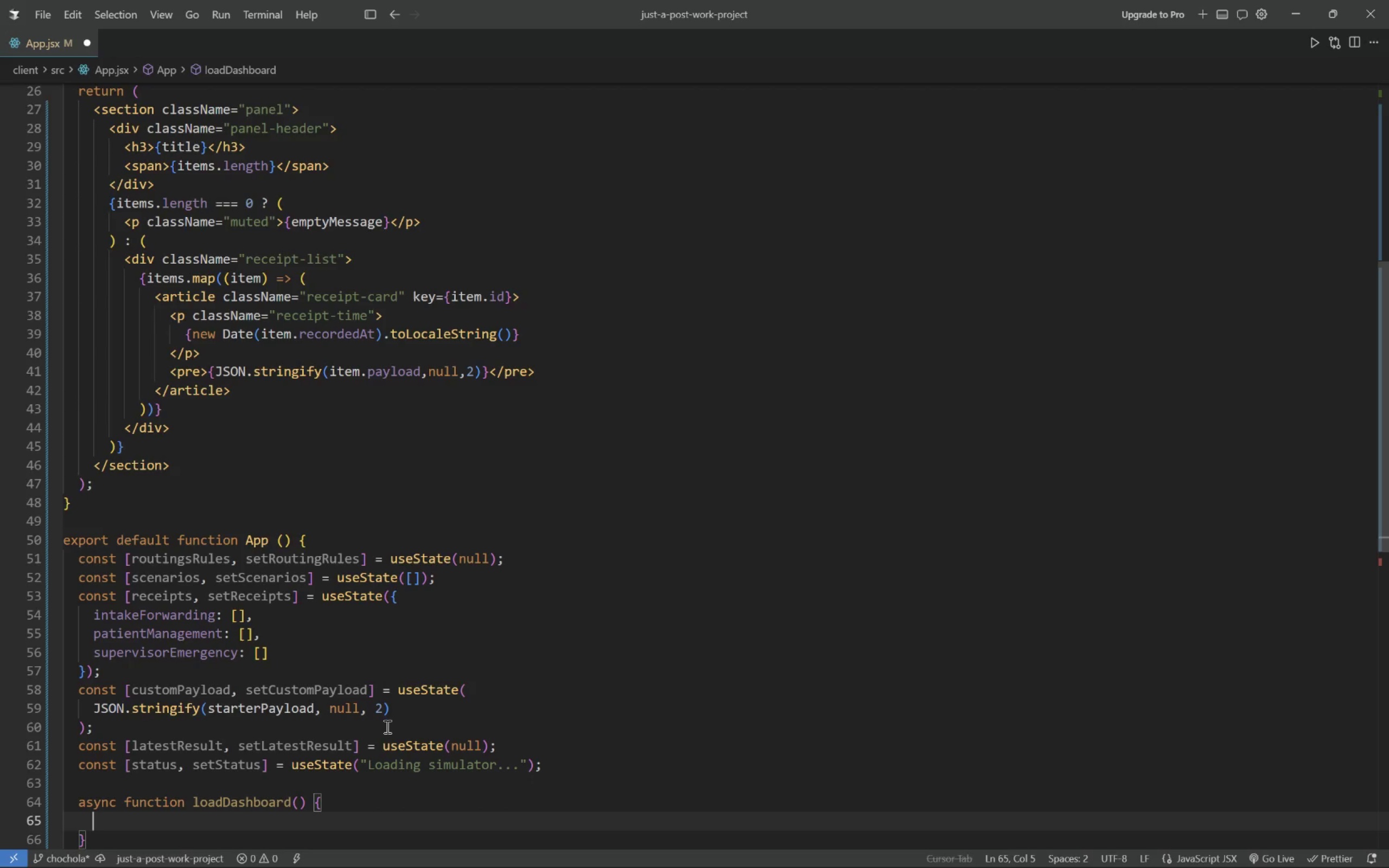 
type(const [rusData, scenarioData, receiptData] = await Promise.all)
 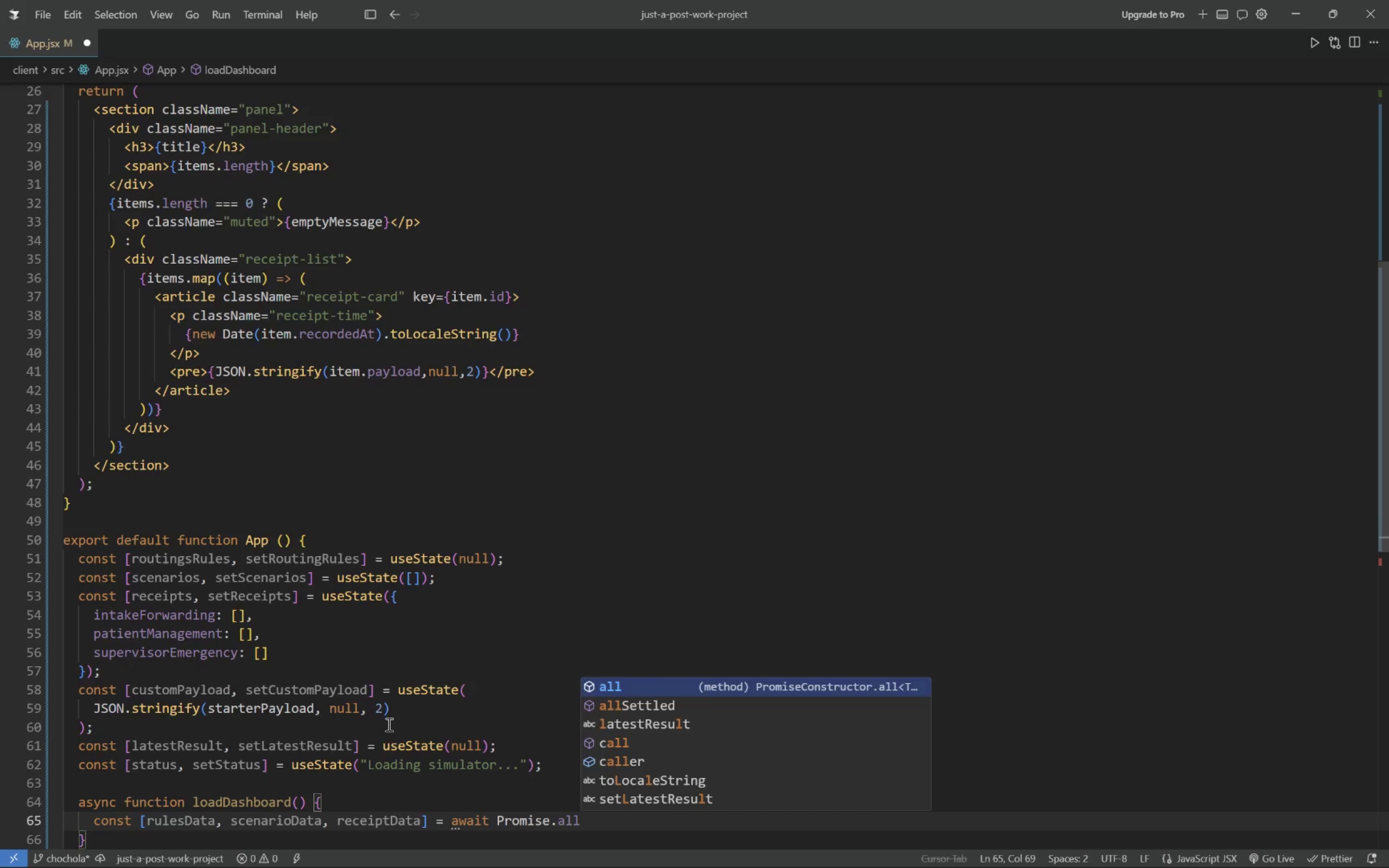 
key(Shift+9)
 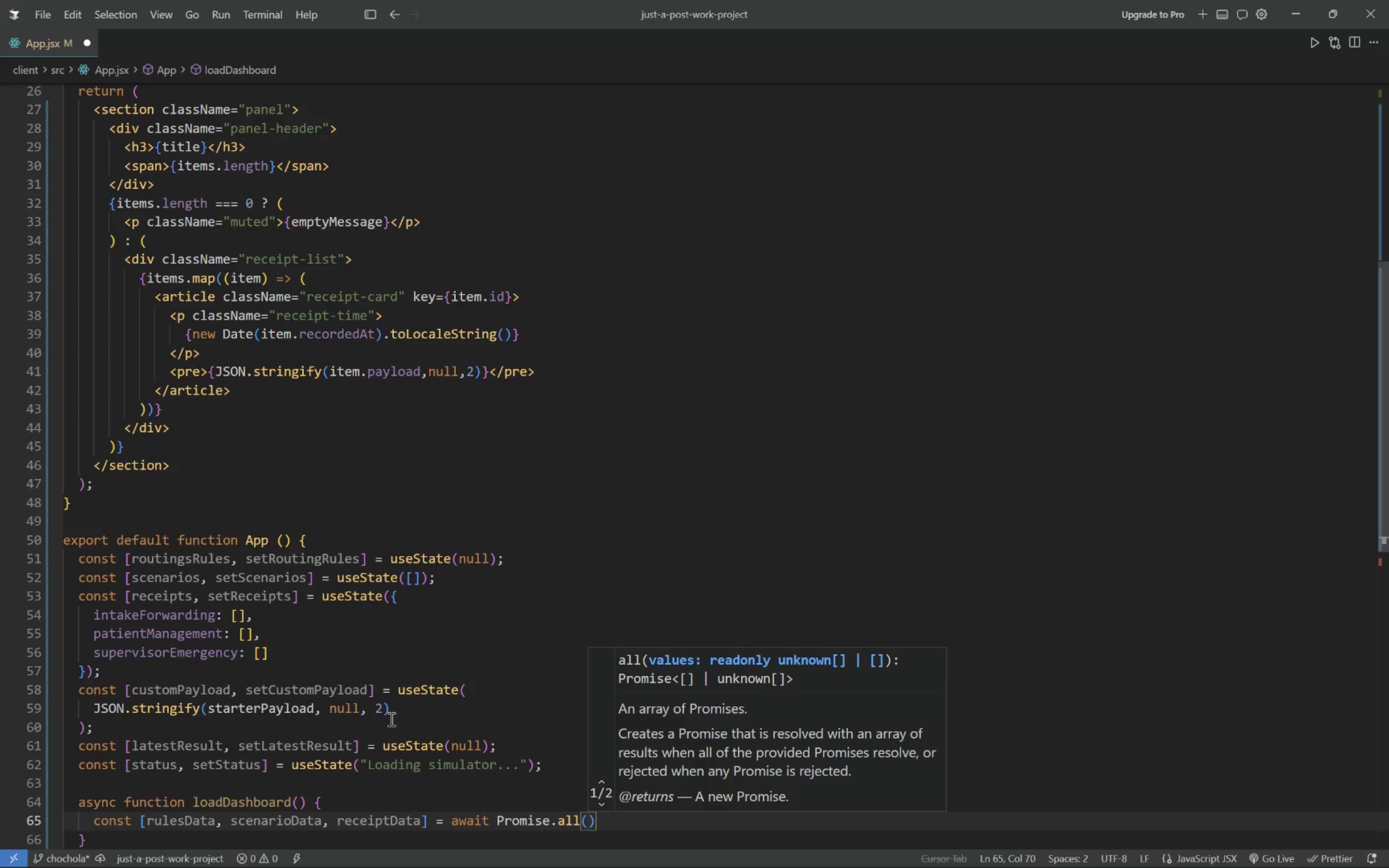 
key(BracketLeft)
 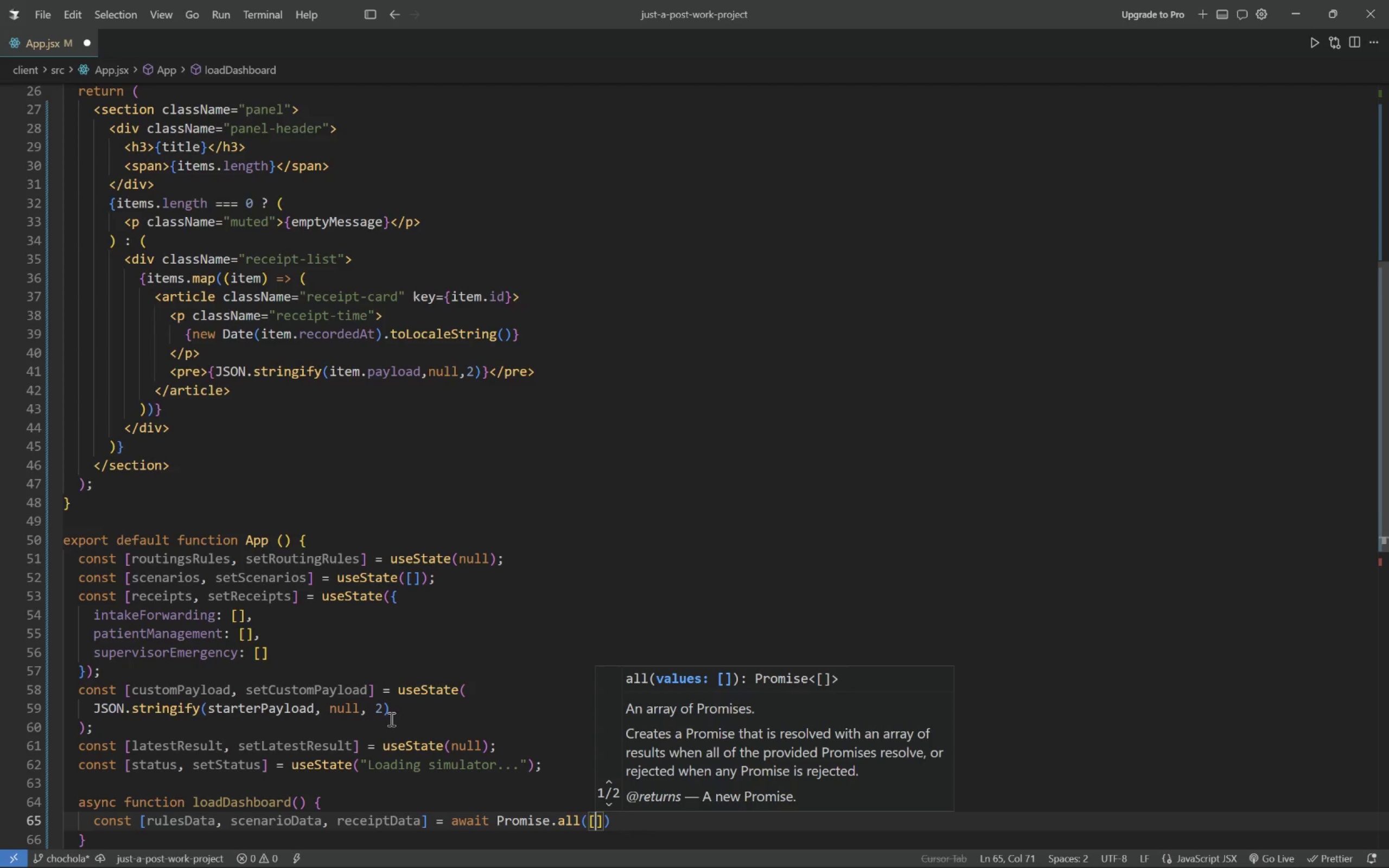 
key(Enter)
 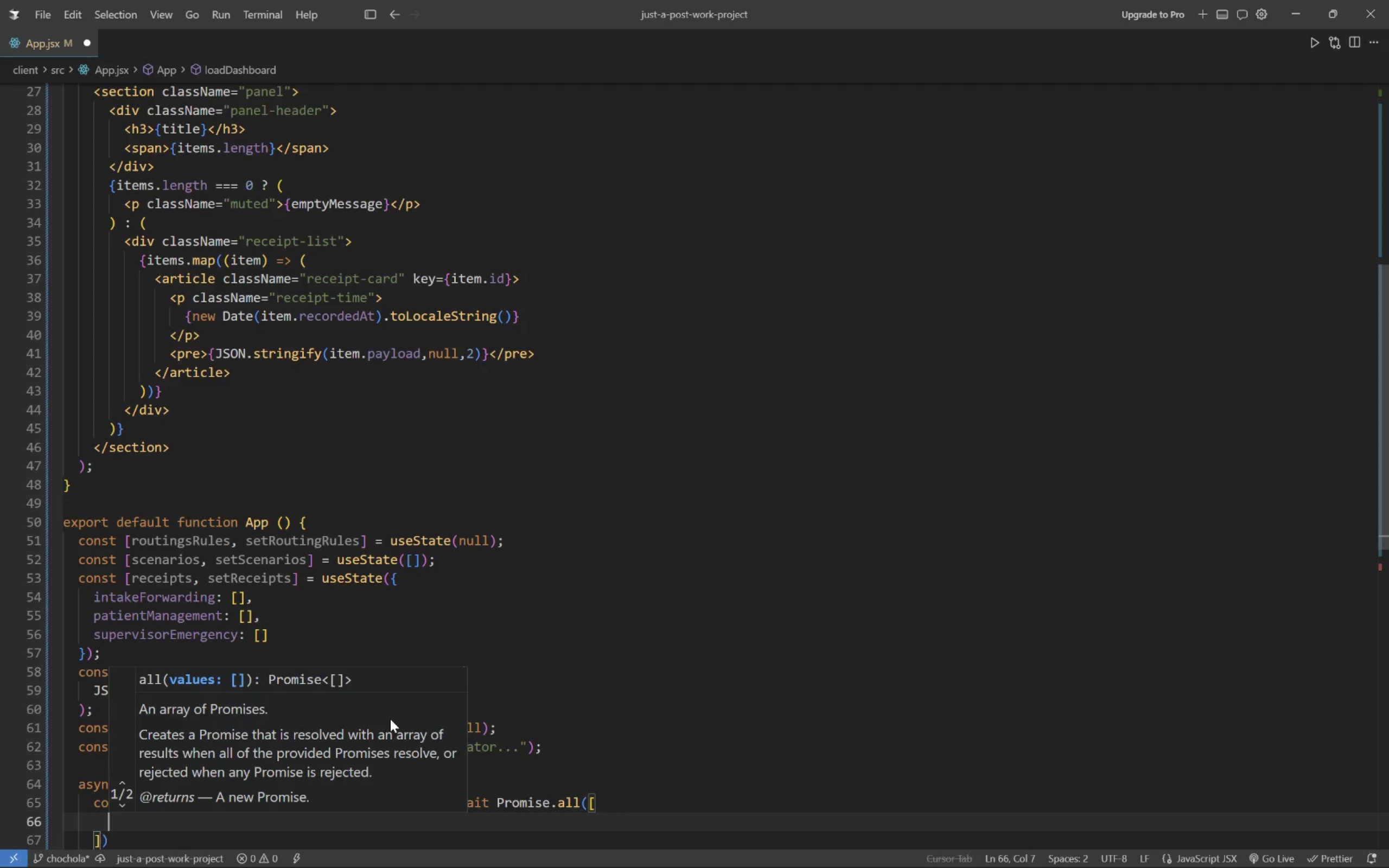 
type(fetchJson("/api/routing-rules");)
key(Backspace)
type(,)
 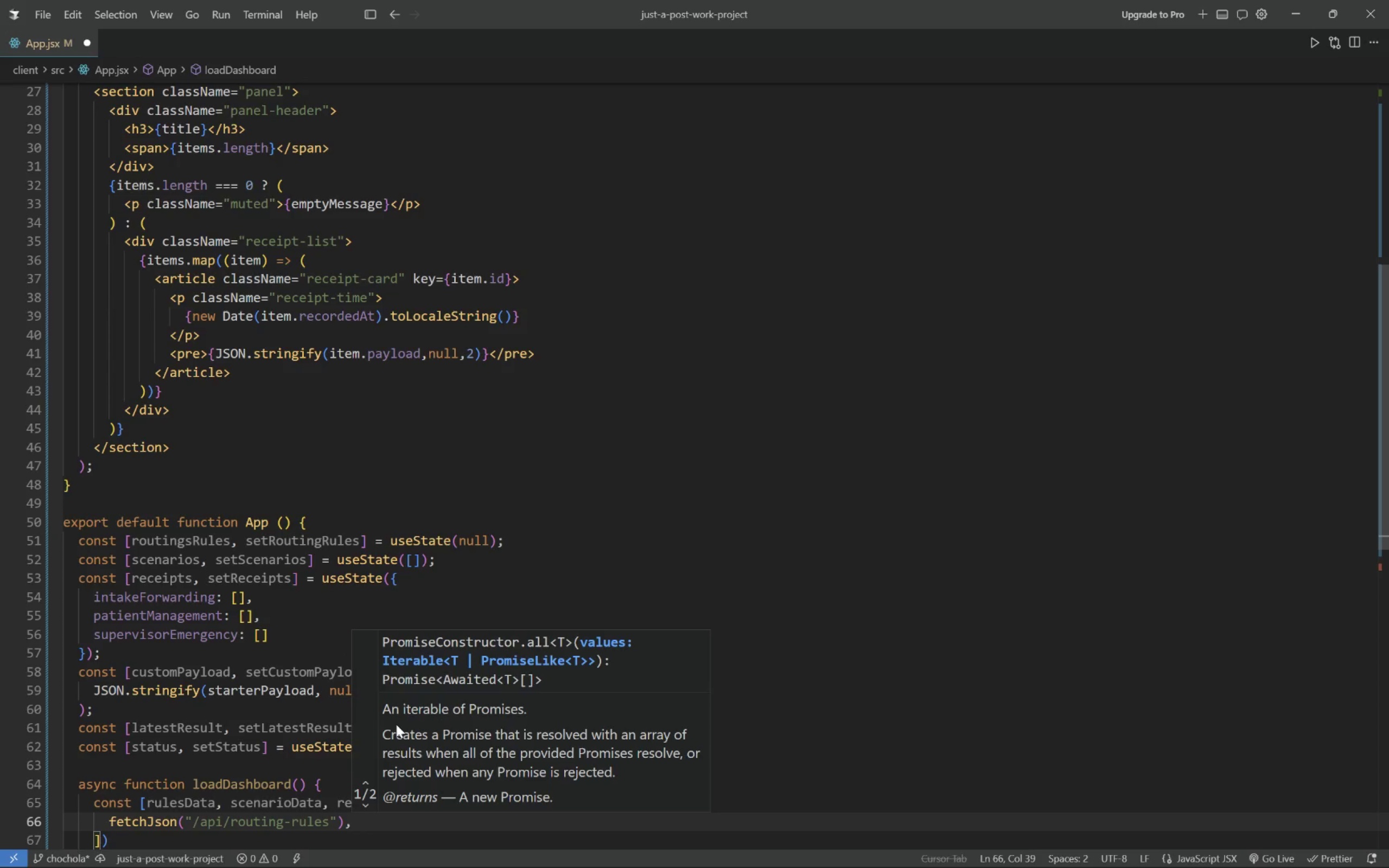 
key(Enter)
 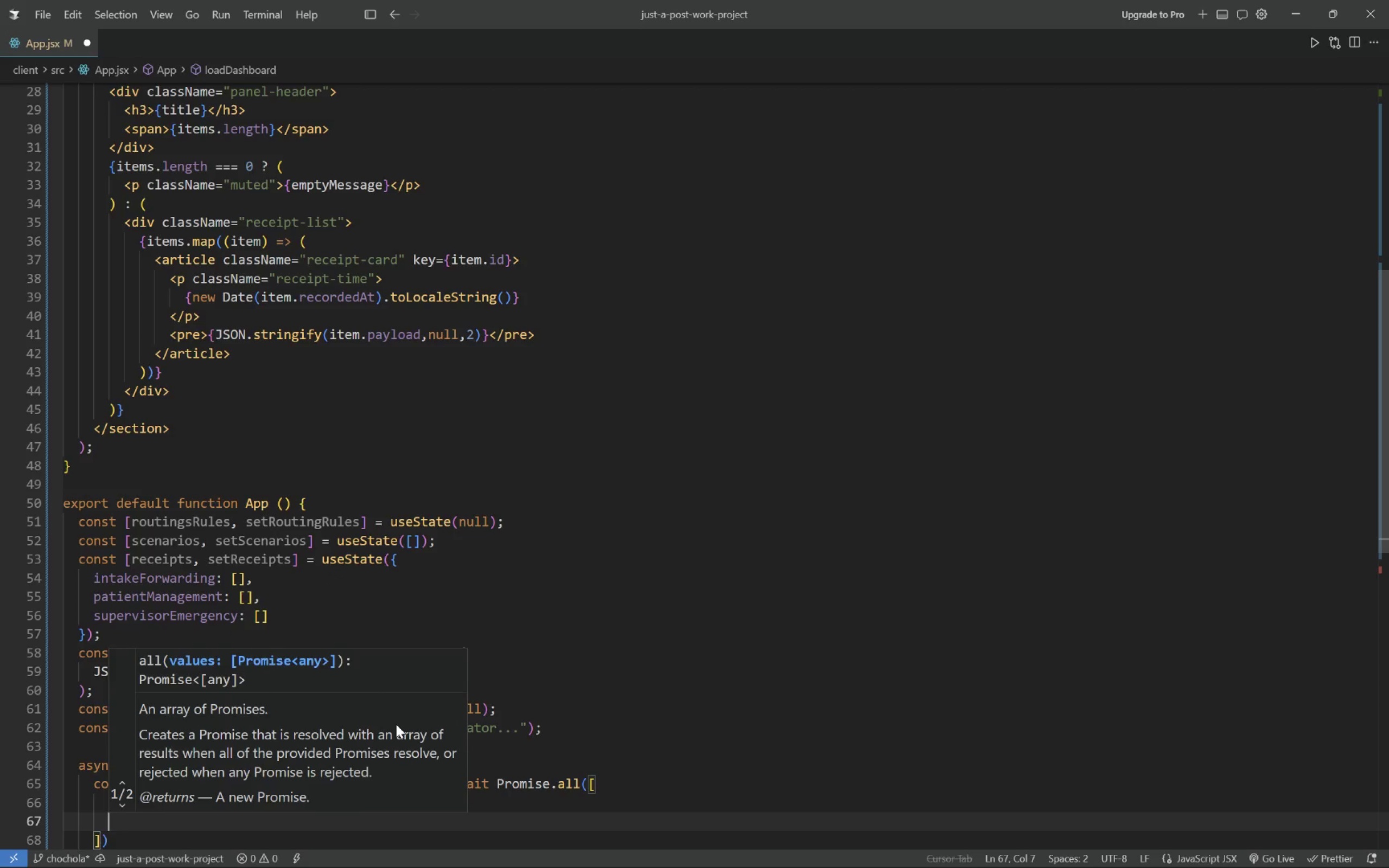 
type(fetchJson("a)
key(Backspace)
type(/api/simulations/scenarios)
key(Tab)
key(Tab)
 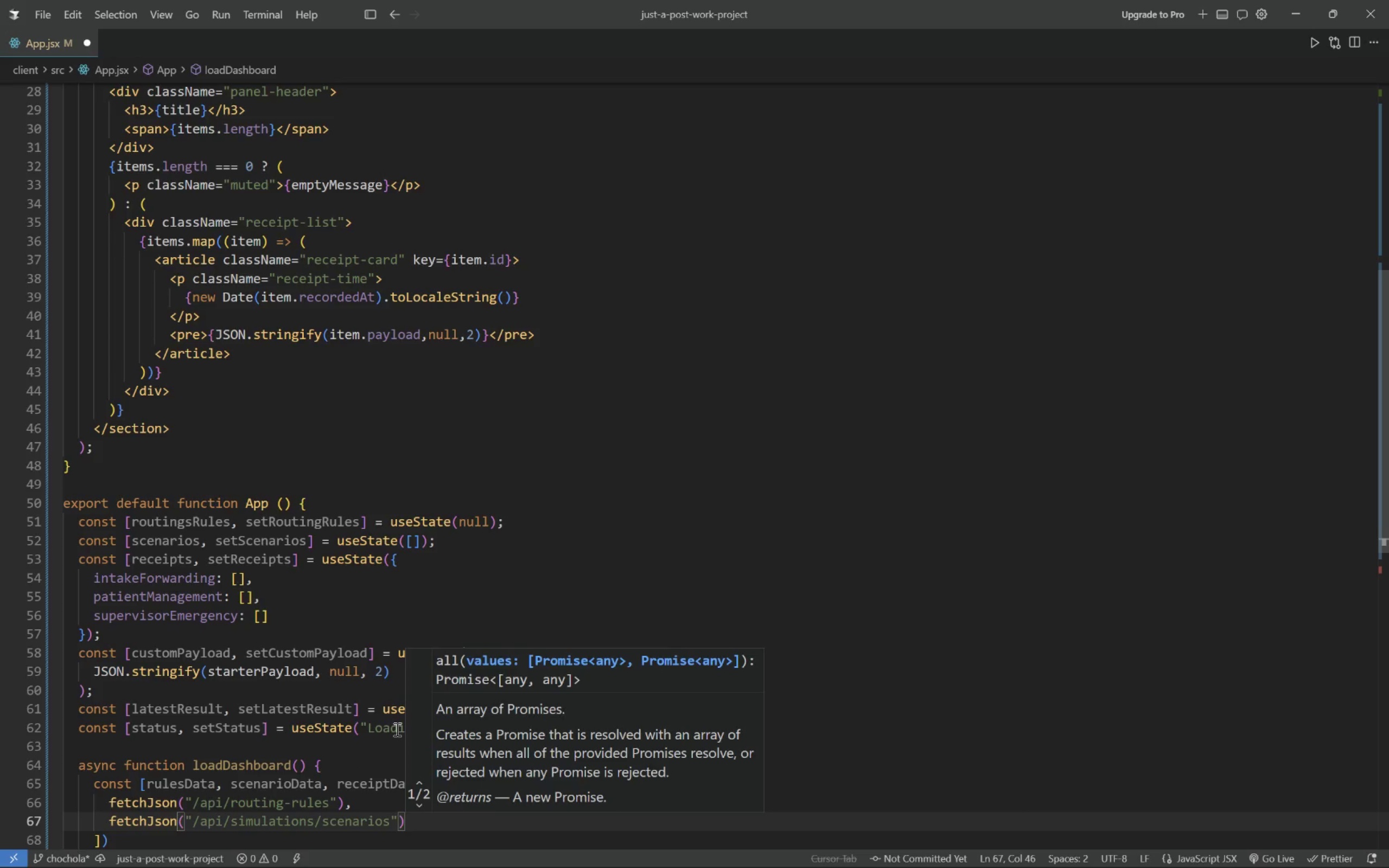 
key(ArrowDown)
 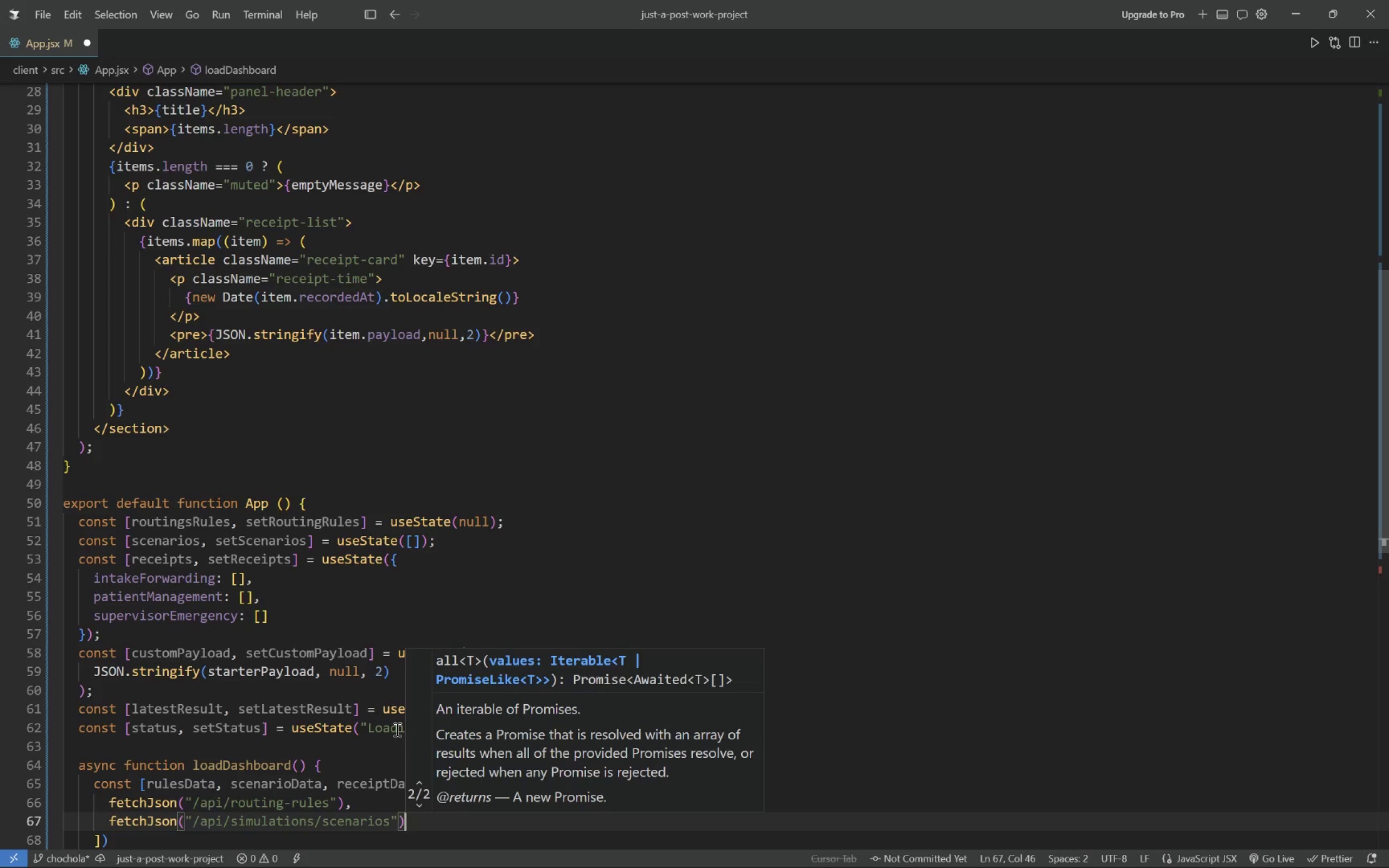 
wait(53.2)
 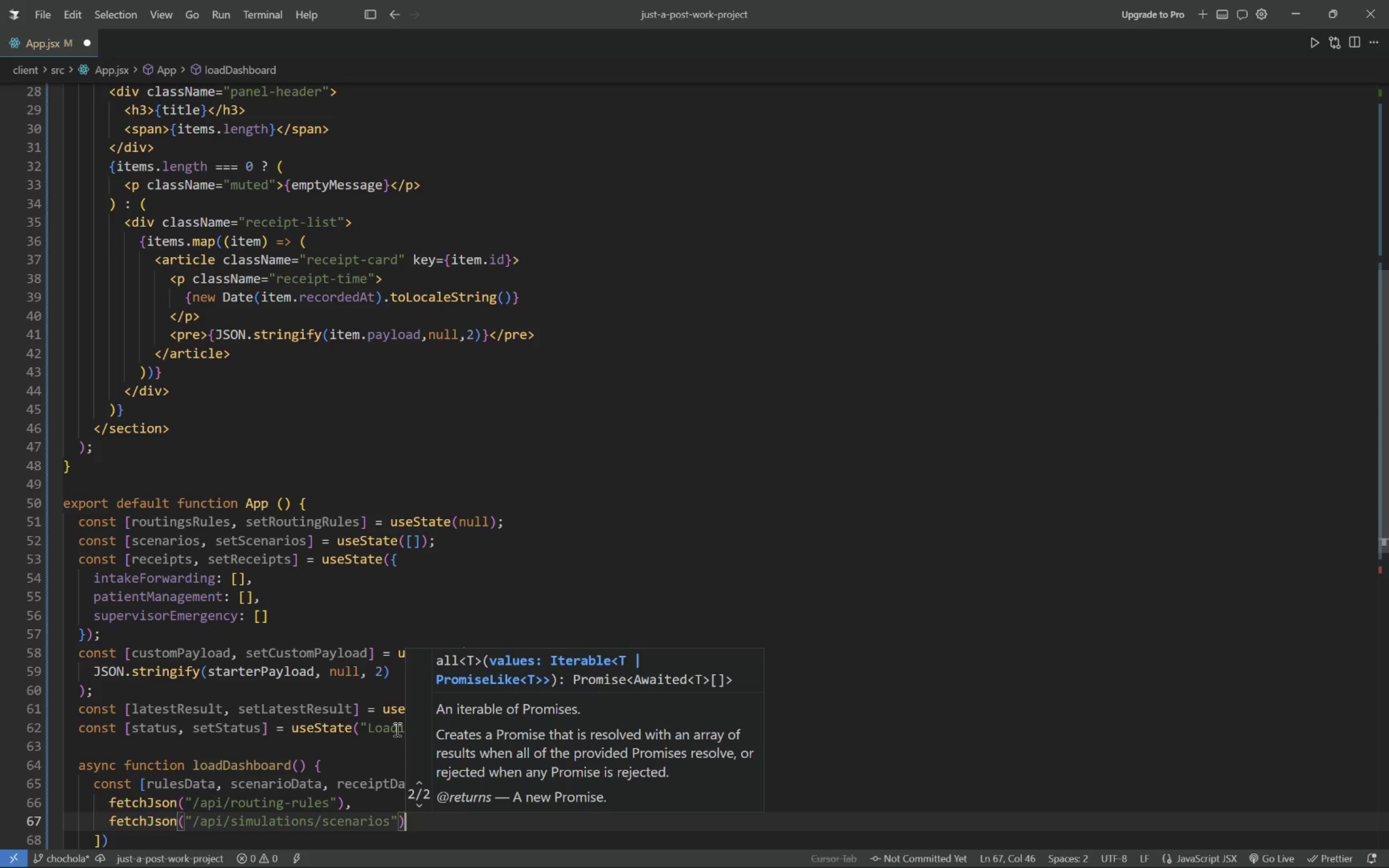 
key(Comma)
 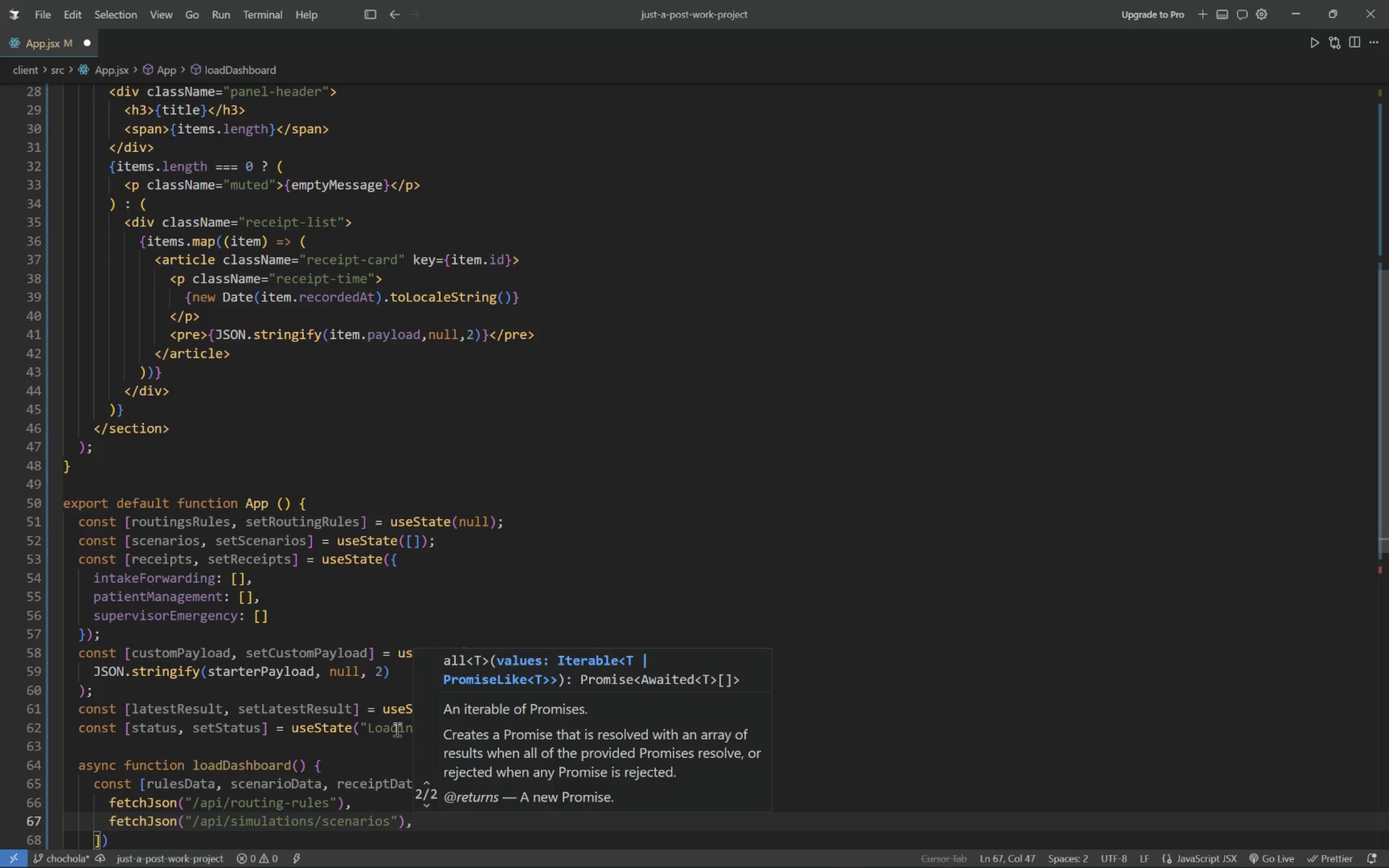 
key(Enter)
 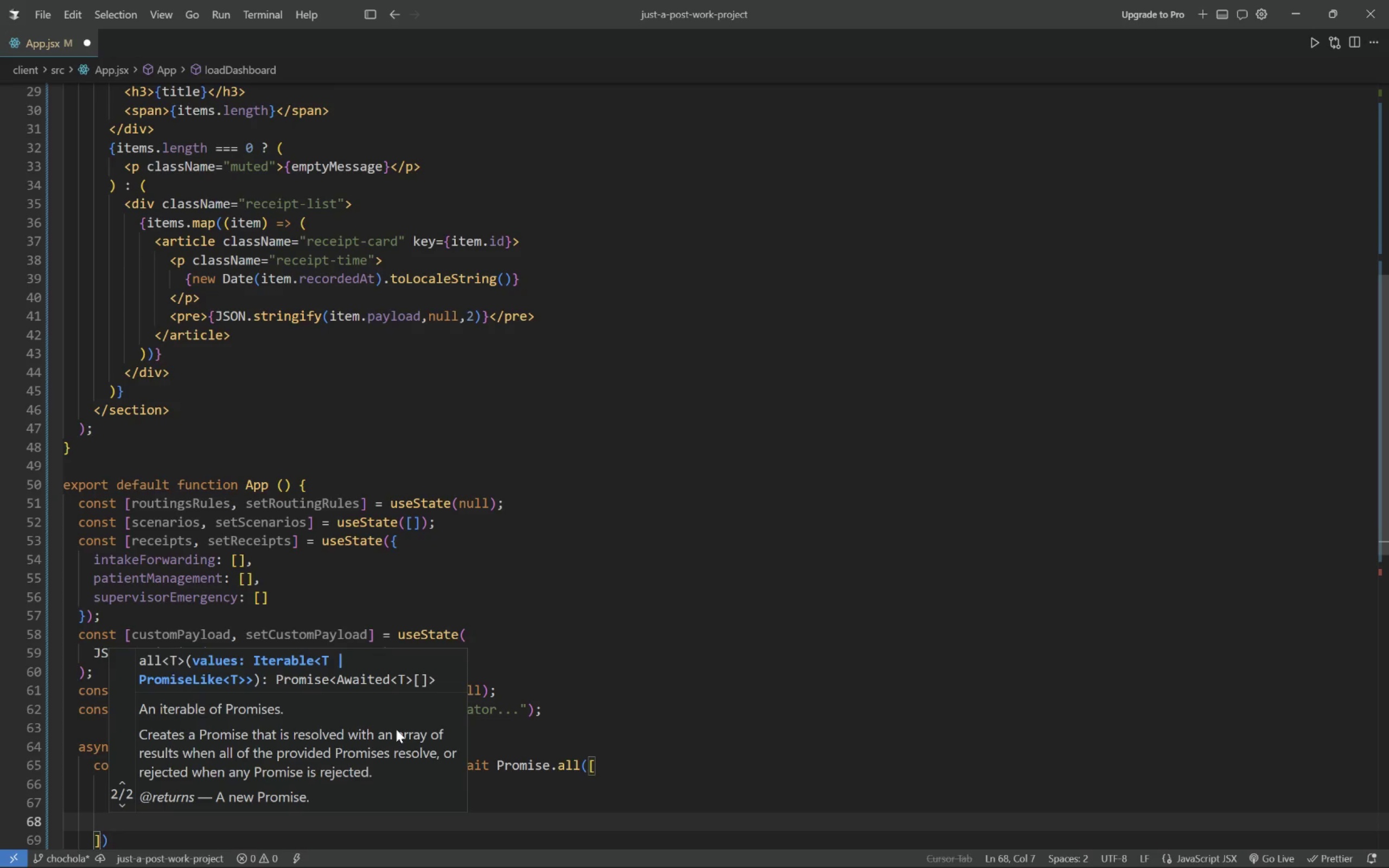 
key(ArrowUp)
 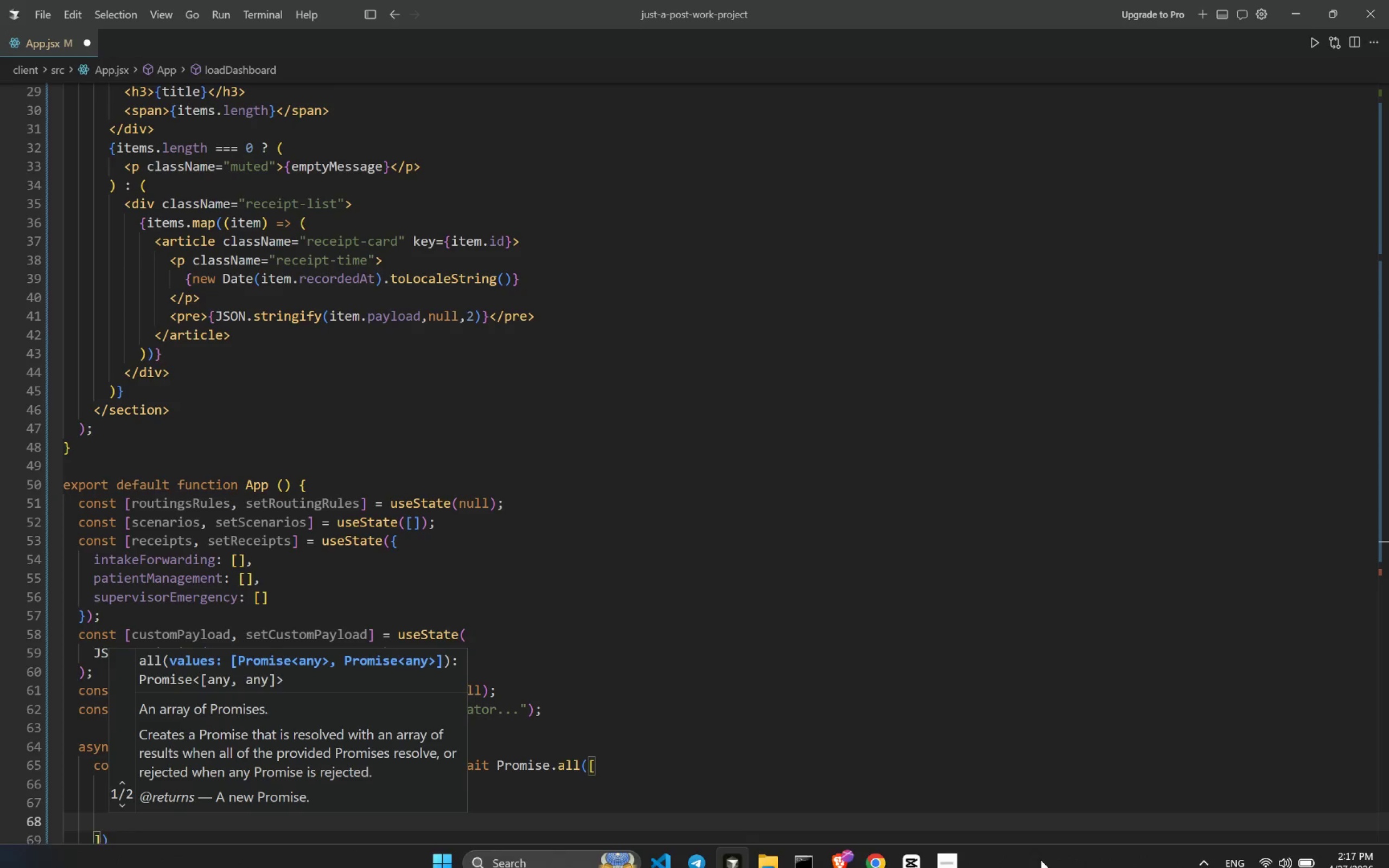 
mouse_move([936, 774])
 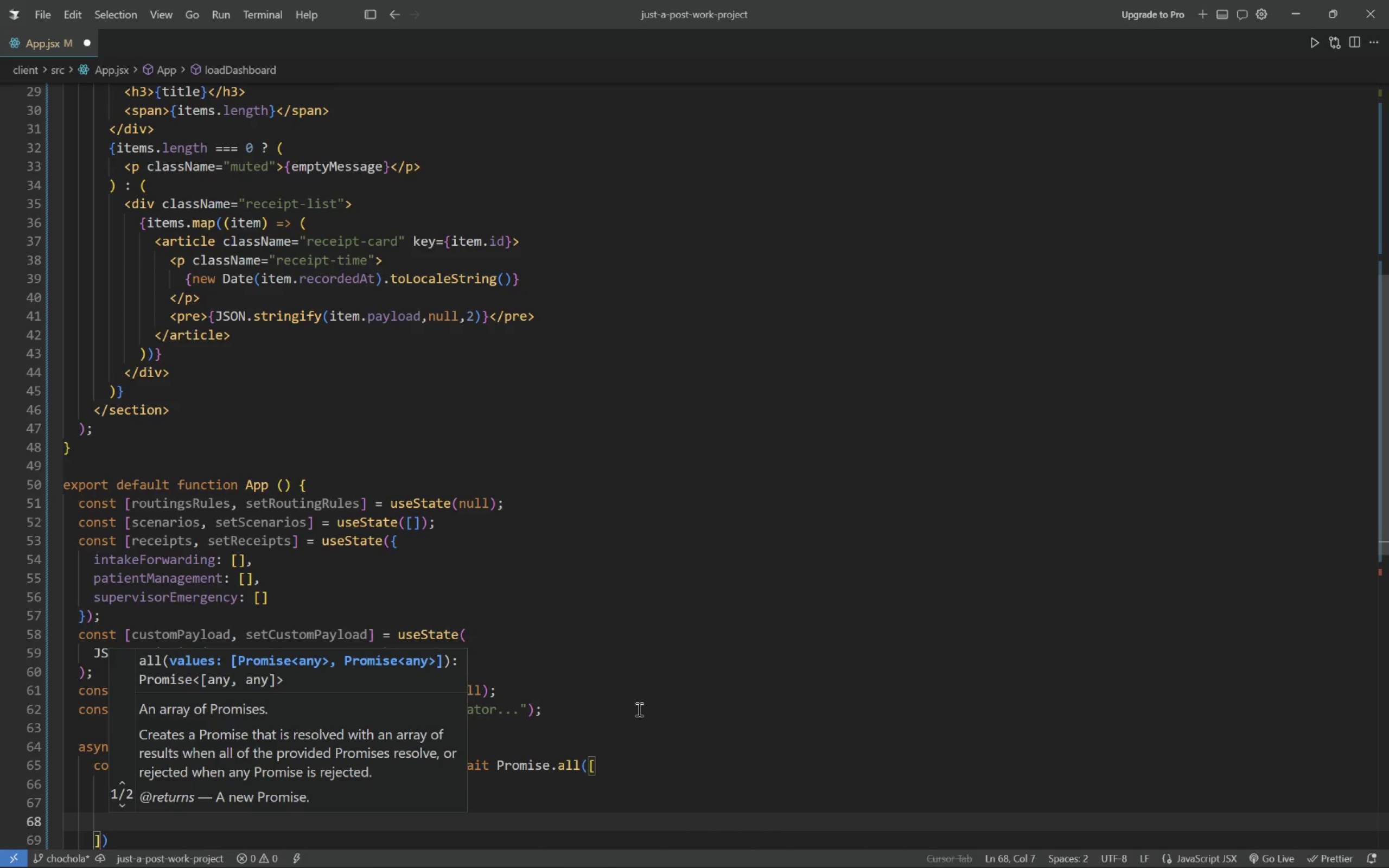 
type(fetchJson("/api/mock/receipts"K)
key(Backspace)
type())
 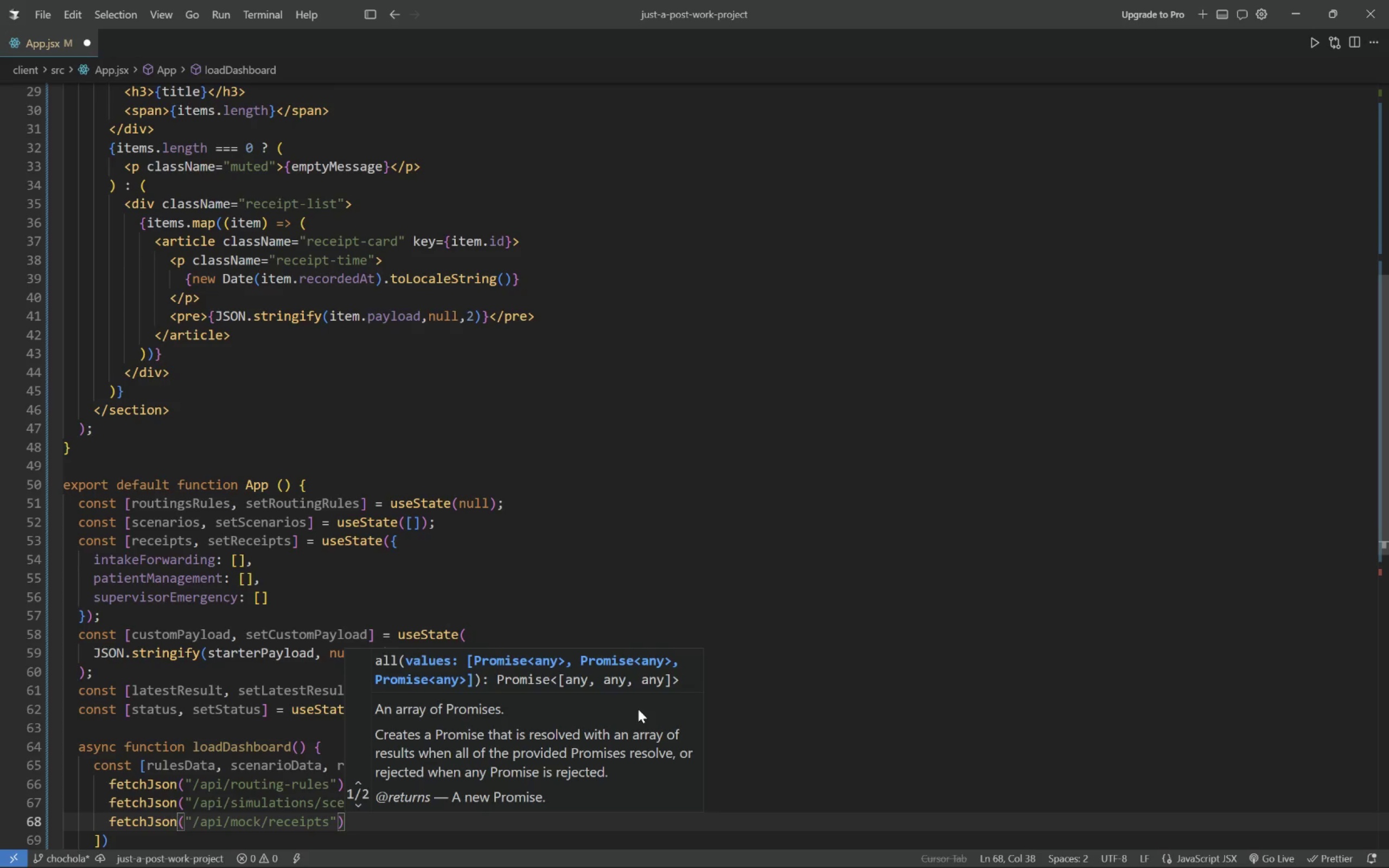 
key(ArrowDown)
 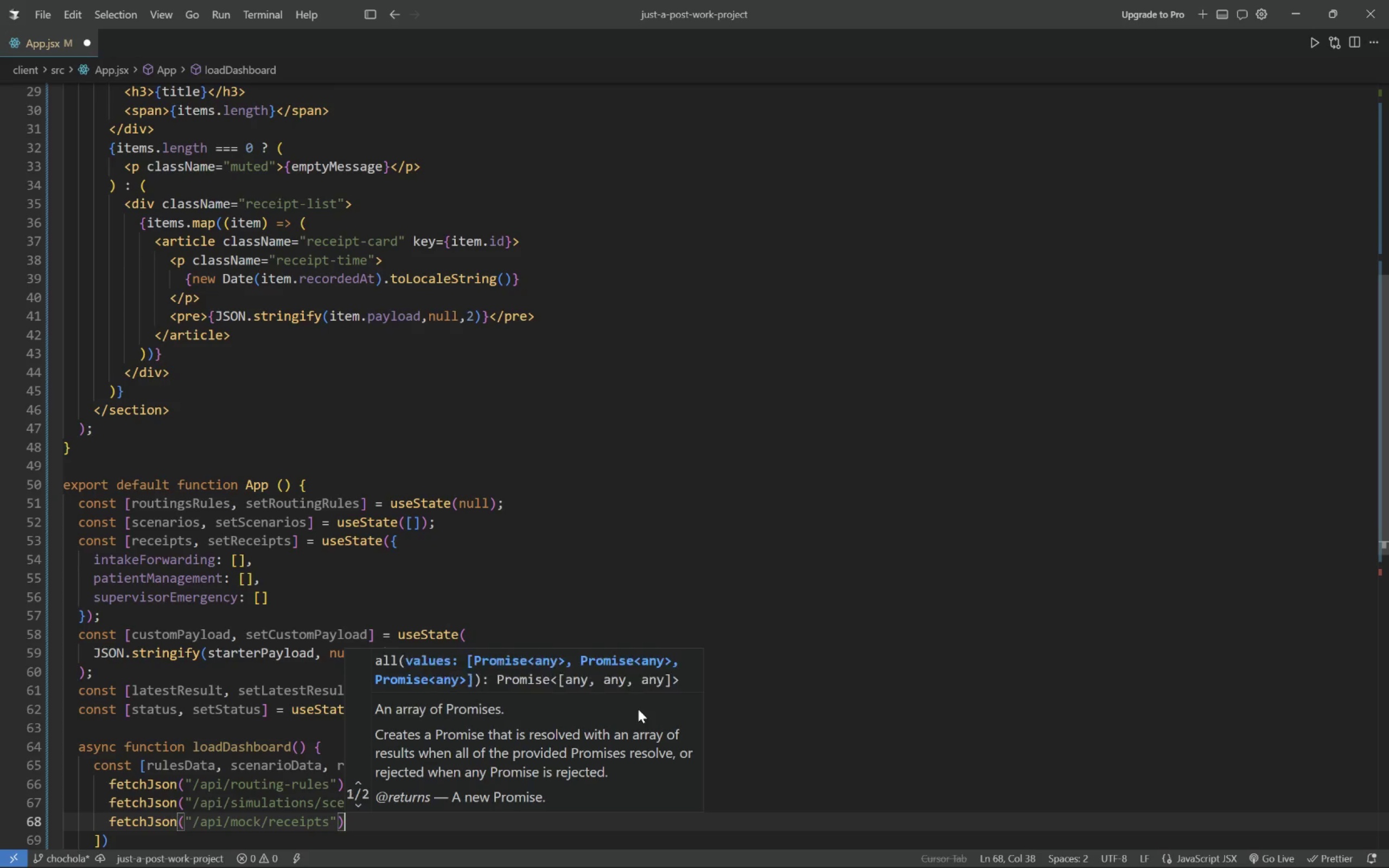 
hold_key(key=ArrowDown, duration=0.78)
 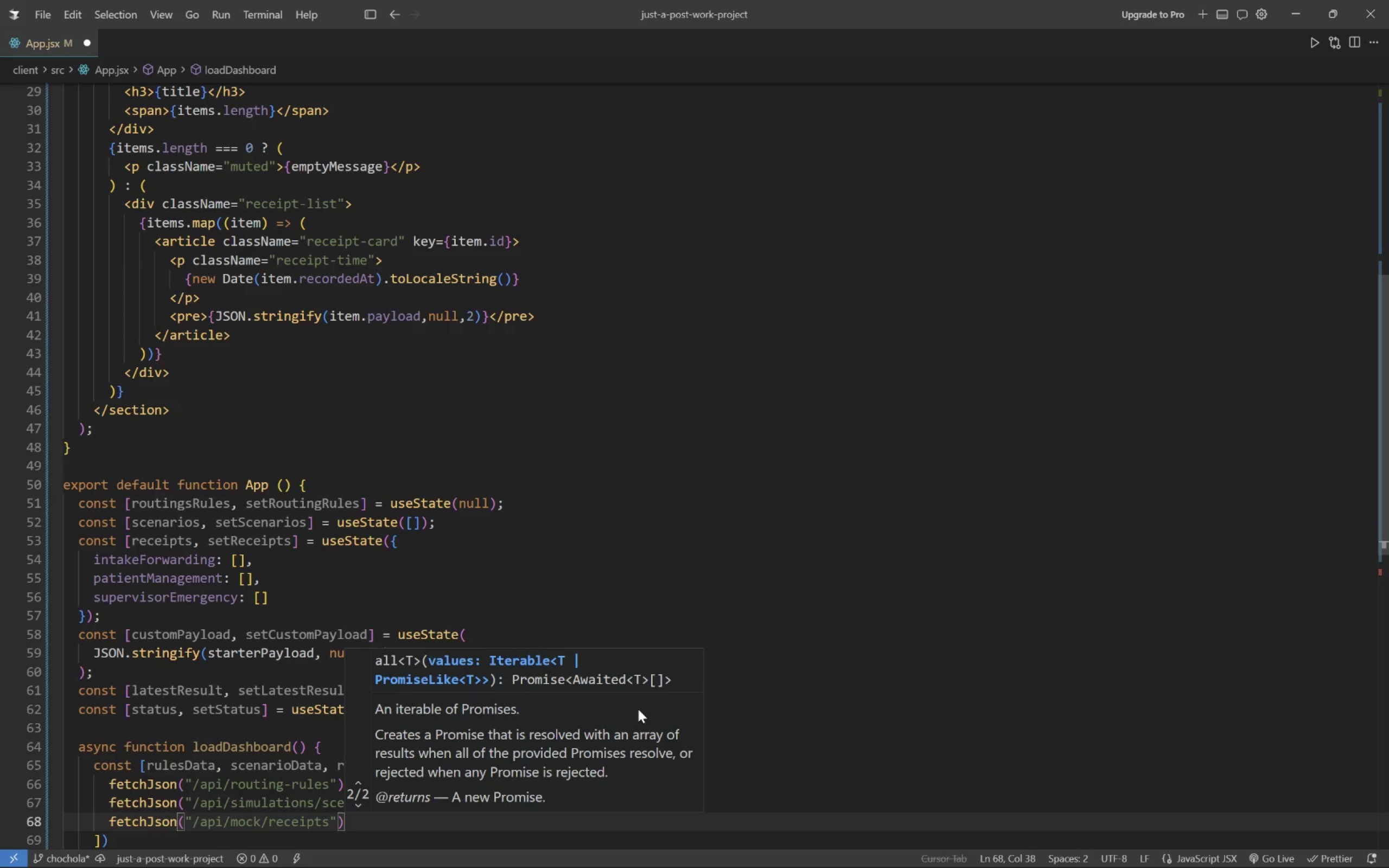 
hold_key(key=ArrowDown, duration=27.7)
 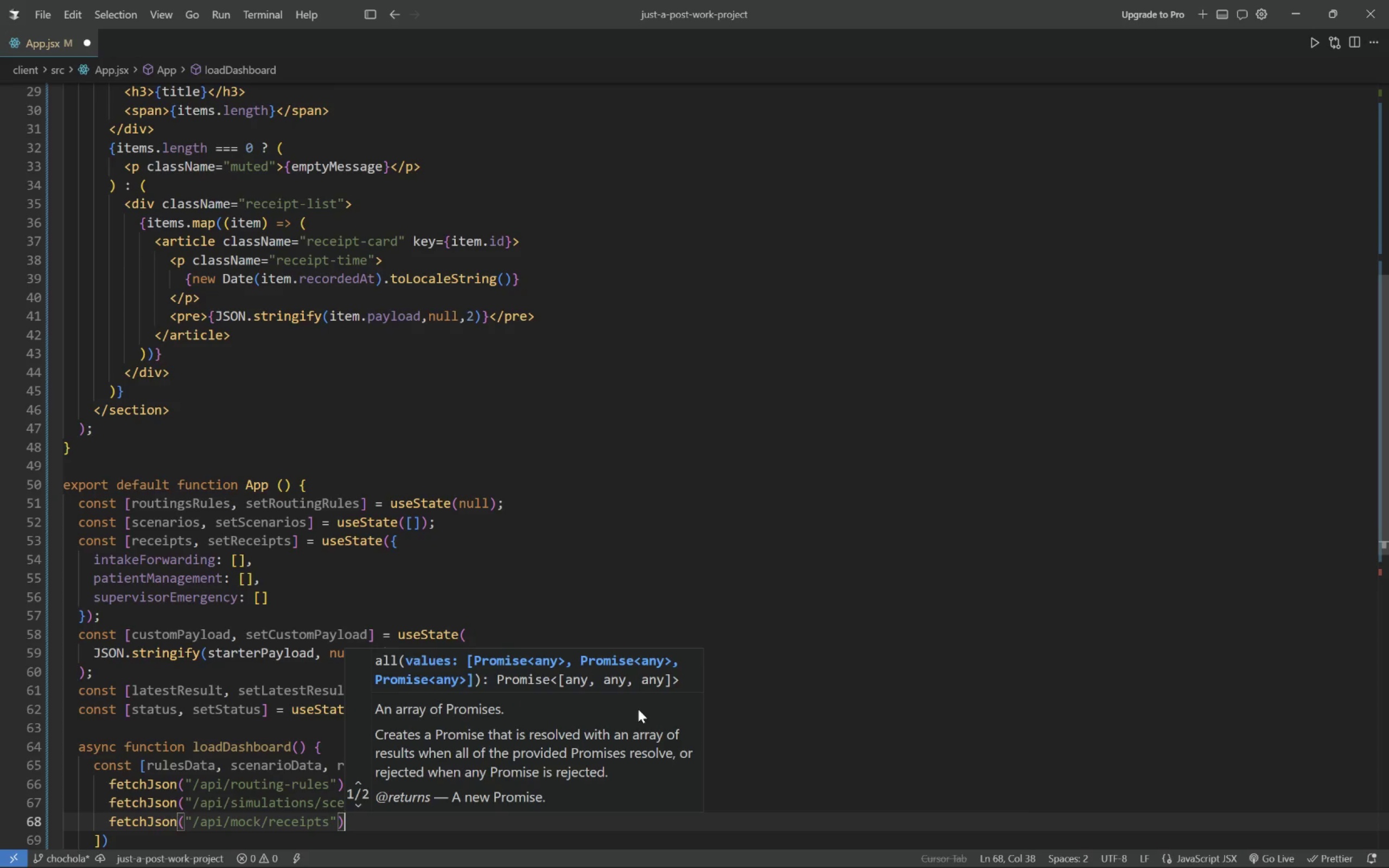 
key(ArrowRight)
 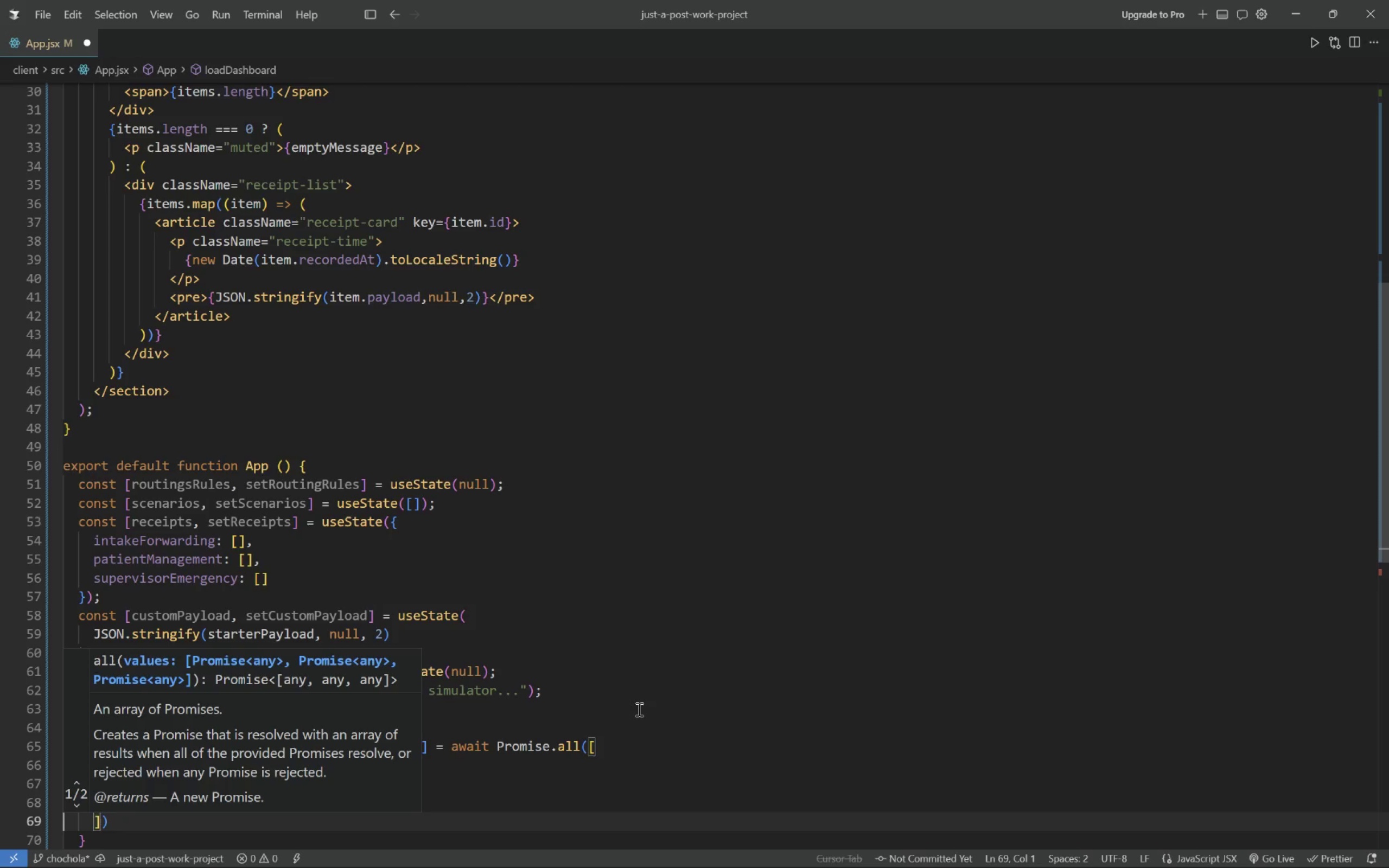 
key(ArrowRight)
 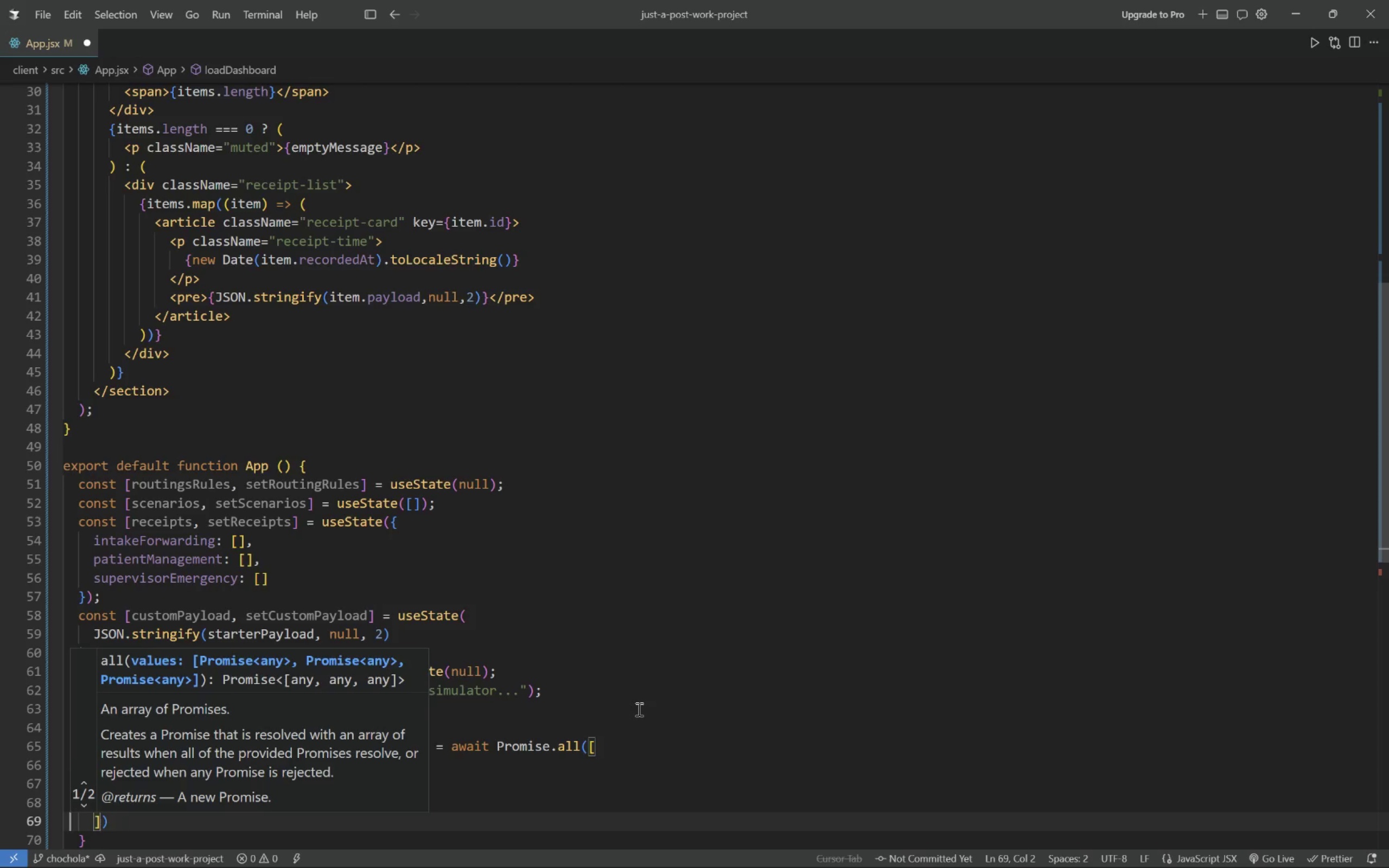 
key(ArrowRight)
 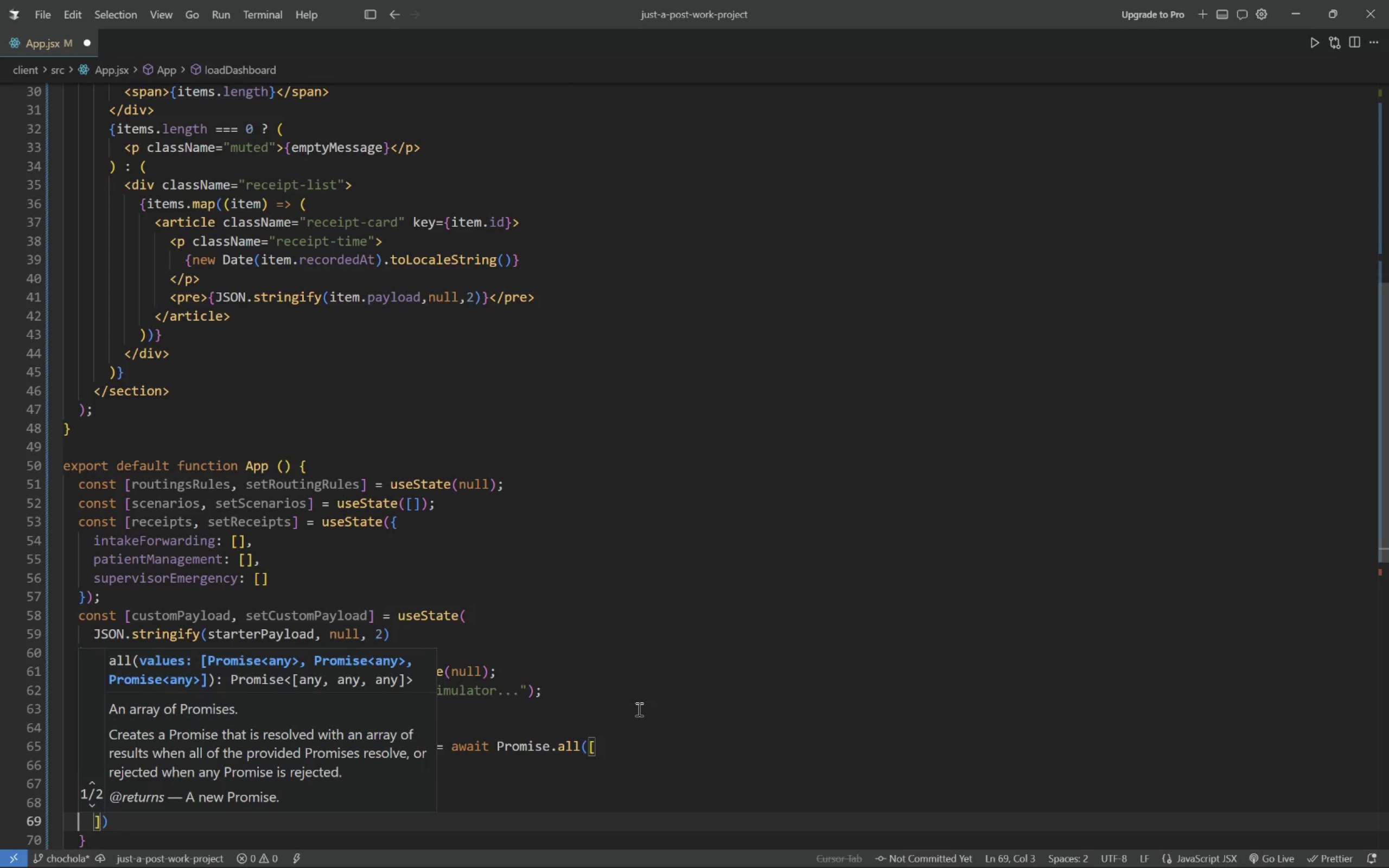 
key(ArrowRight)
 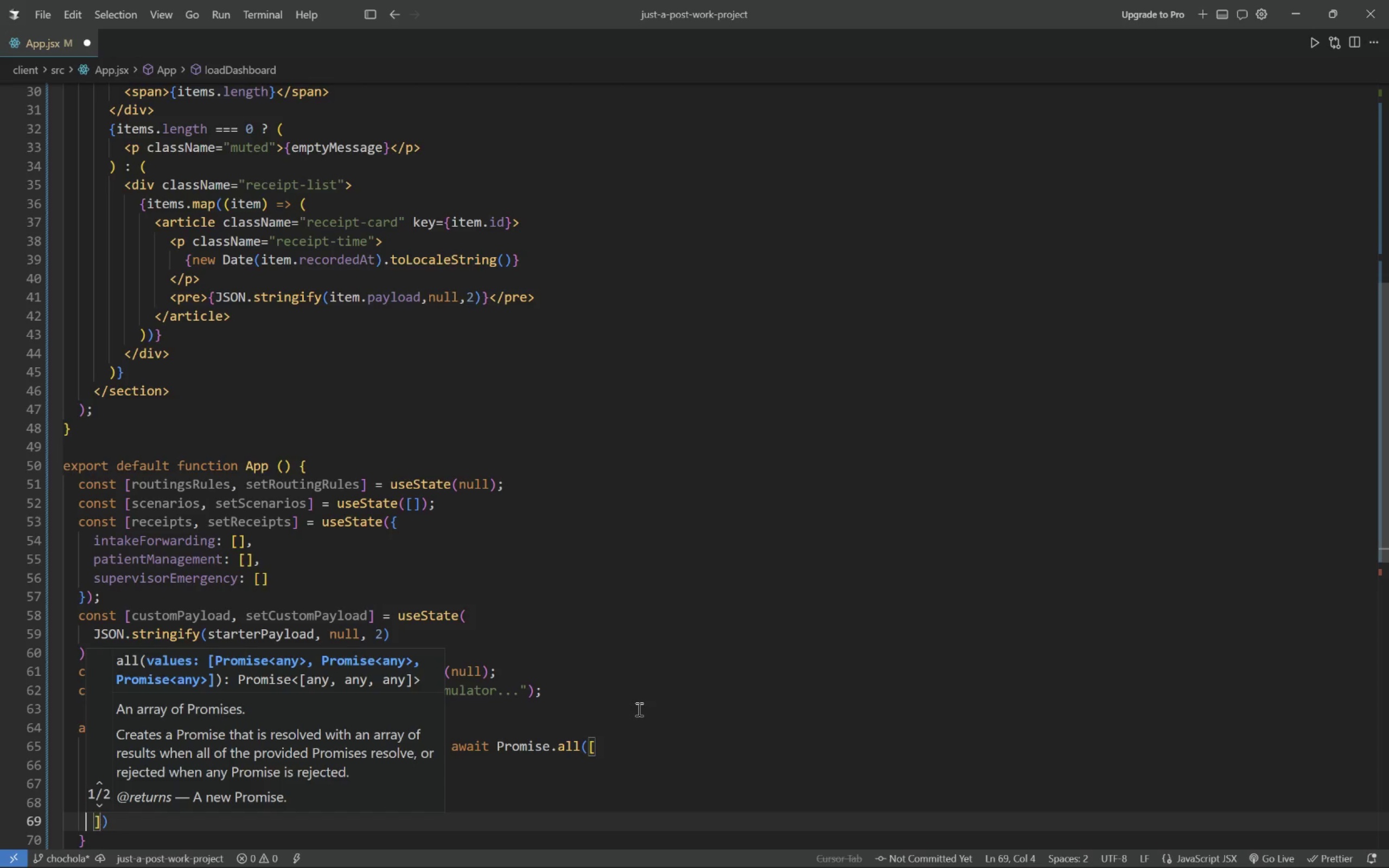 
key(ArrowRight)
 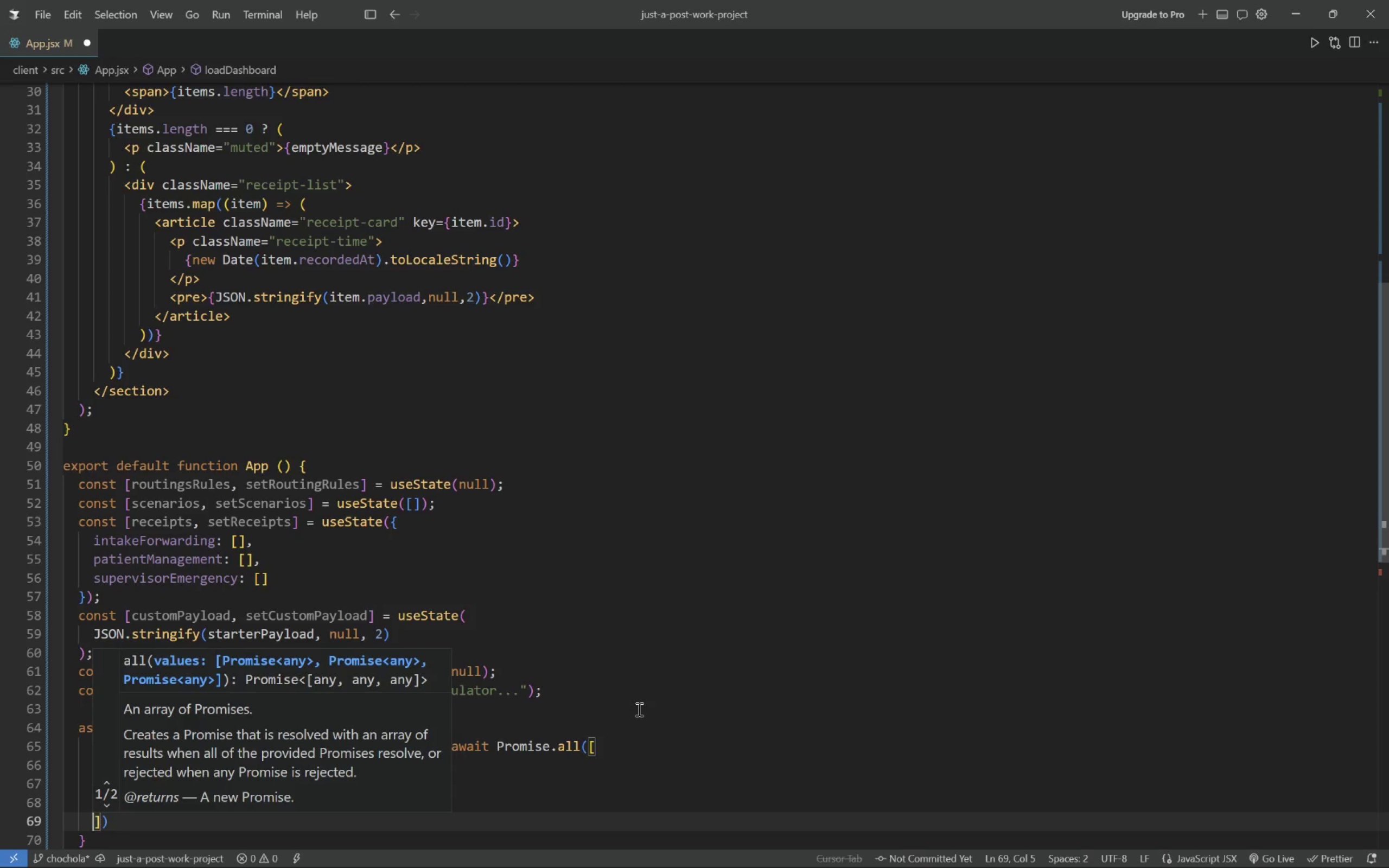 
key(ArrowRight)
 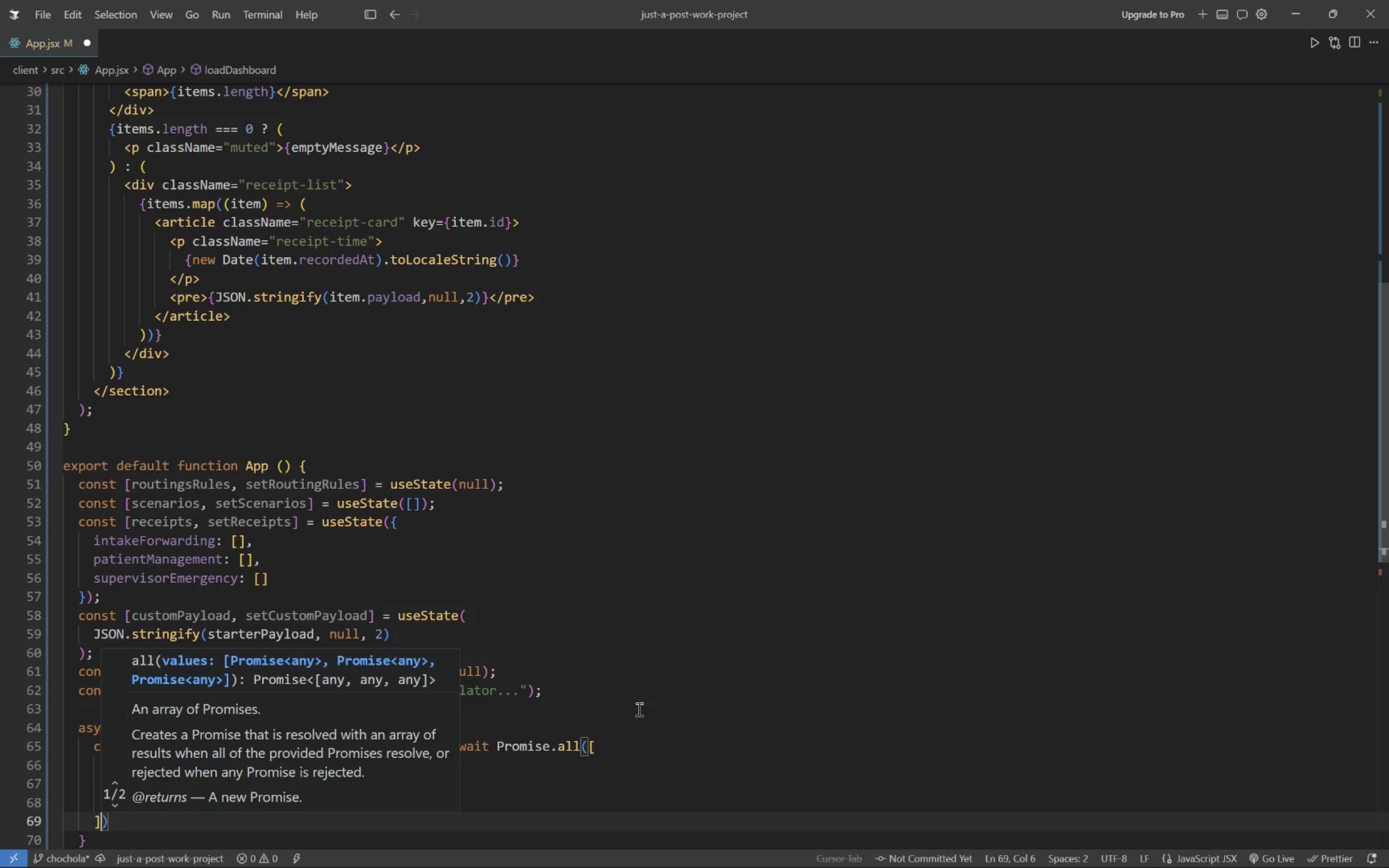 
key(ArrowRight)
 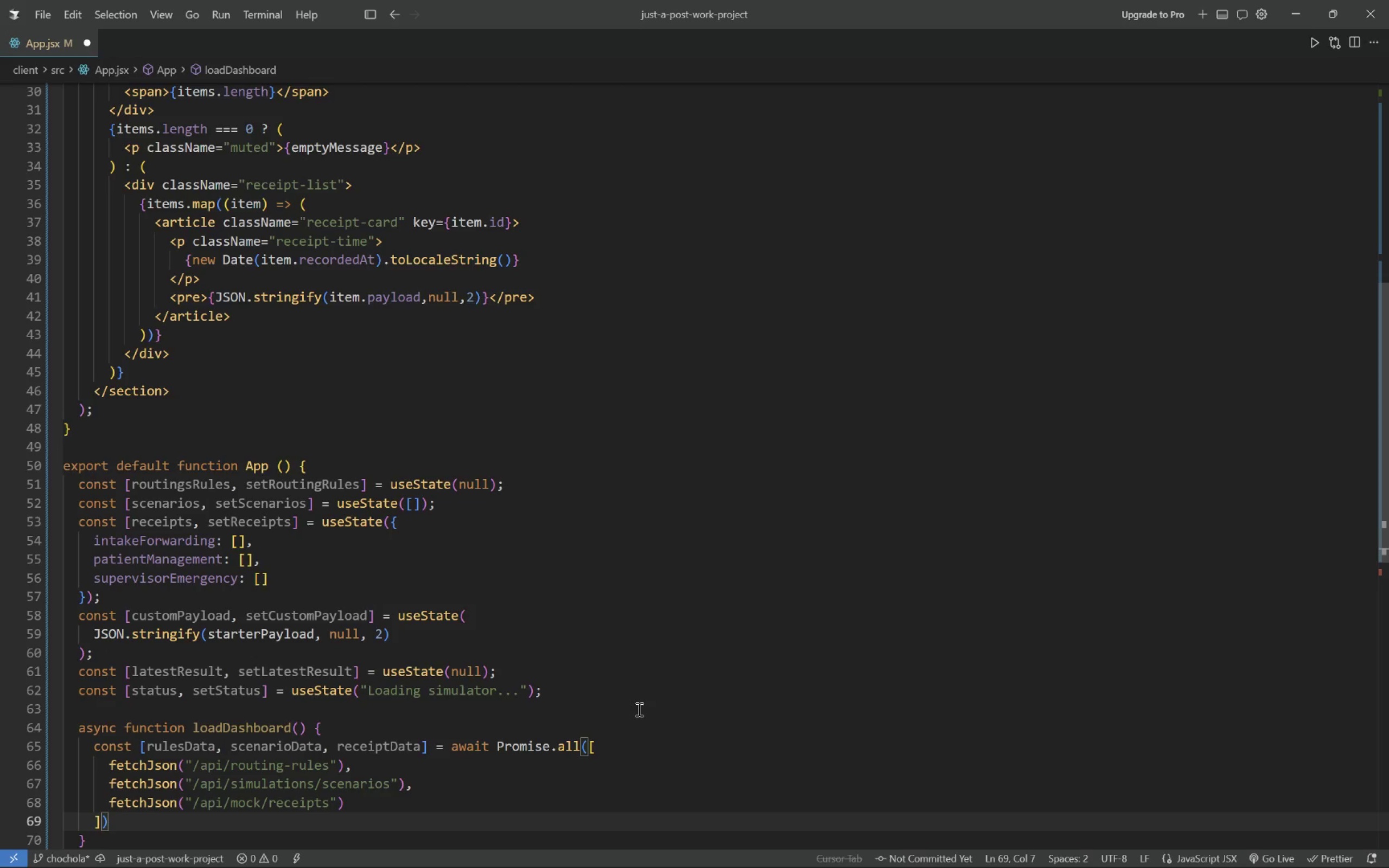 
key(ArrowLeft)
 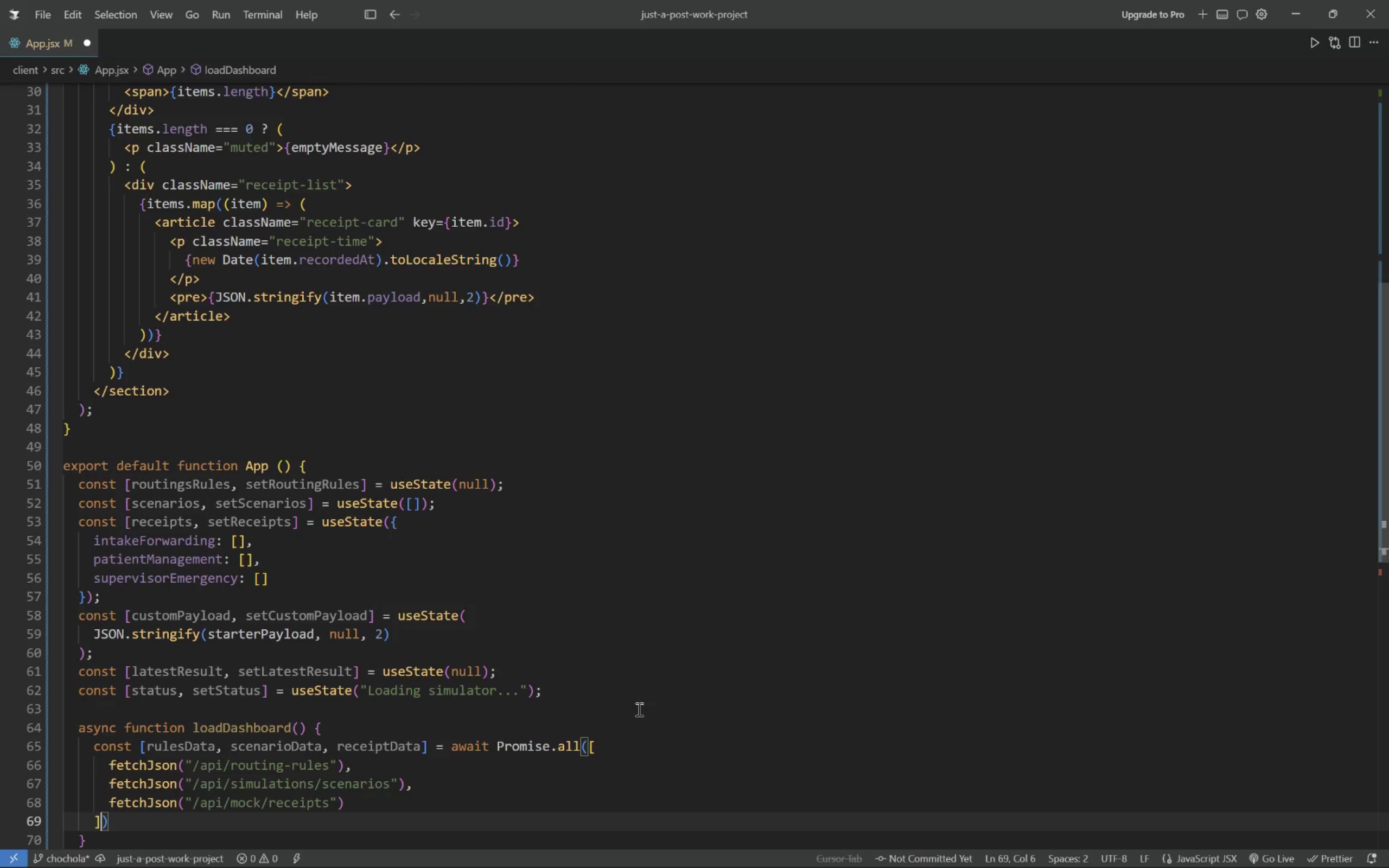 
key(ArrowRight)
 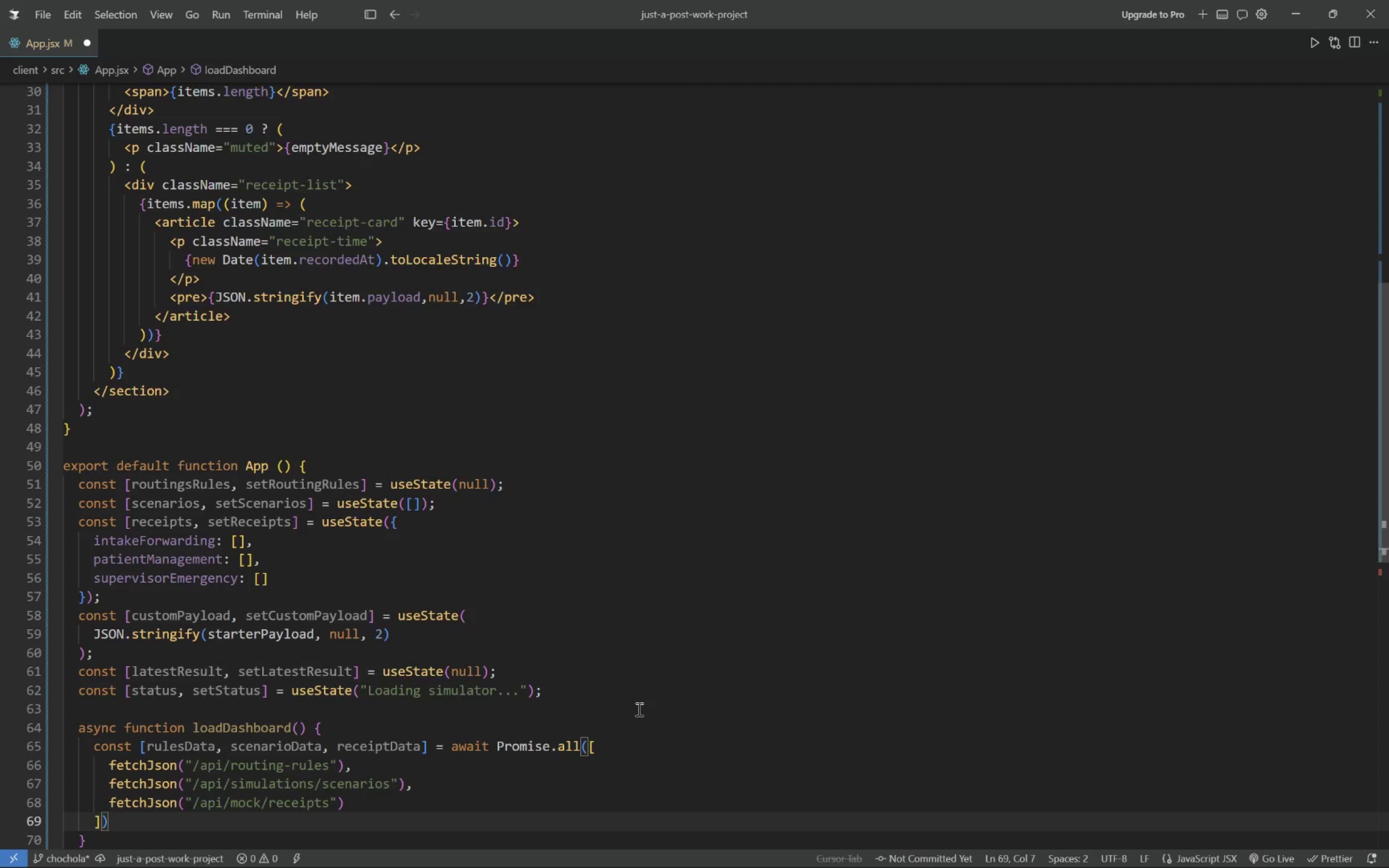 
key(ArrowDown)
 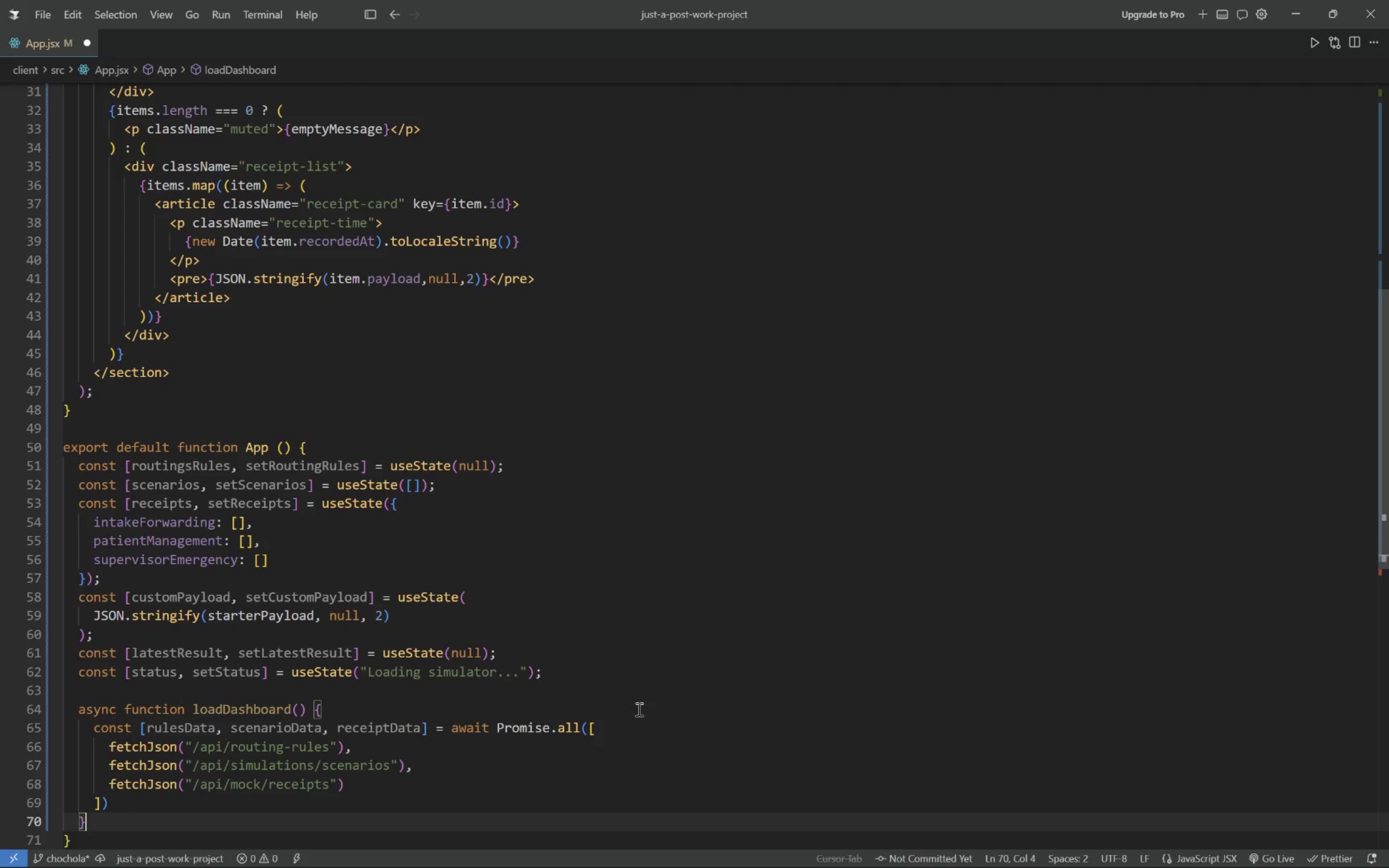 
key(ArrowUp)
 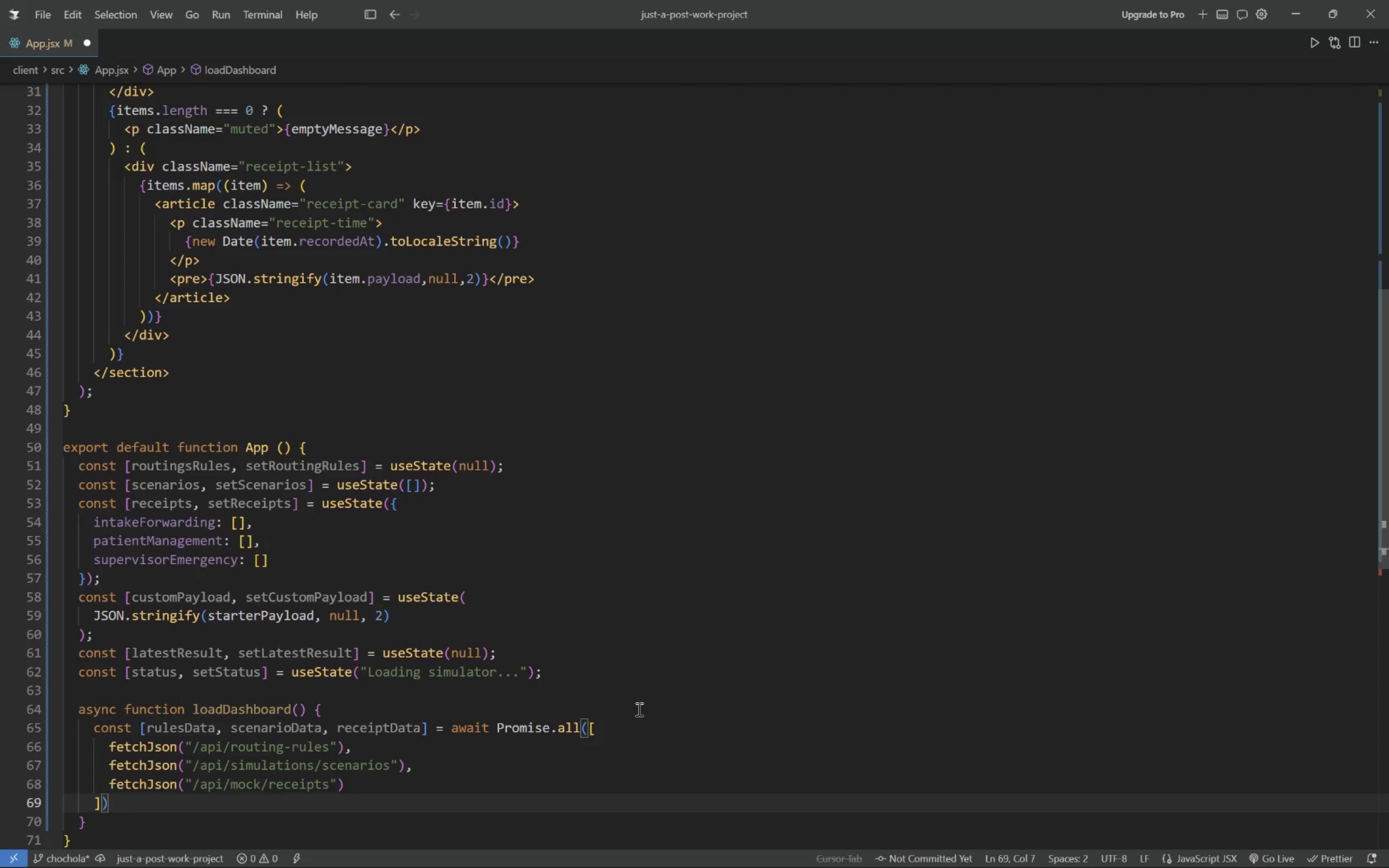 
key(Semicolon)
 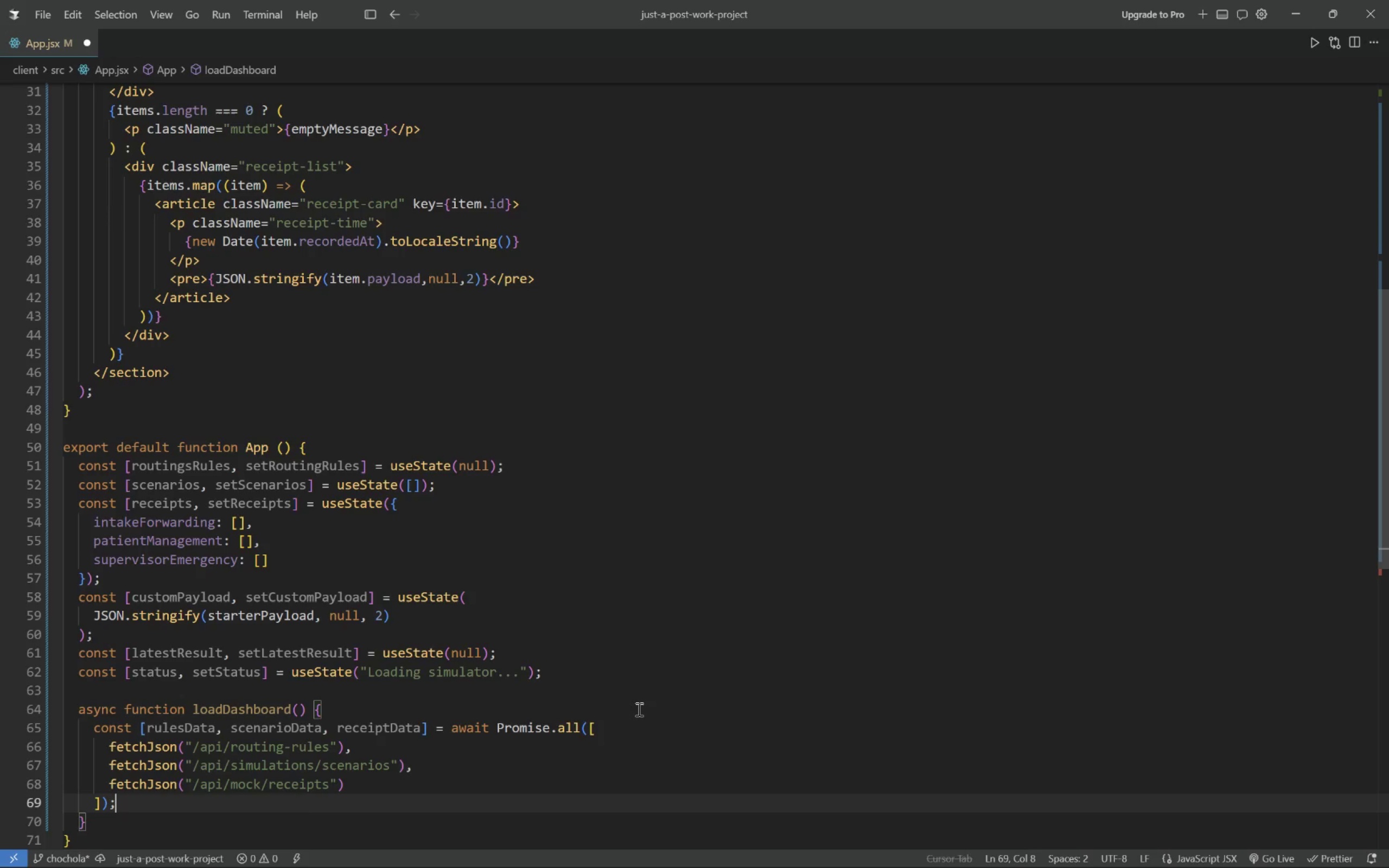 
wait(14.23)
 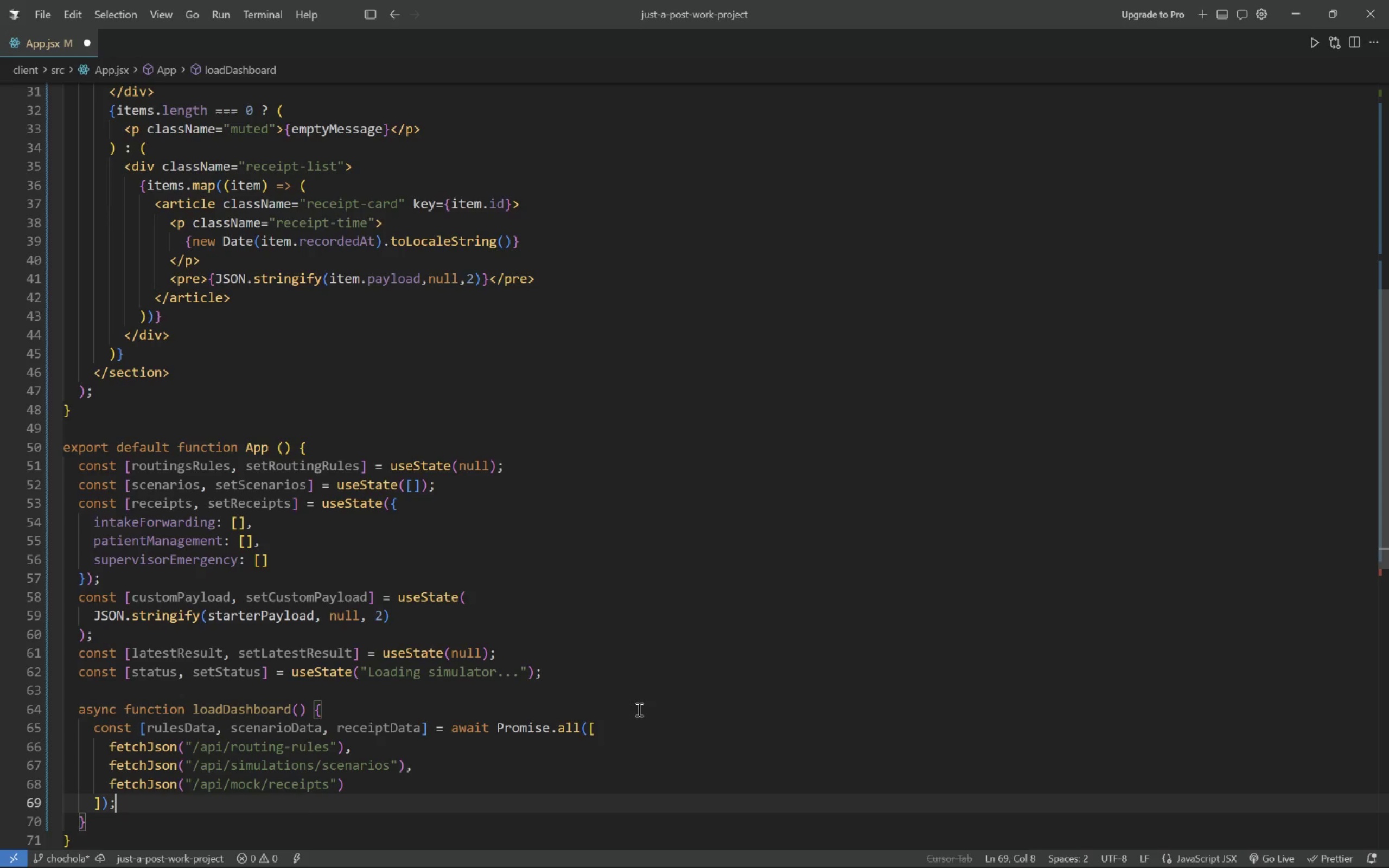 
key(Enter)
 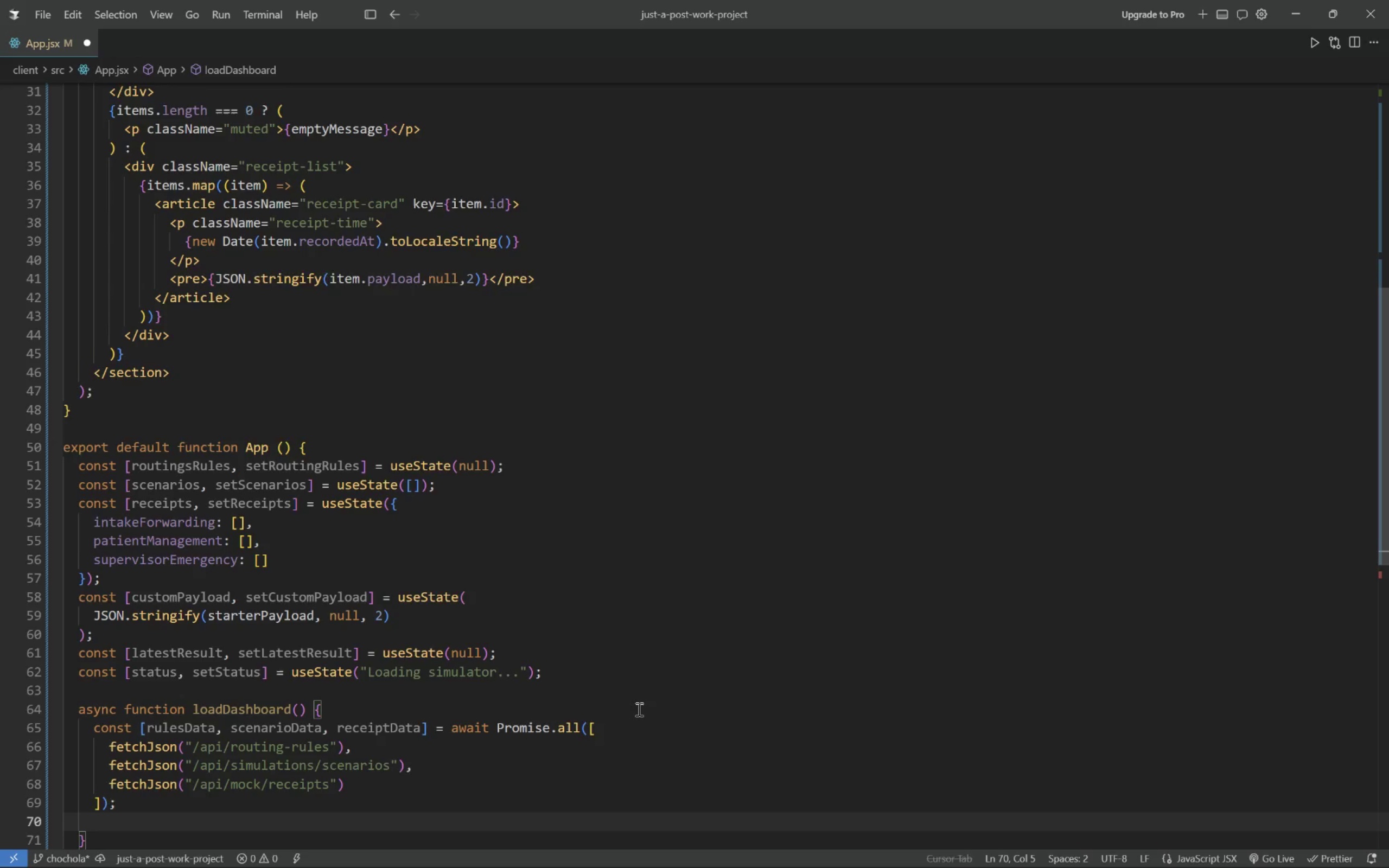 
key(Enter)
 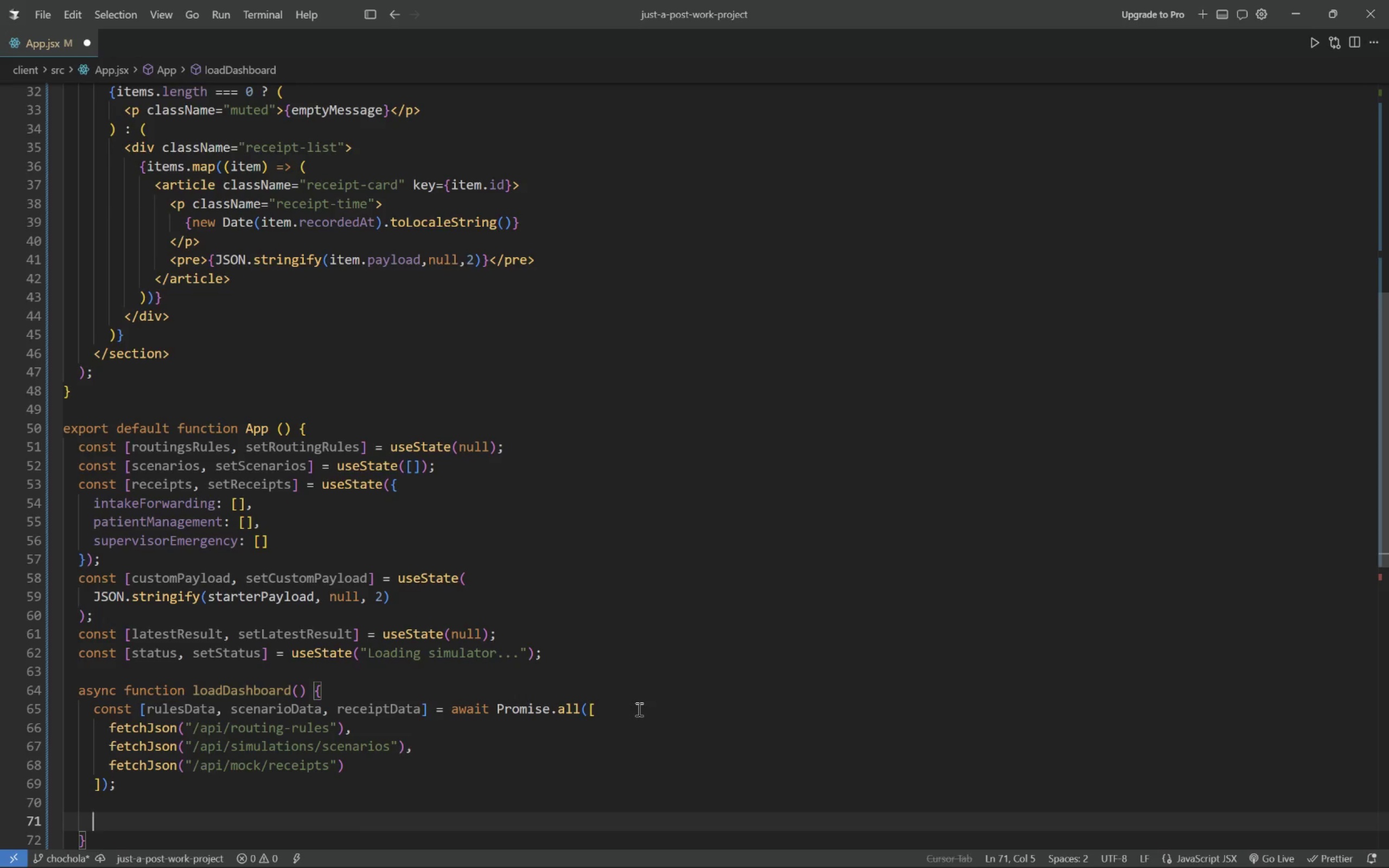 
wait(6.53)
 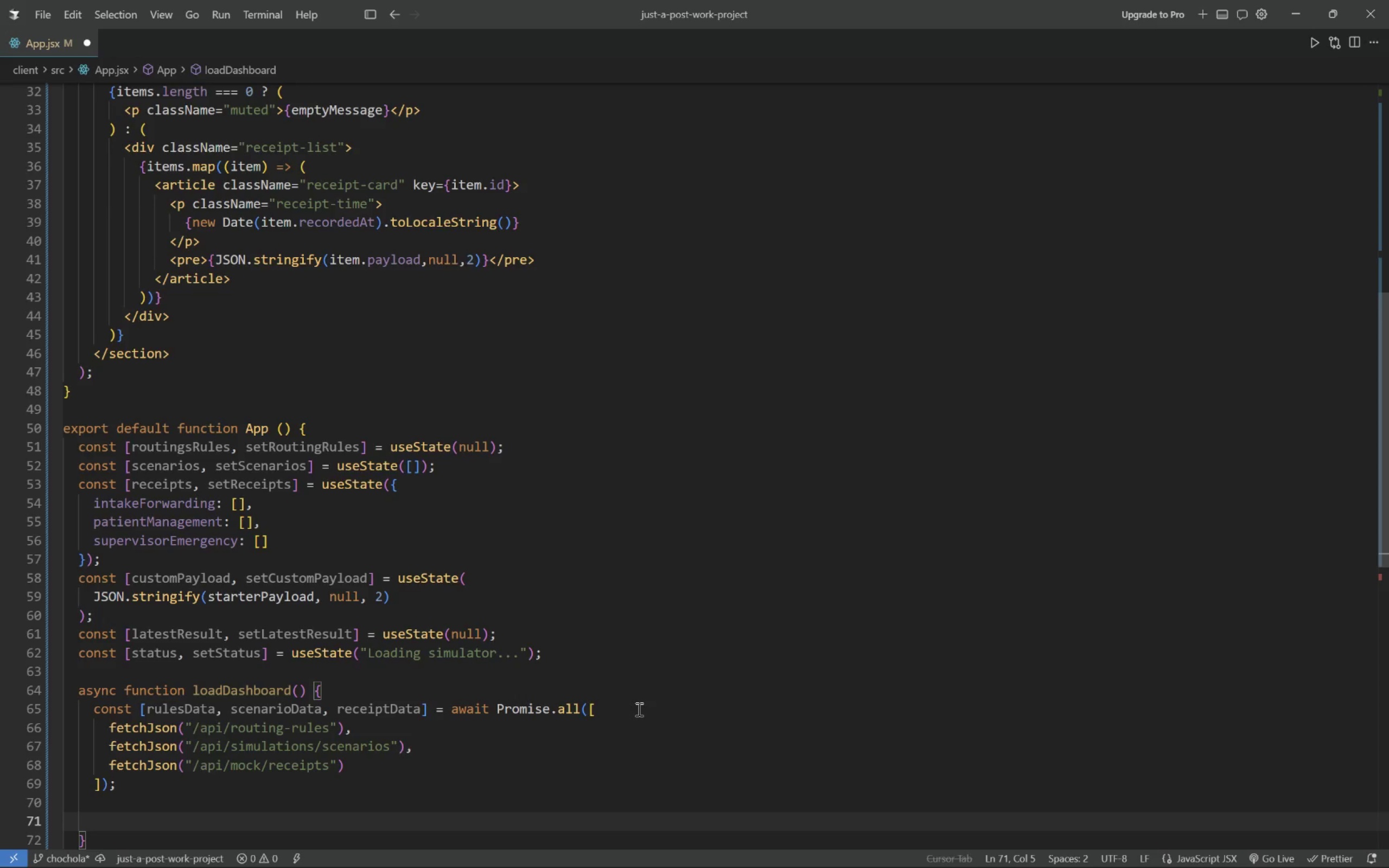 
type(setRoutingRues(rulesData)
key(Tab)
key(Tab)
key(Tab)
key(Backspace)
key(Backspace)
key(Backspace)
type();)
 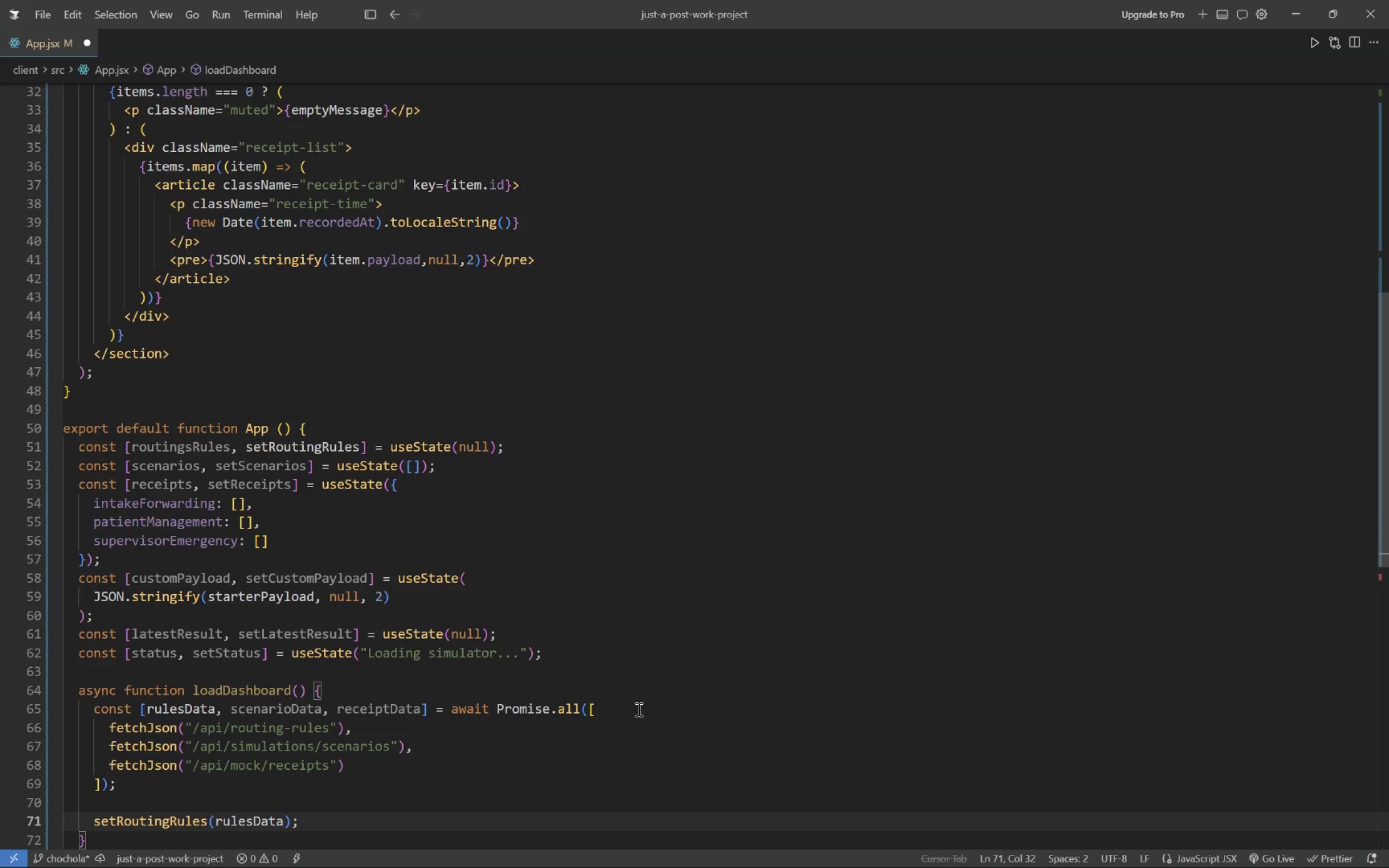 
key(Enter)
 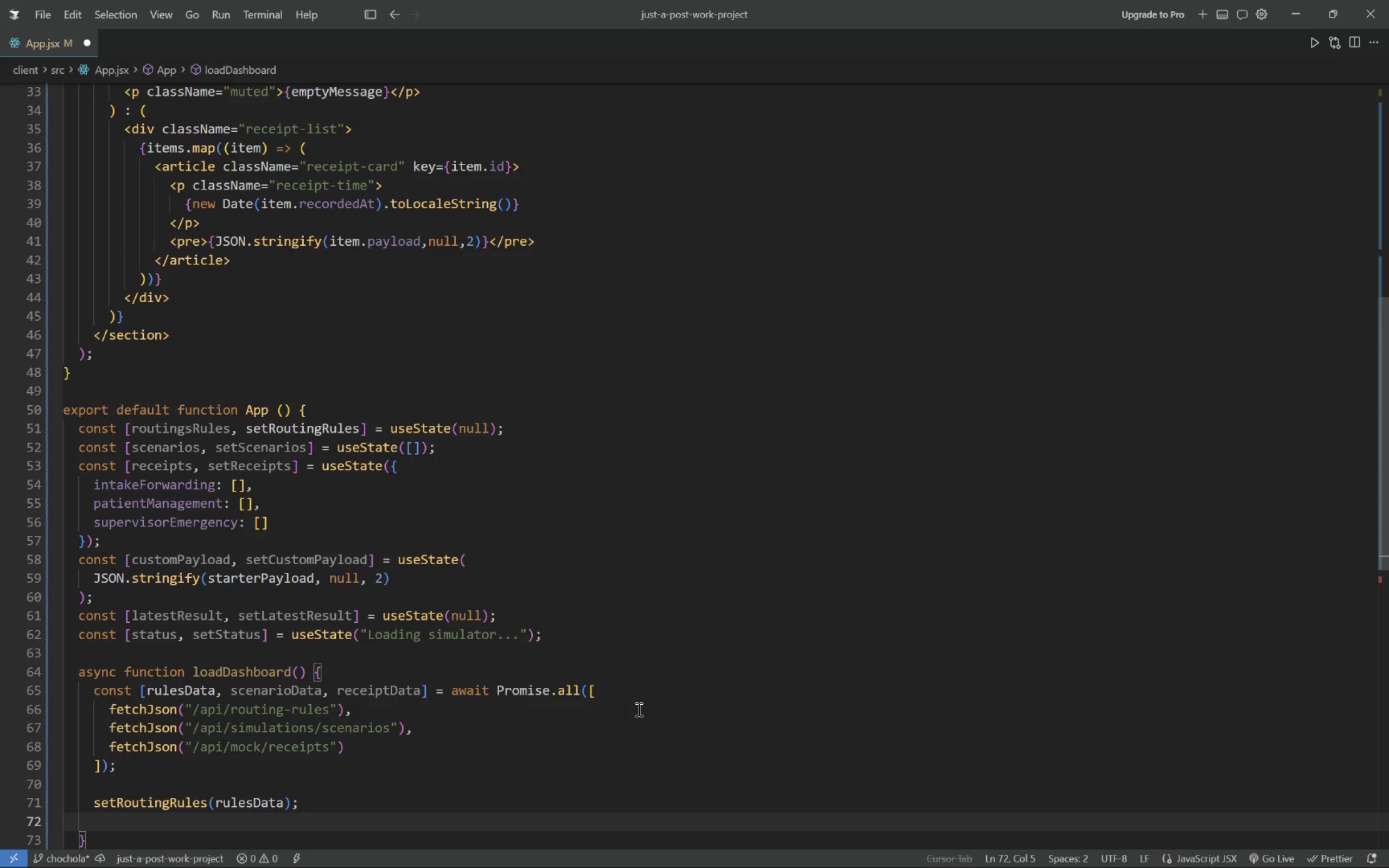 
type(setScenarik)
key(Backspace)
type(os)
key(Tab)
type((scenarioDaa)
key(Backspace)
type(ta.scenarios);)
 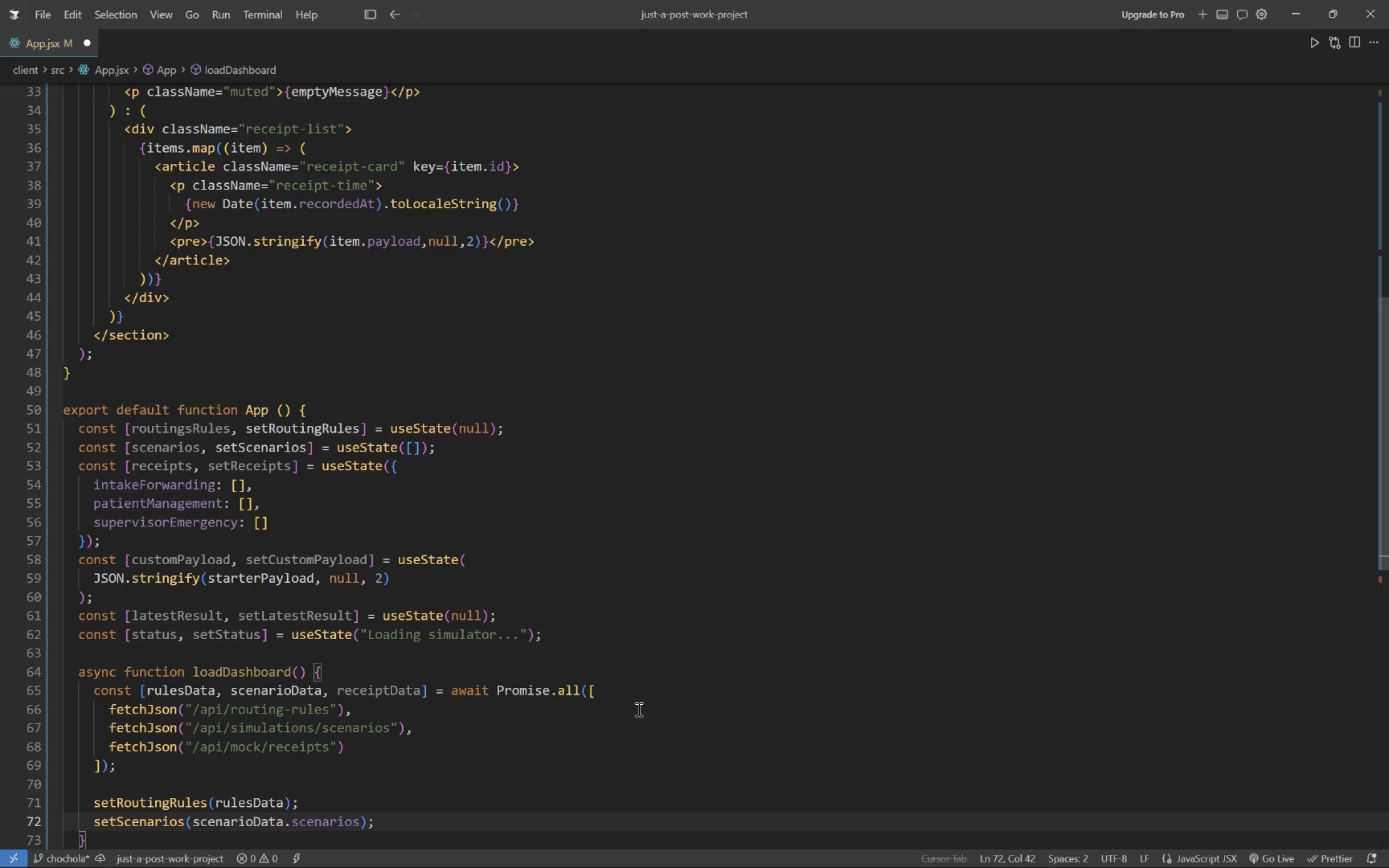 
key(Enter)
 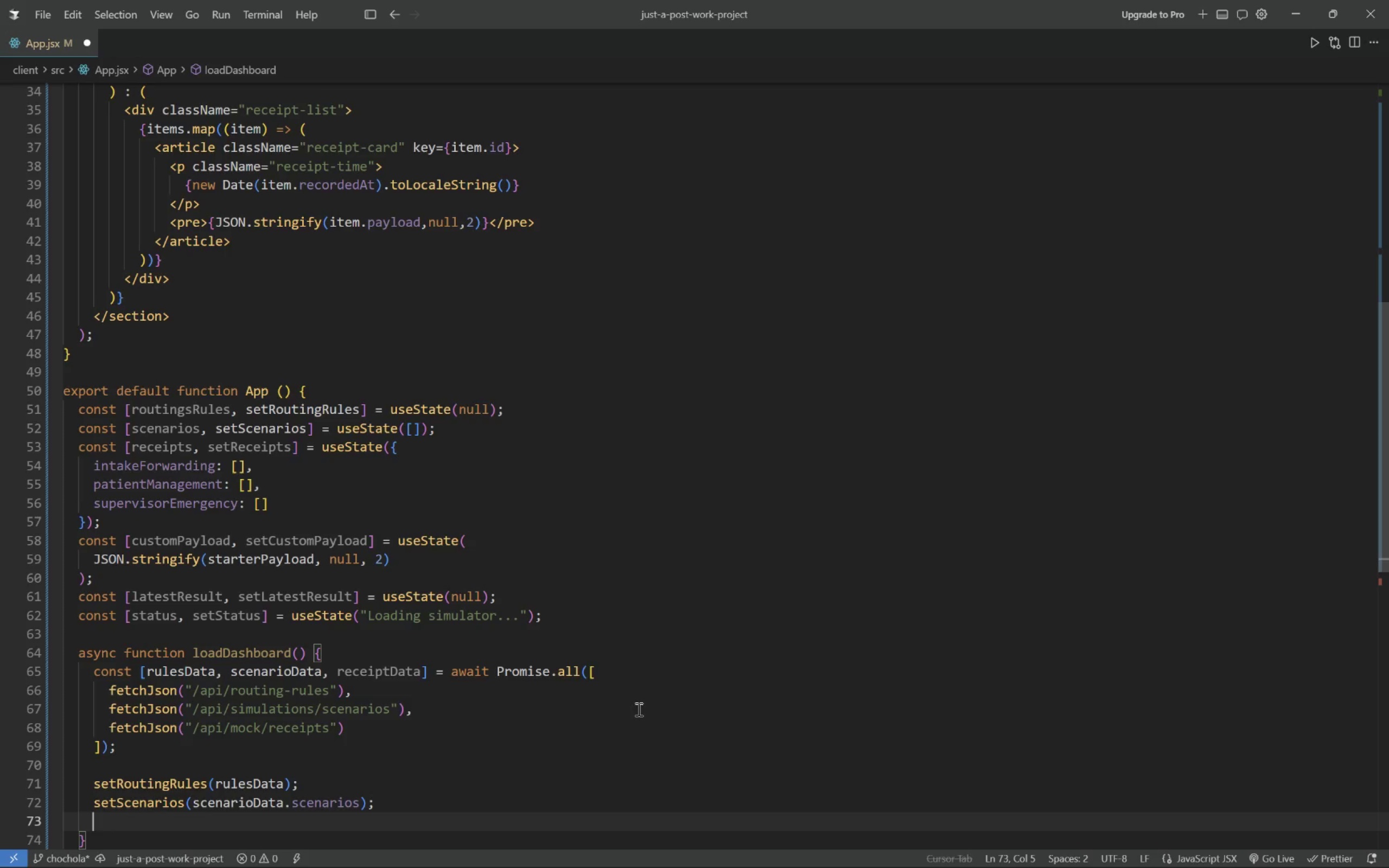 
type(set )
key(Backspace)
type(Receipts(receiptData);)
 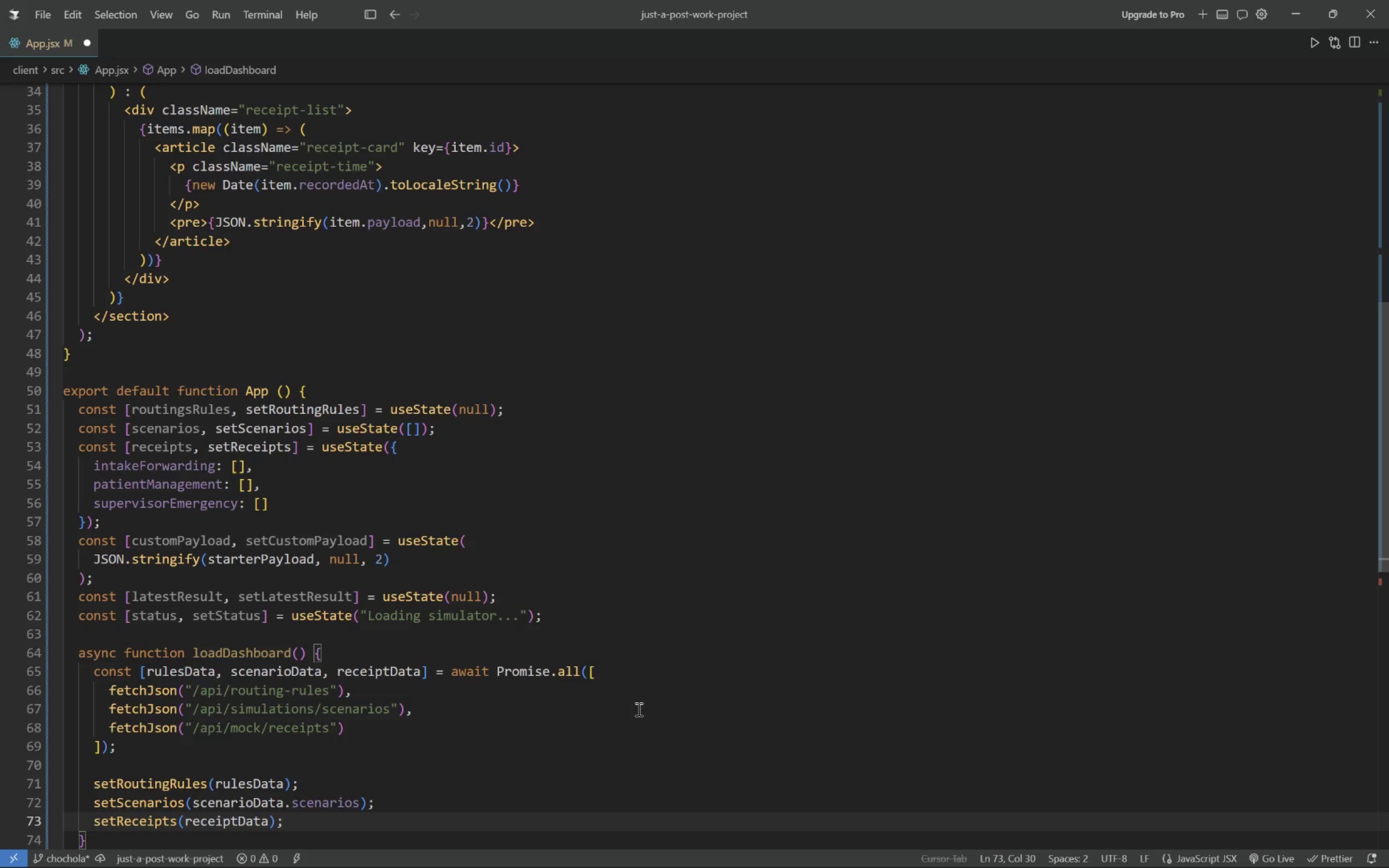 
wait(36.78)
 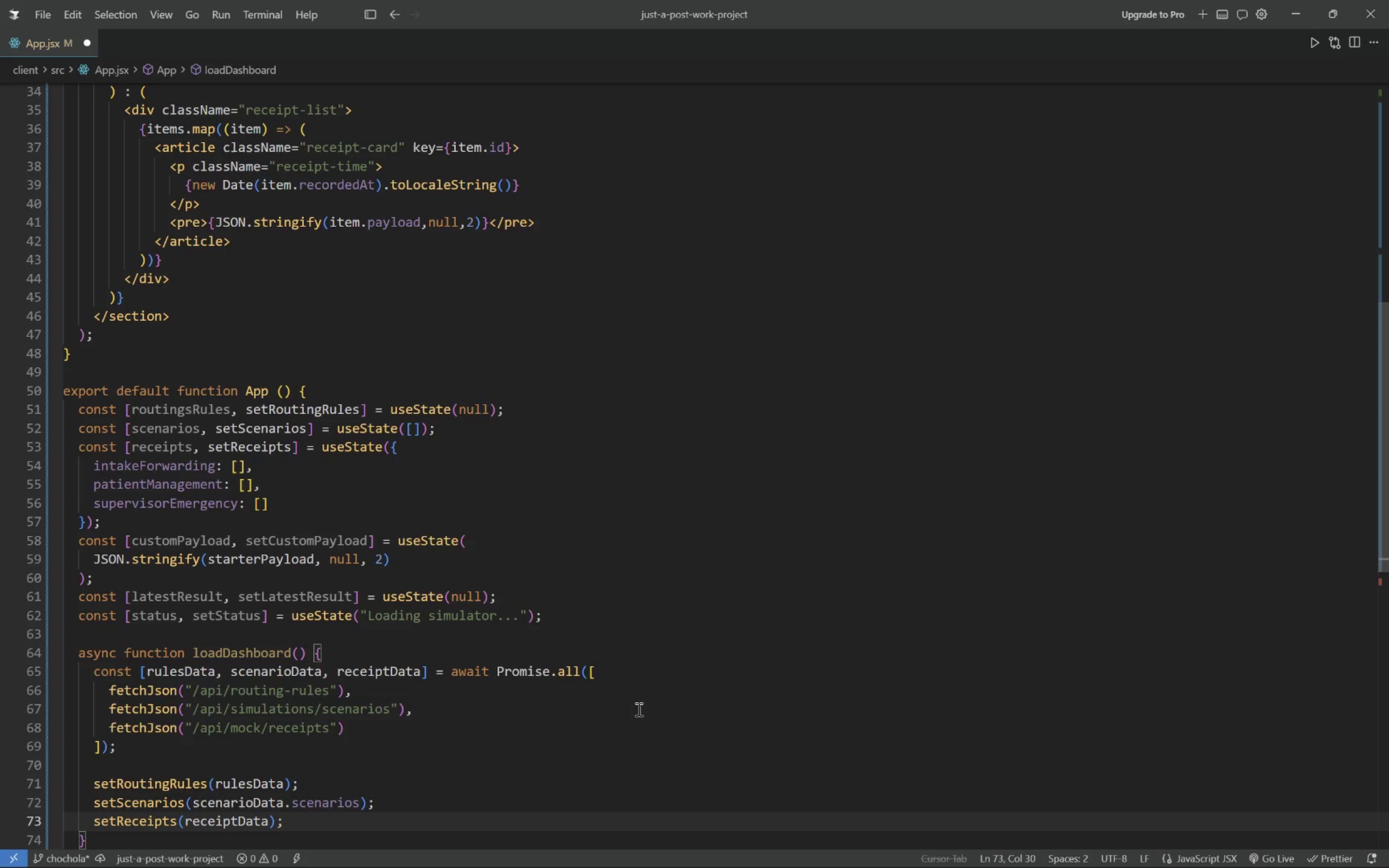 
key(Enter)
 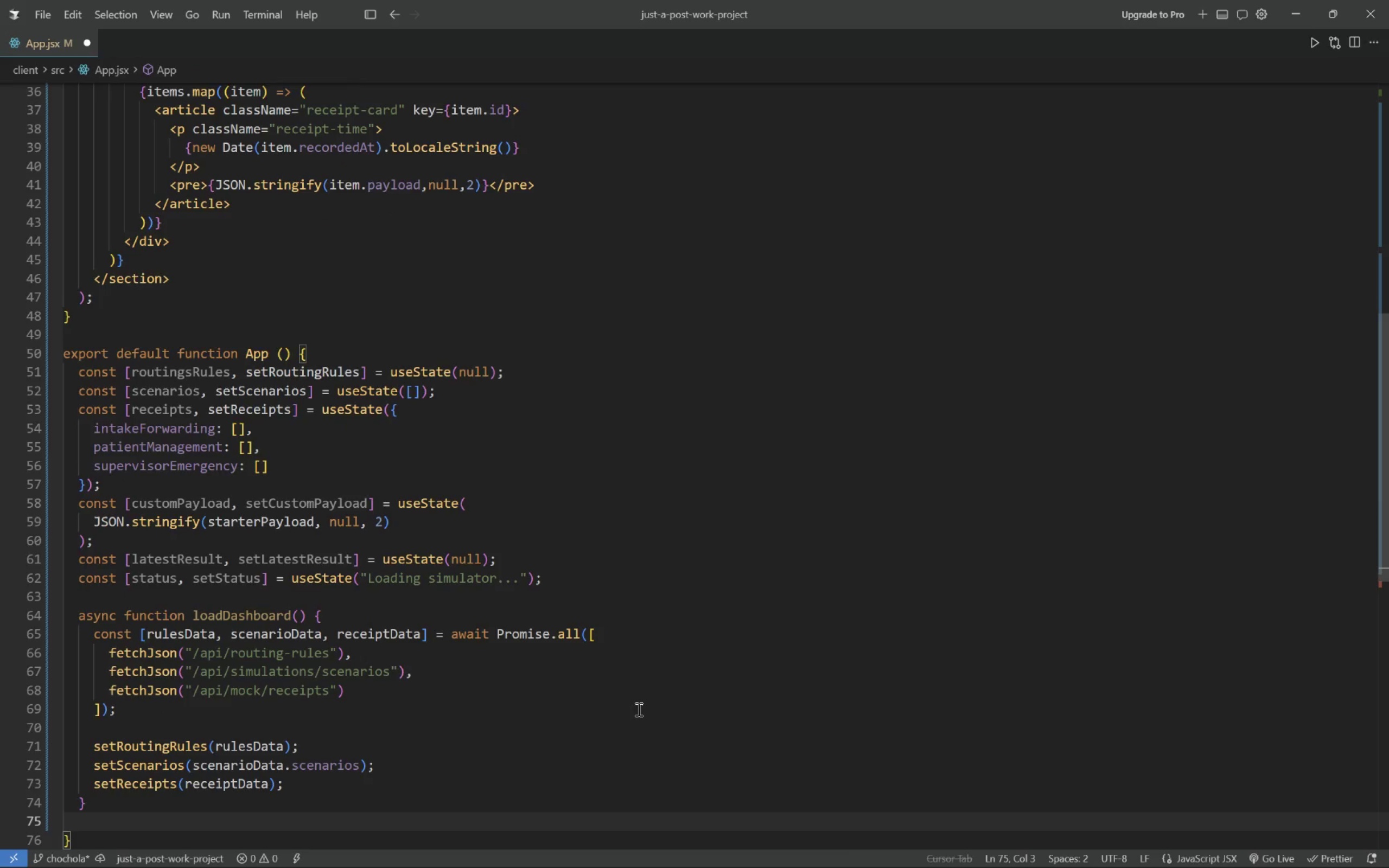 
key(Enter)
 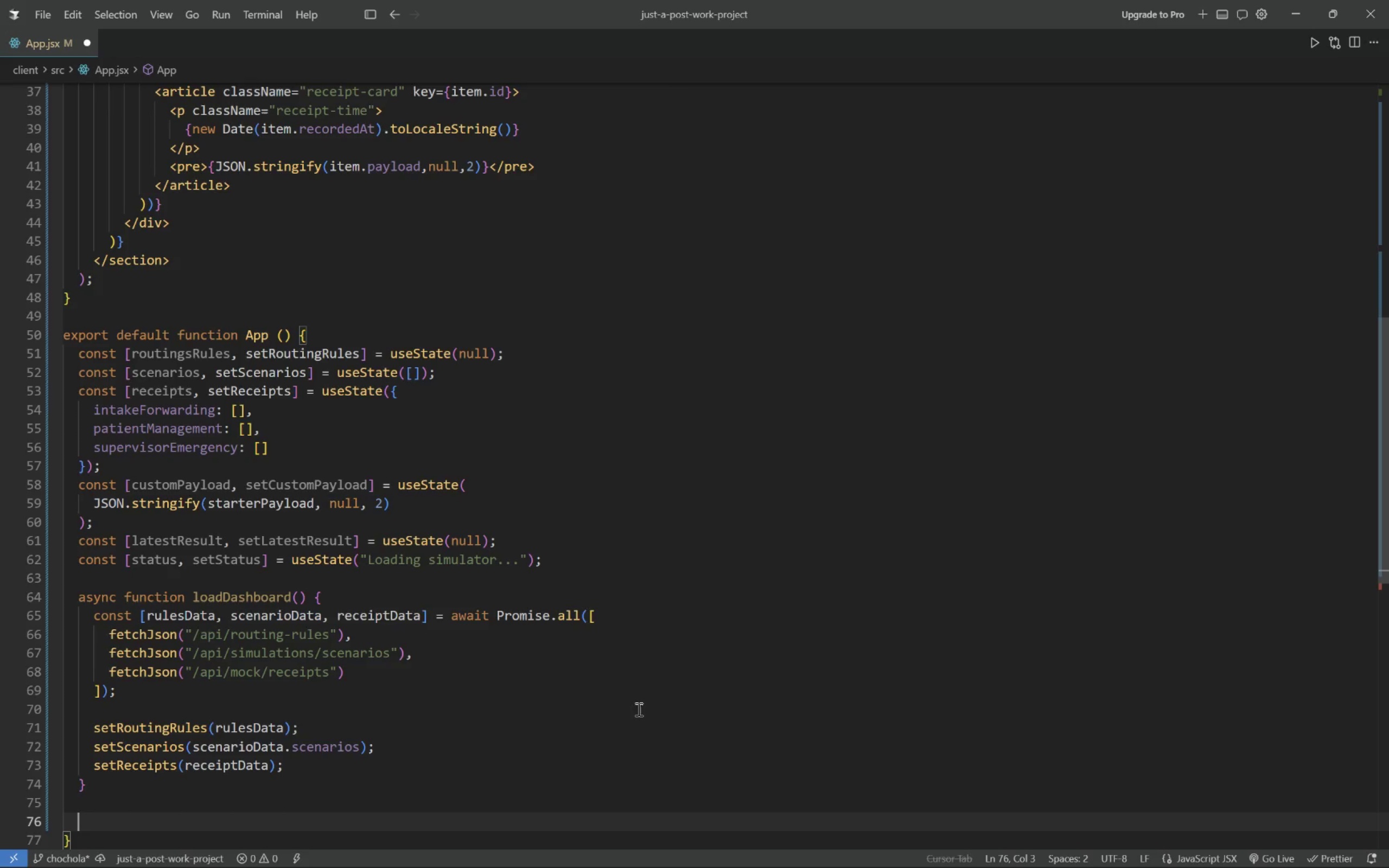 
type(use )
key(Backspace)
type(Effe)
 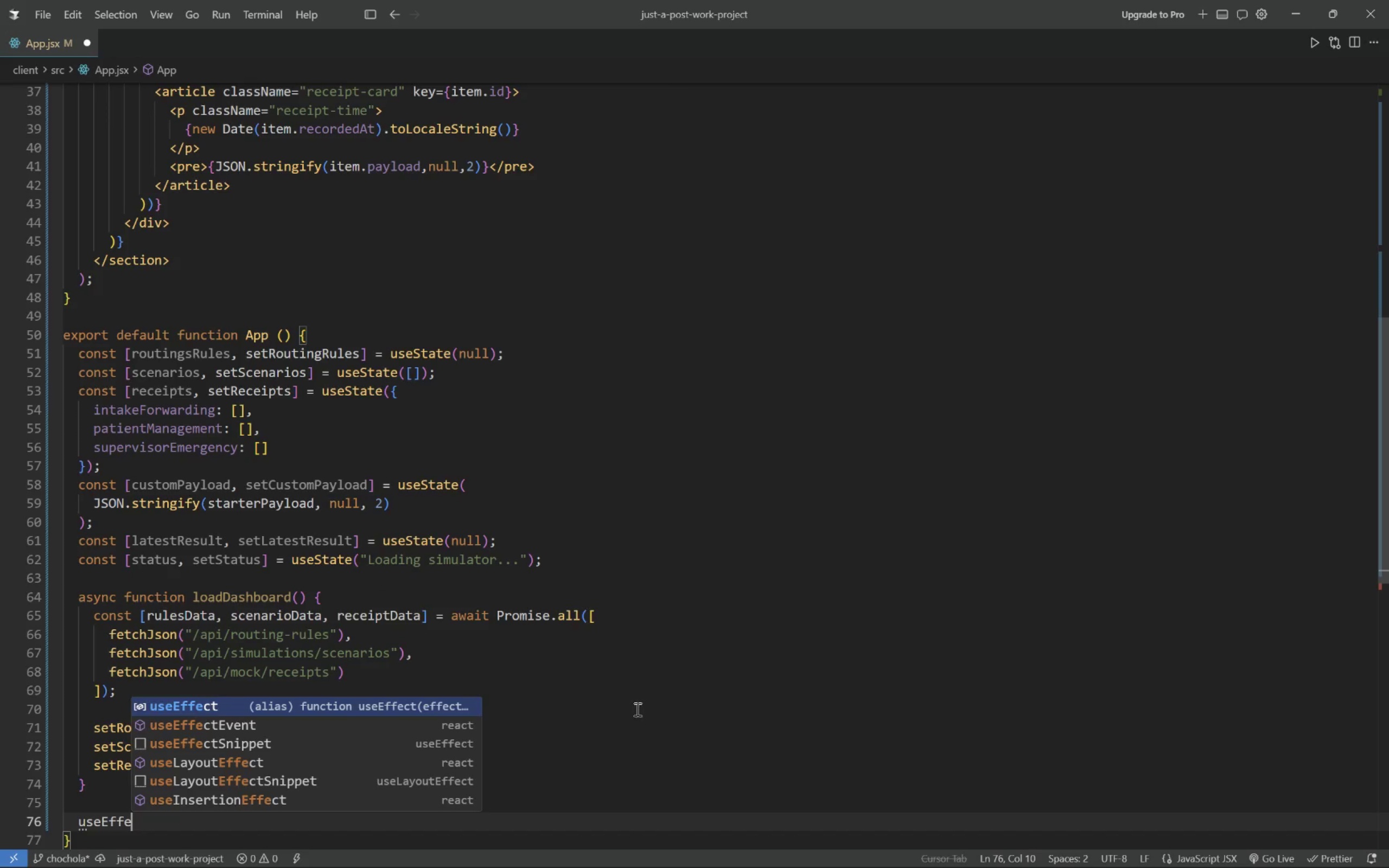 
type(ct(()
key(Tab)
type( => {)
 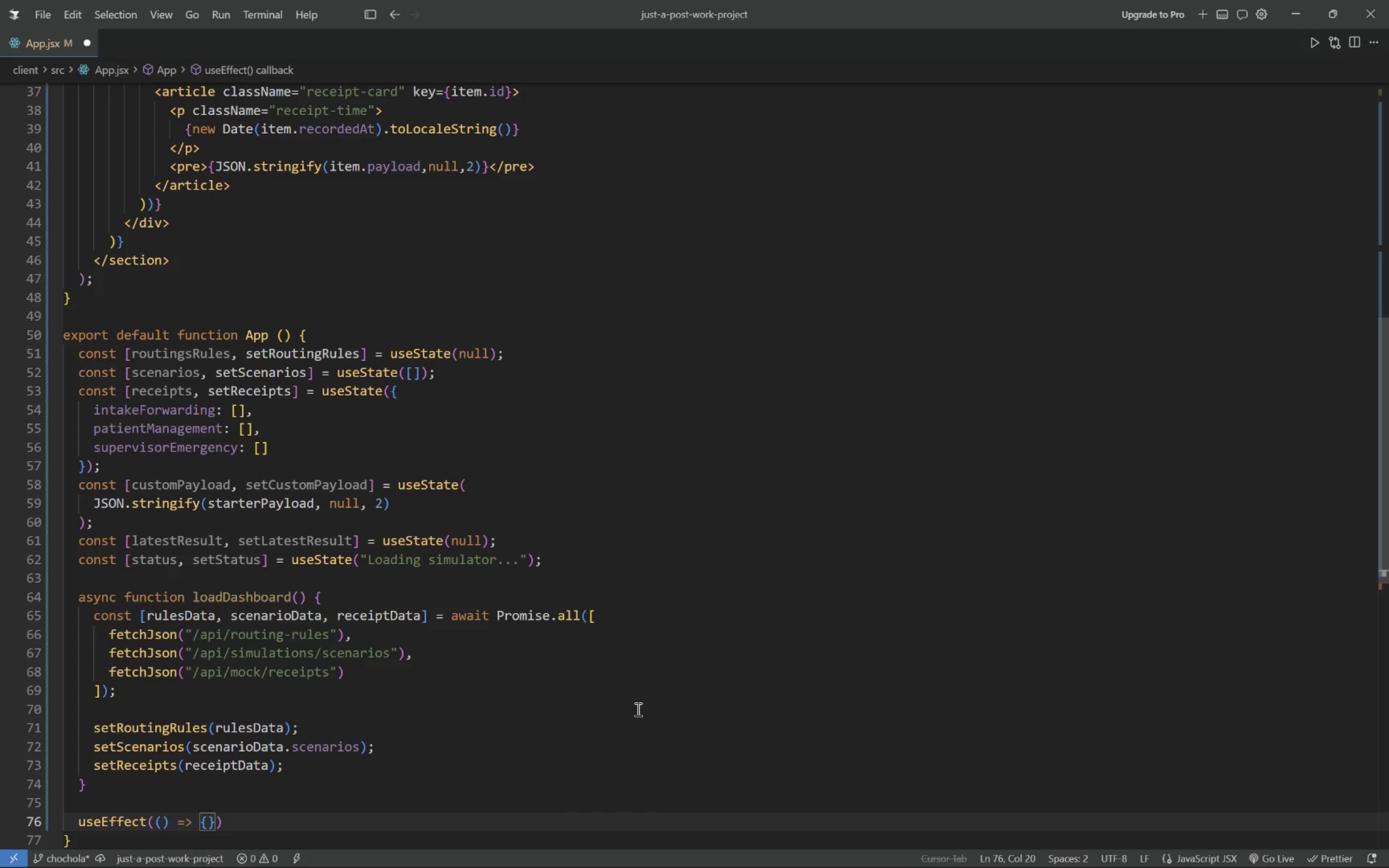 
key(Enter)
 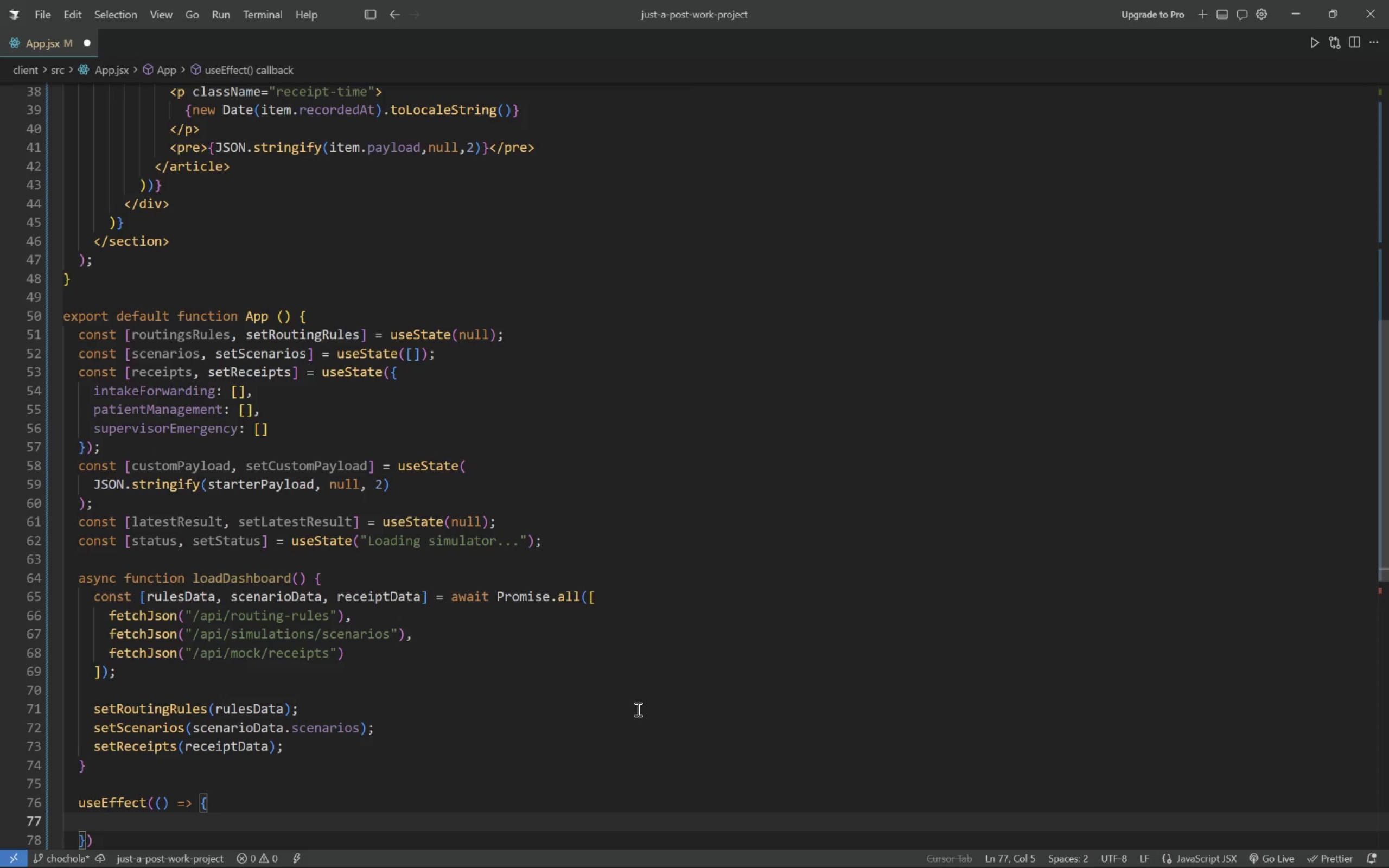 
type(loadDashboard();)
key(Backspace)
type(.then)
 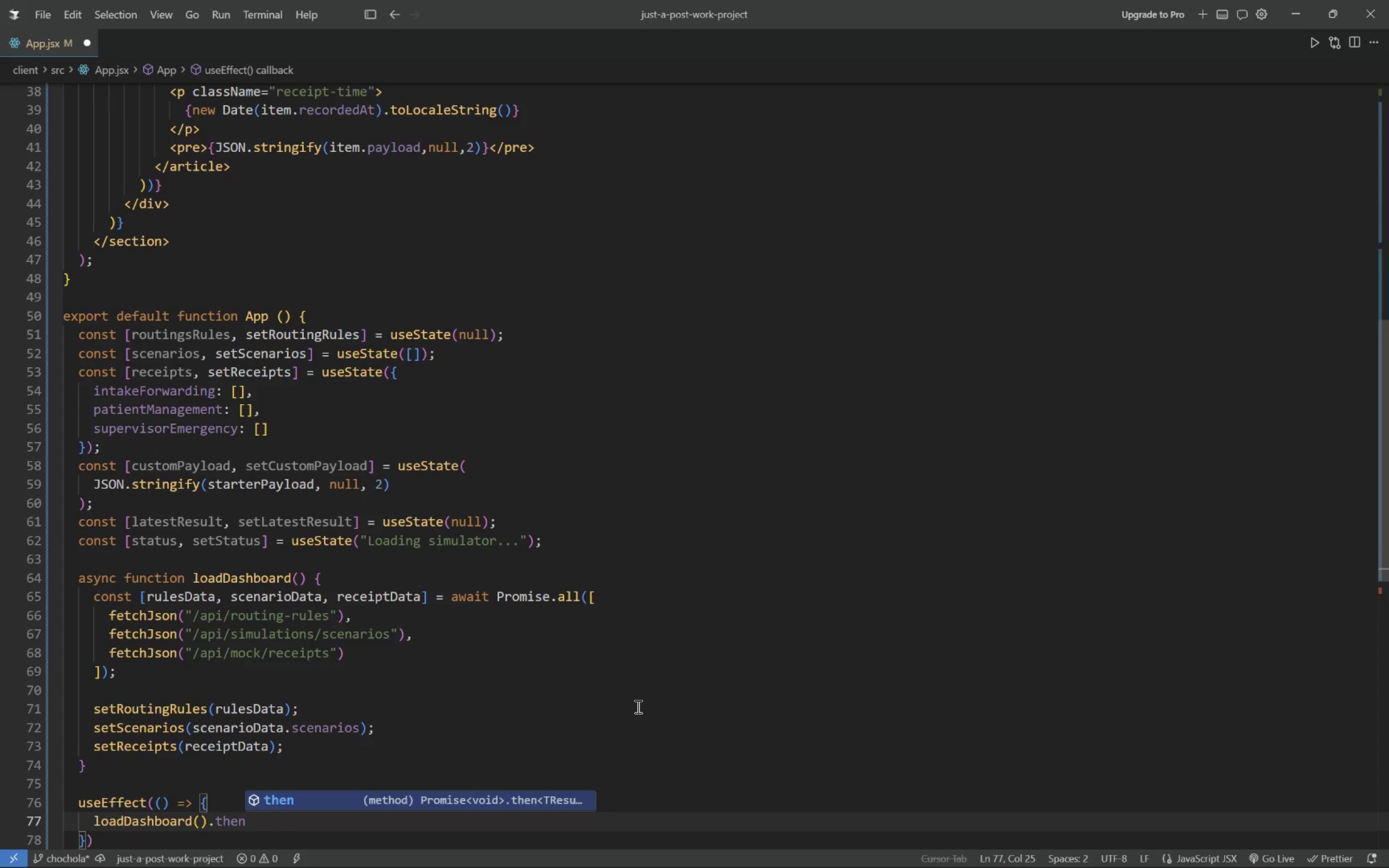 
type((() => setS )
key(Backspace)
type(tatus("Ready)
 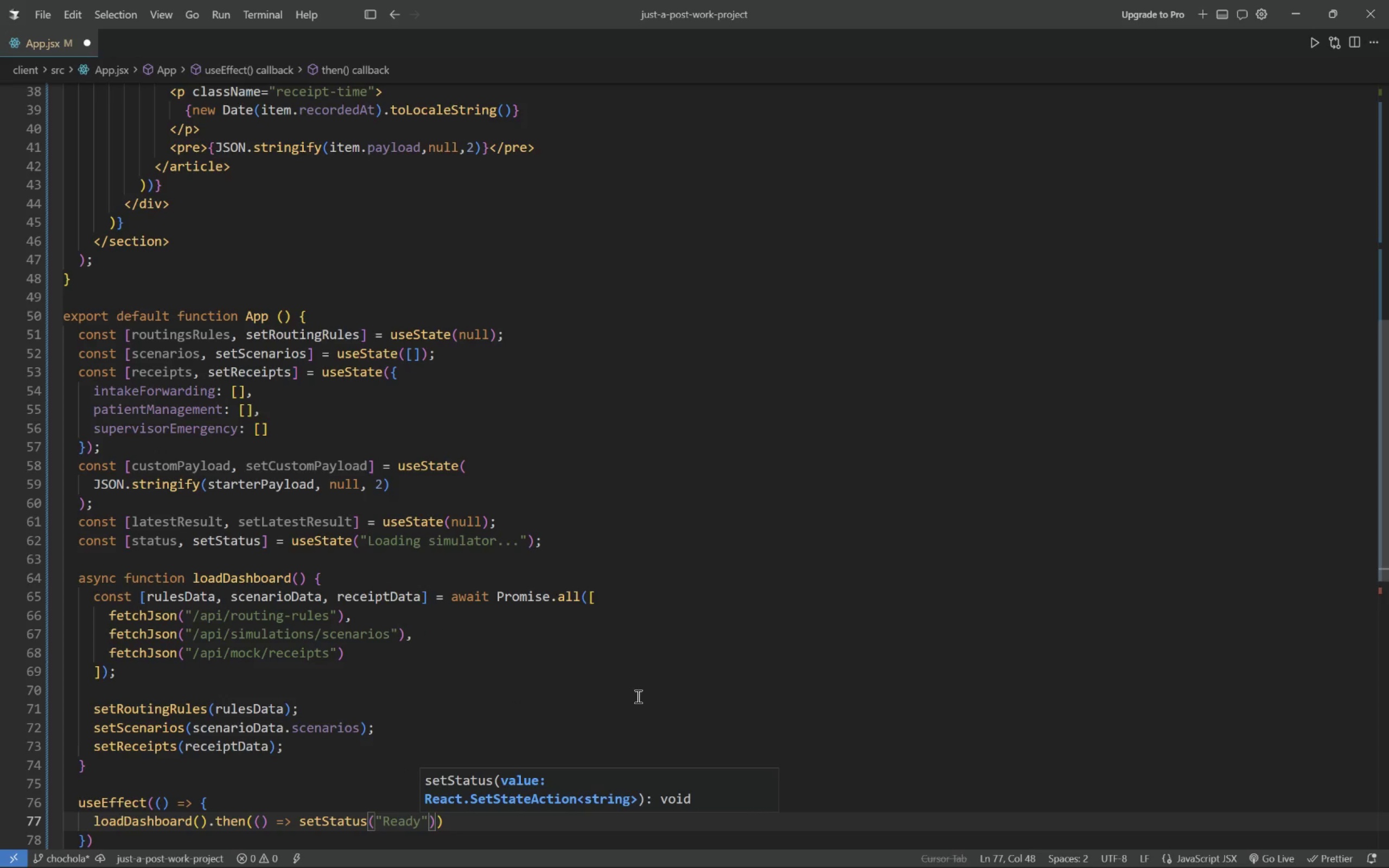 
type(")))
 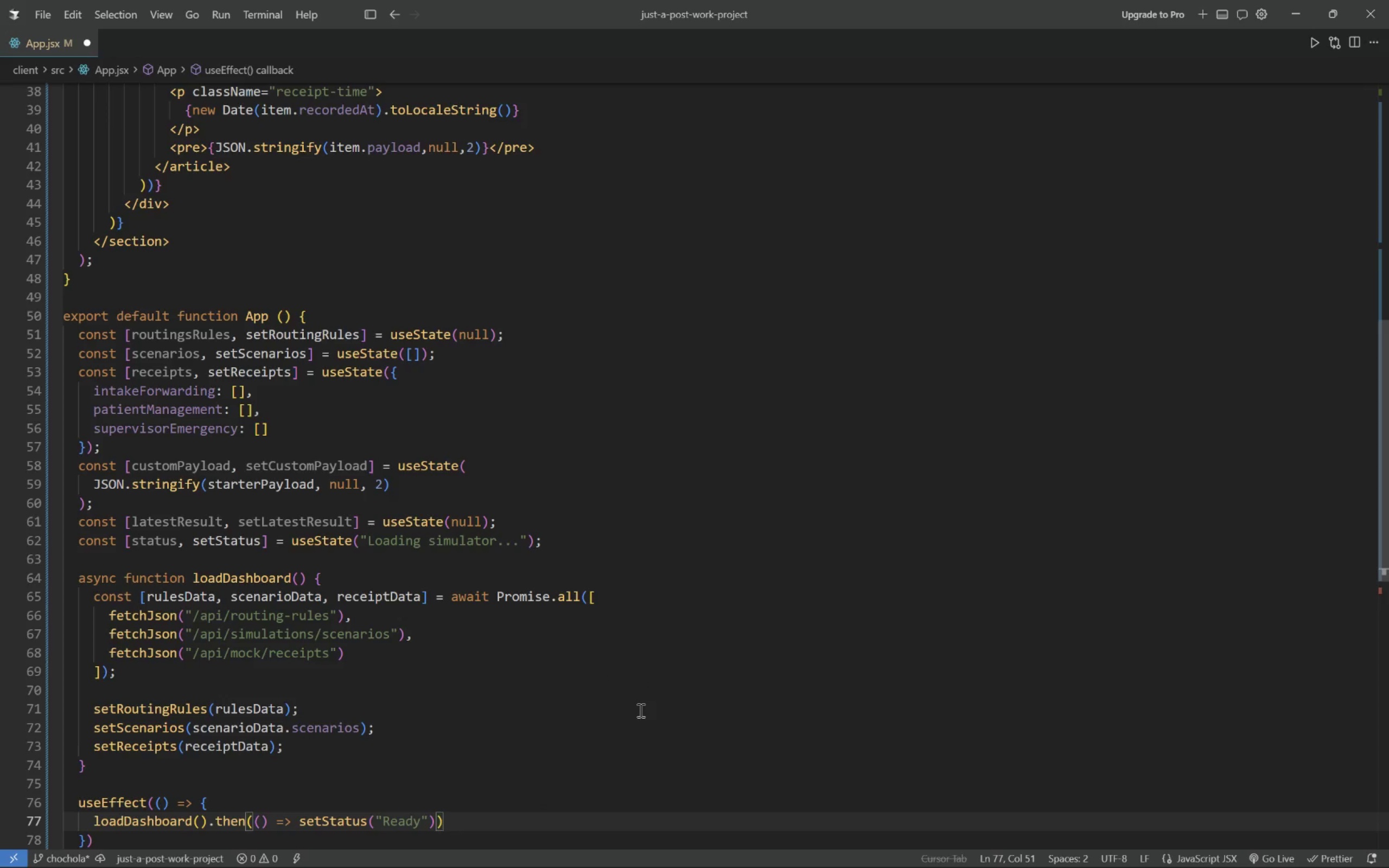 
key(Enter)
 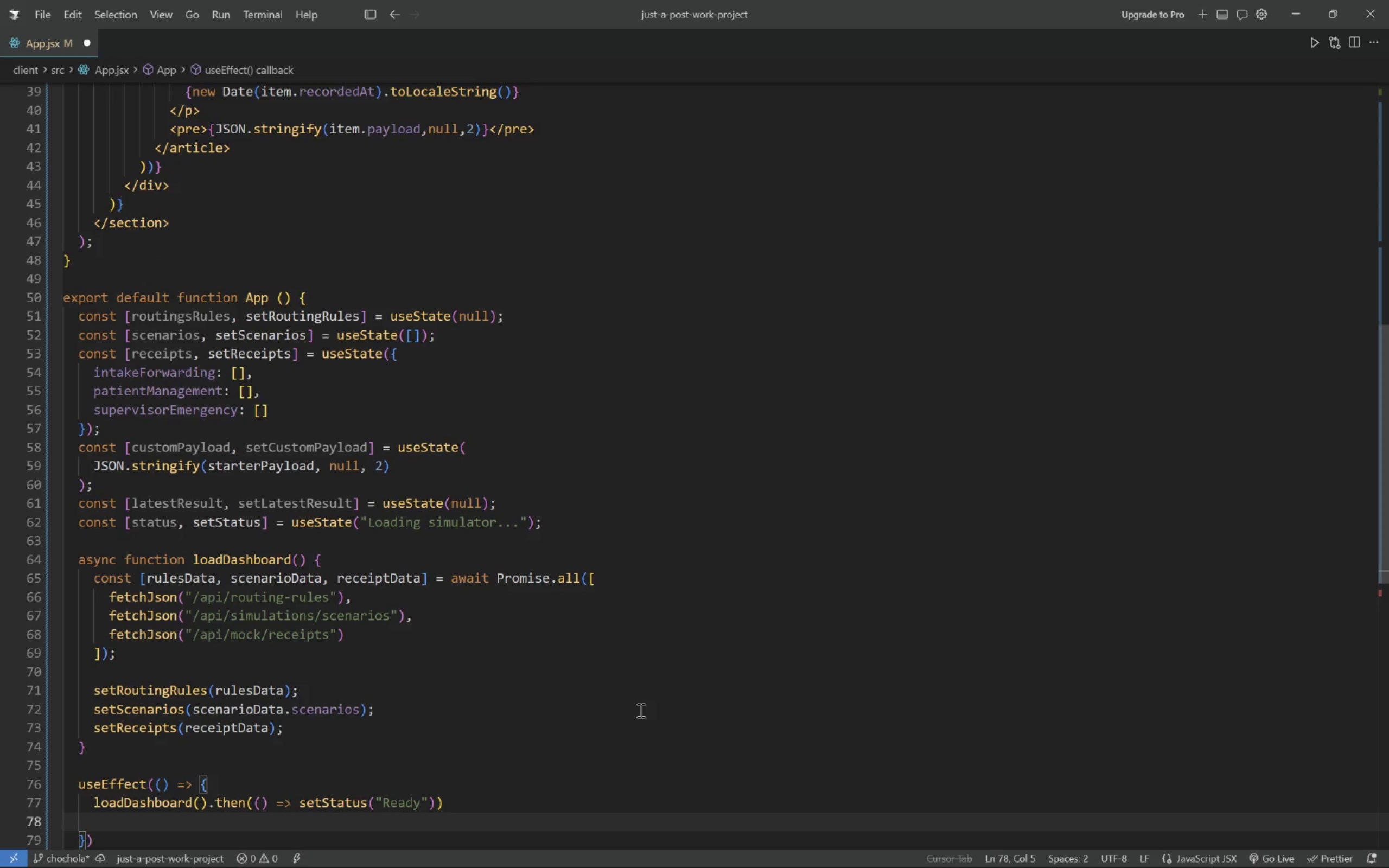 
type(.catch((error) =)
 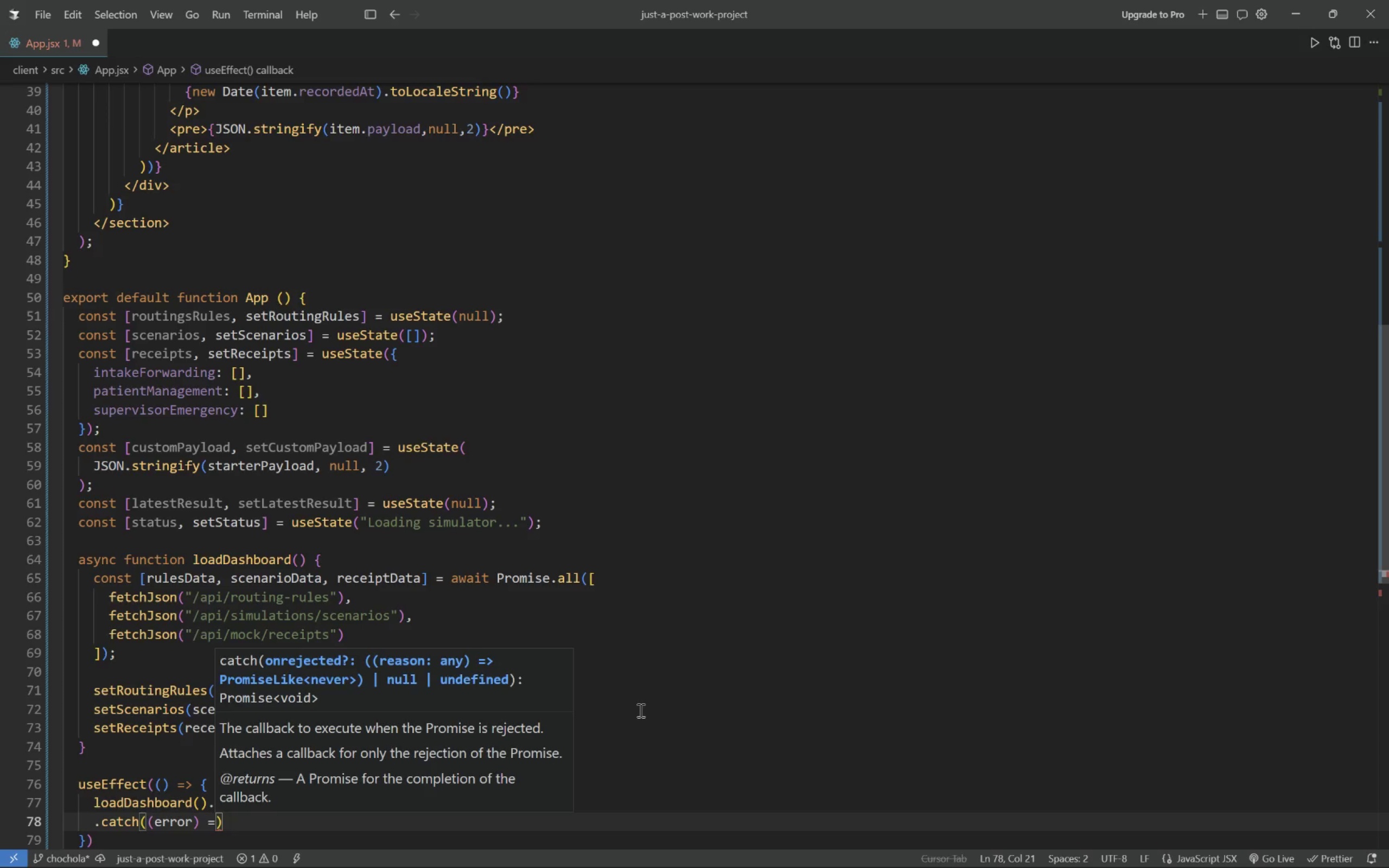 
type(> setSk)
key(Backspace)
type(tatus(erroor)
key(Backspace)
key(Backspace)
type(r.message));)
 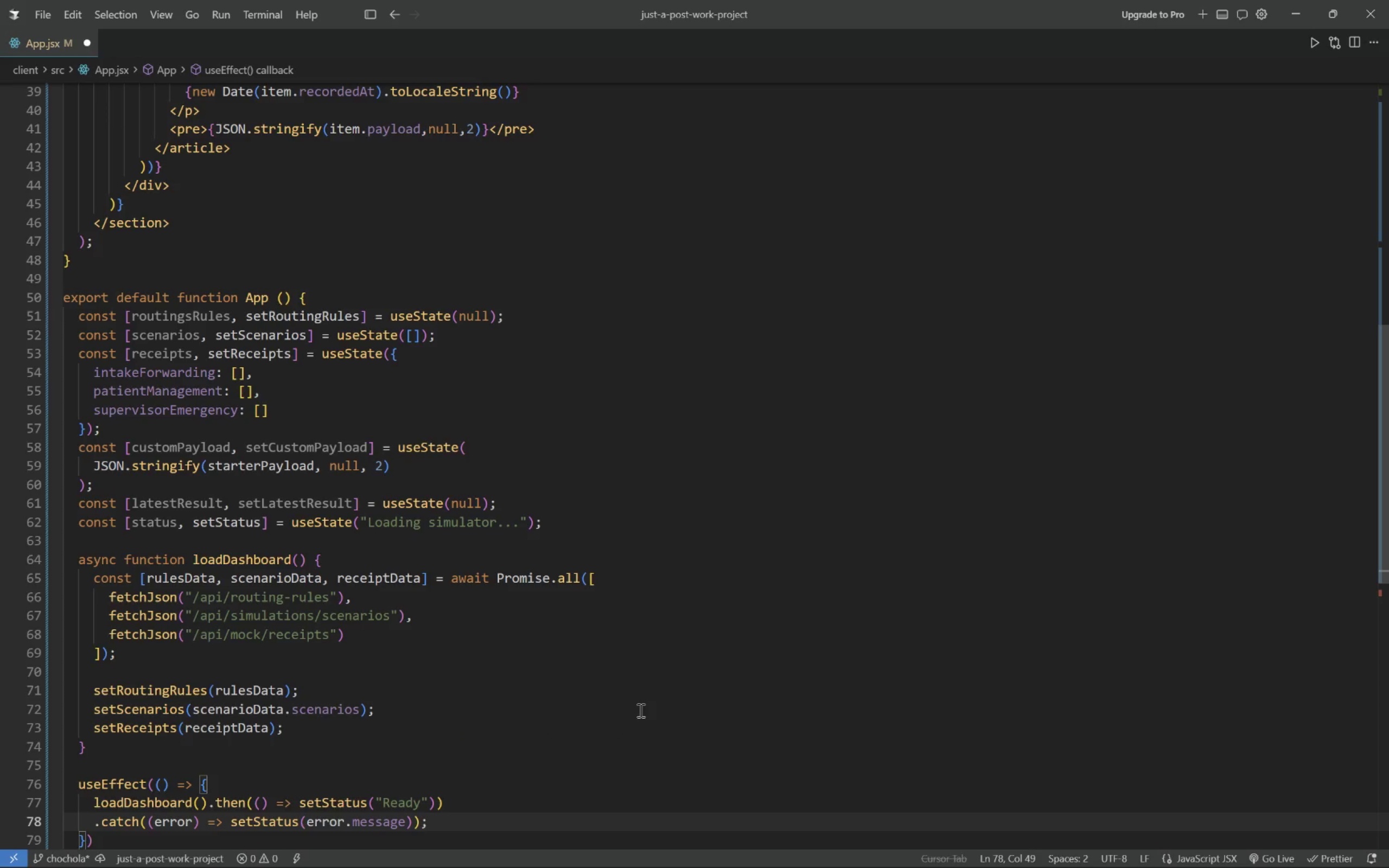 
key(ArrowDown)
 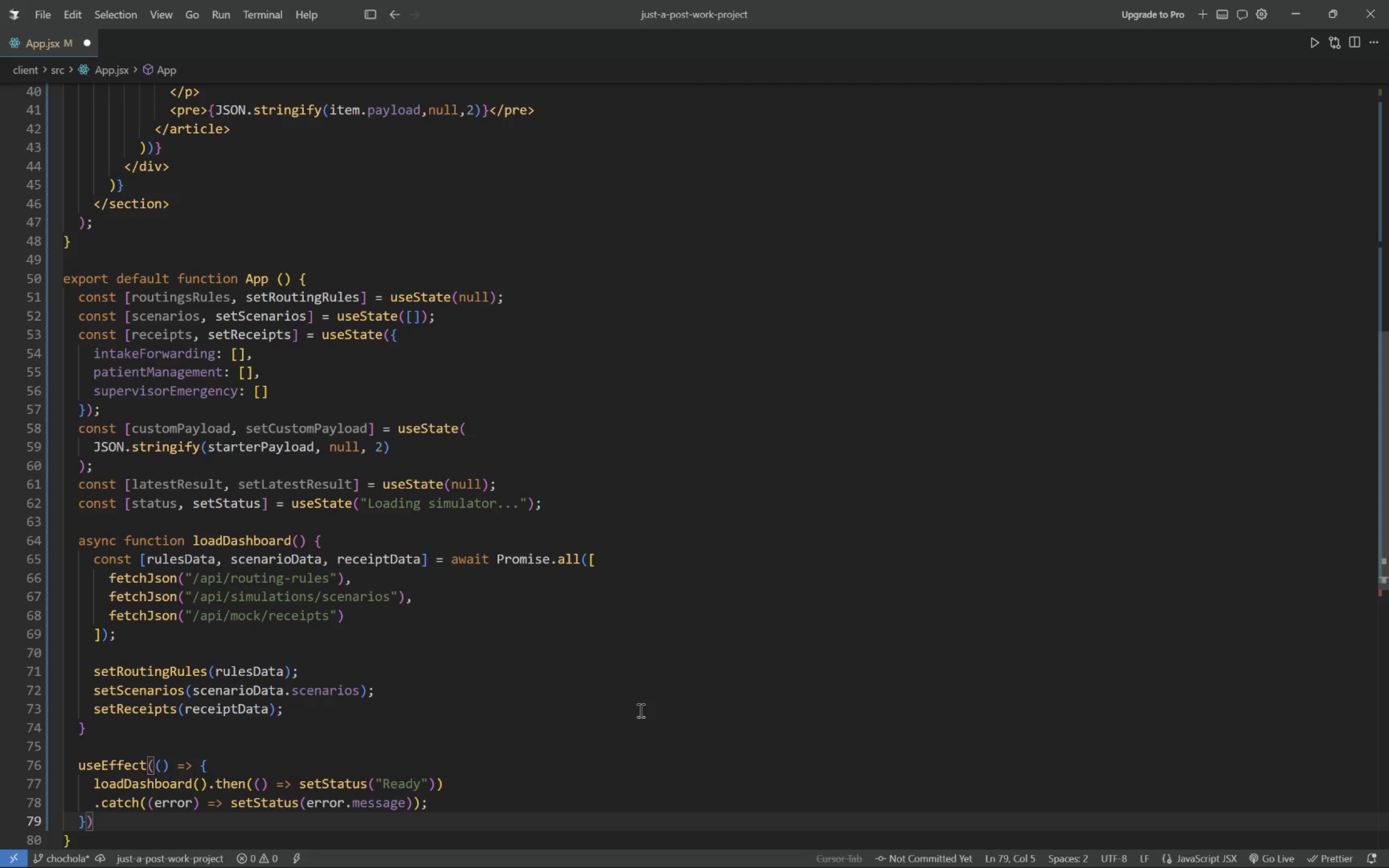 
key(ArrowLeft)
 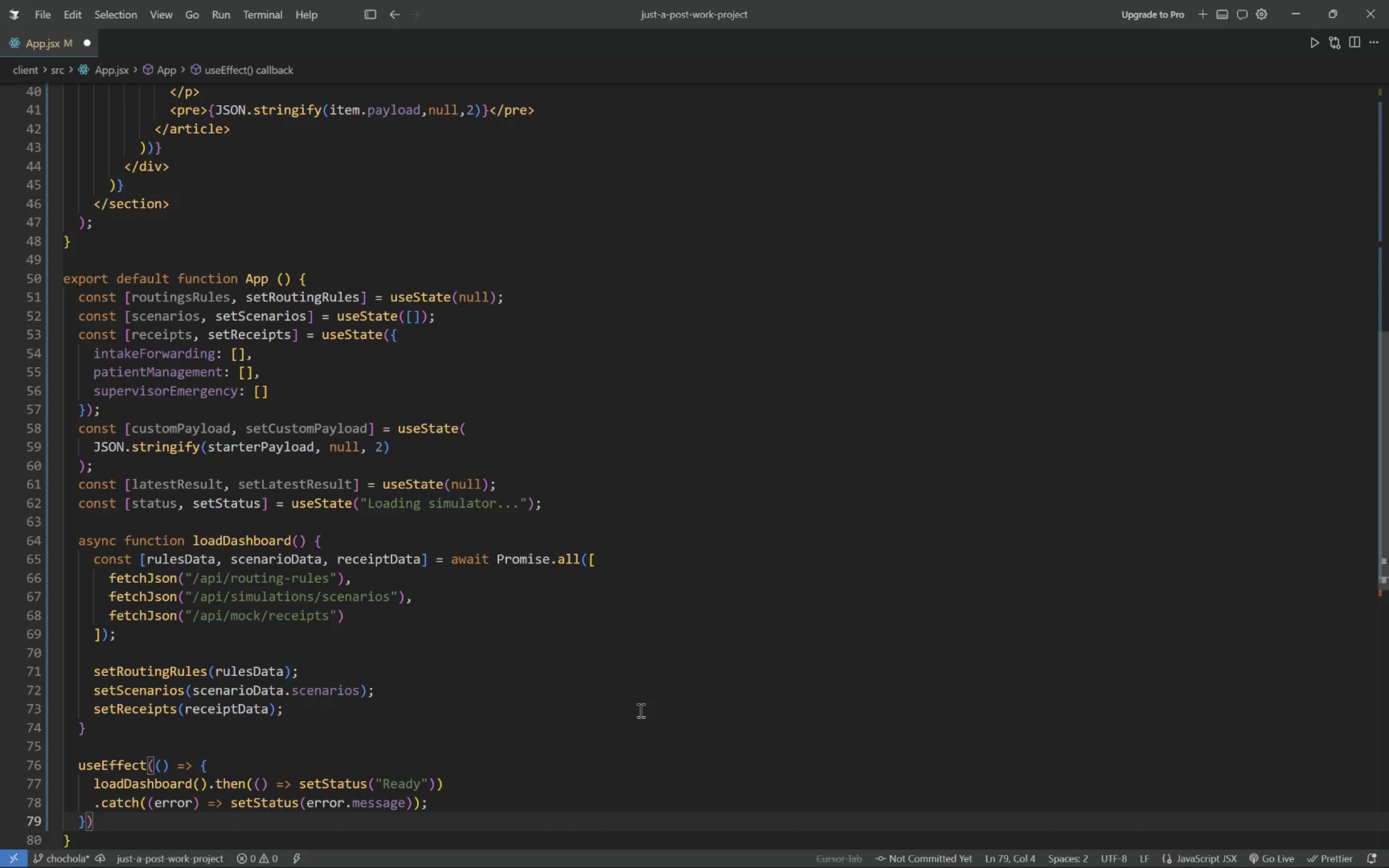 
key(Comma)
 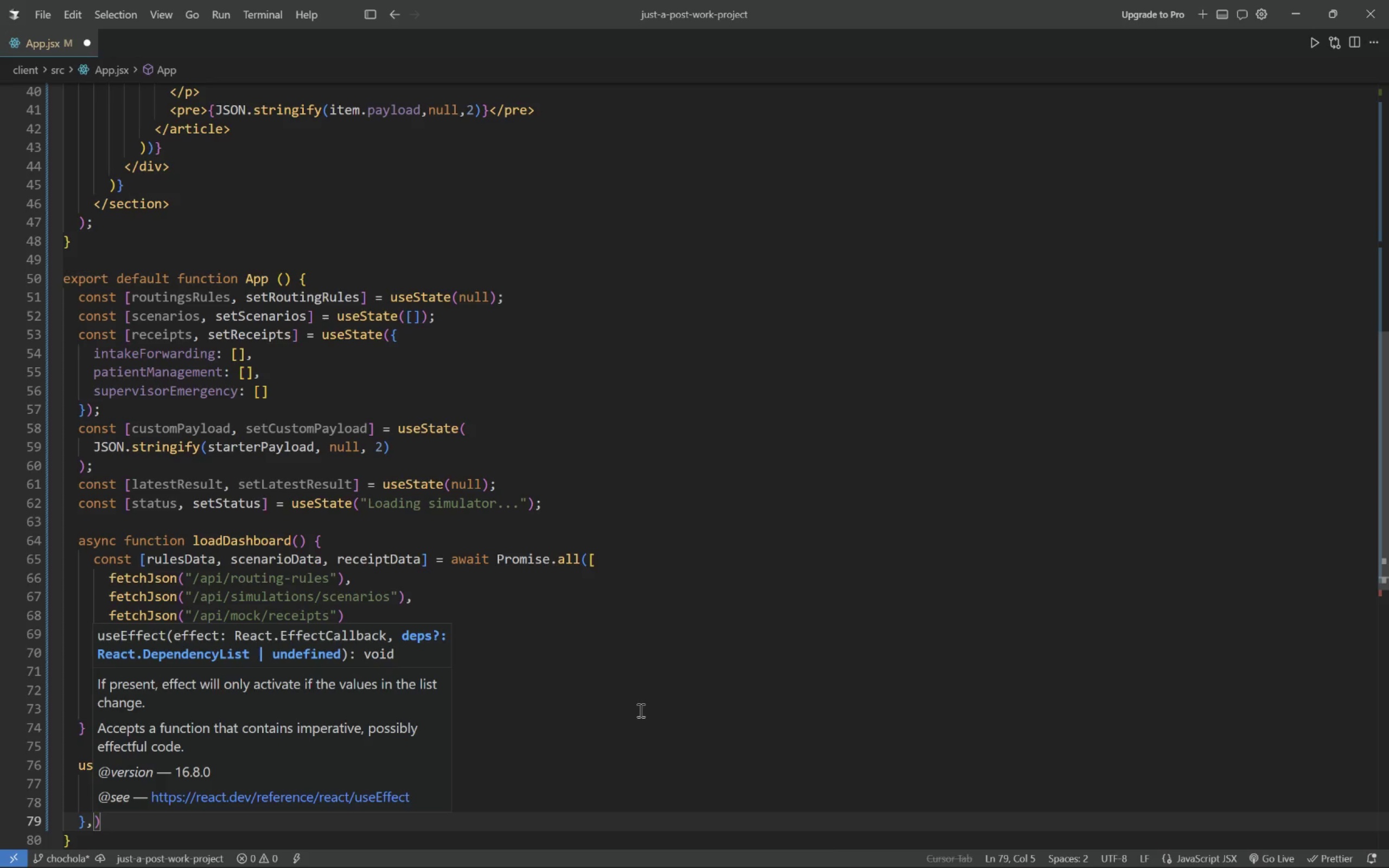 
key(Space)
 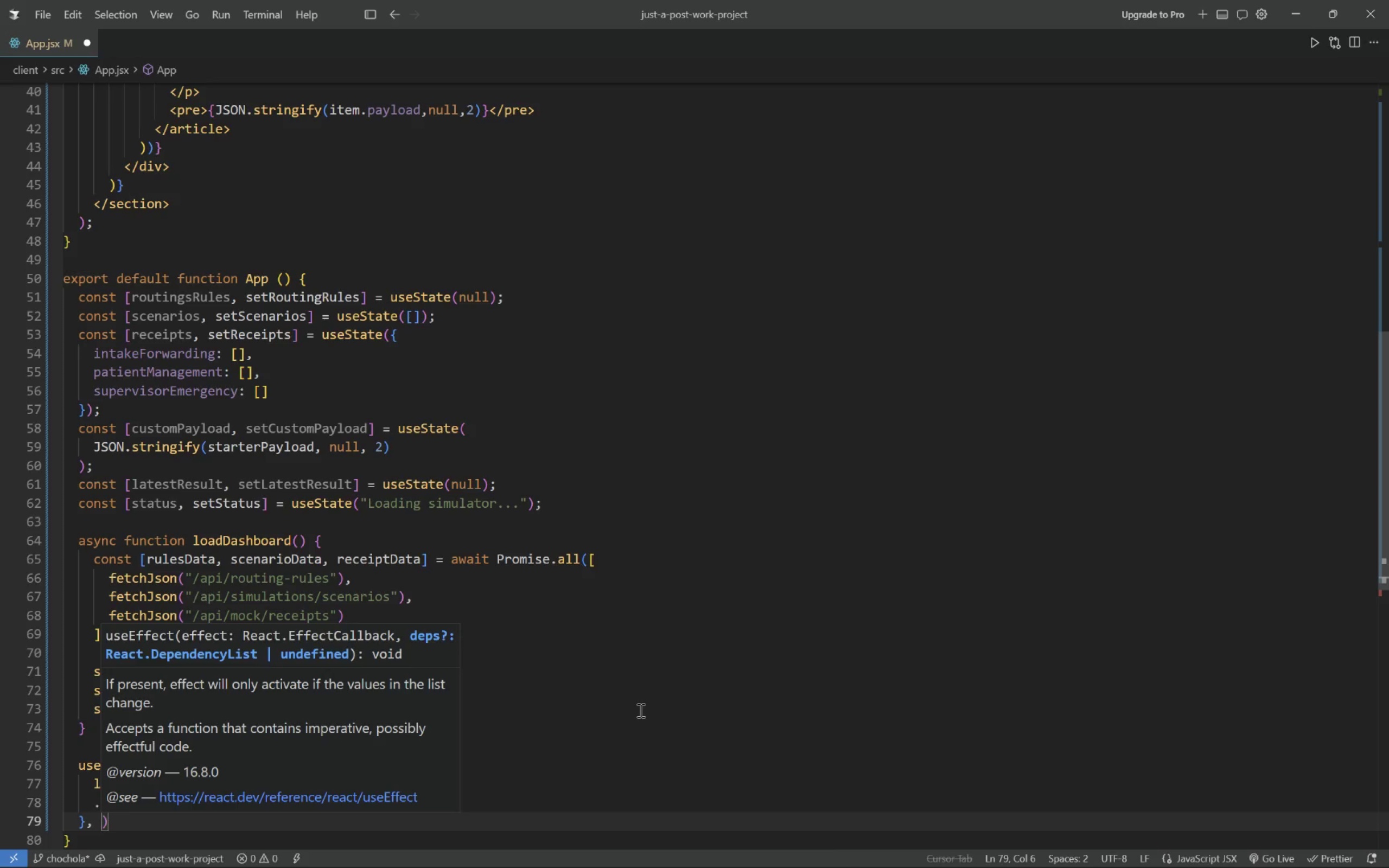 
key(BracketLeft)
 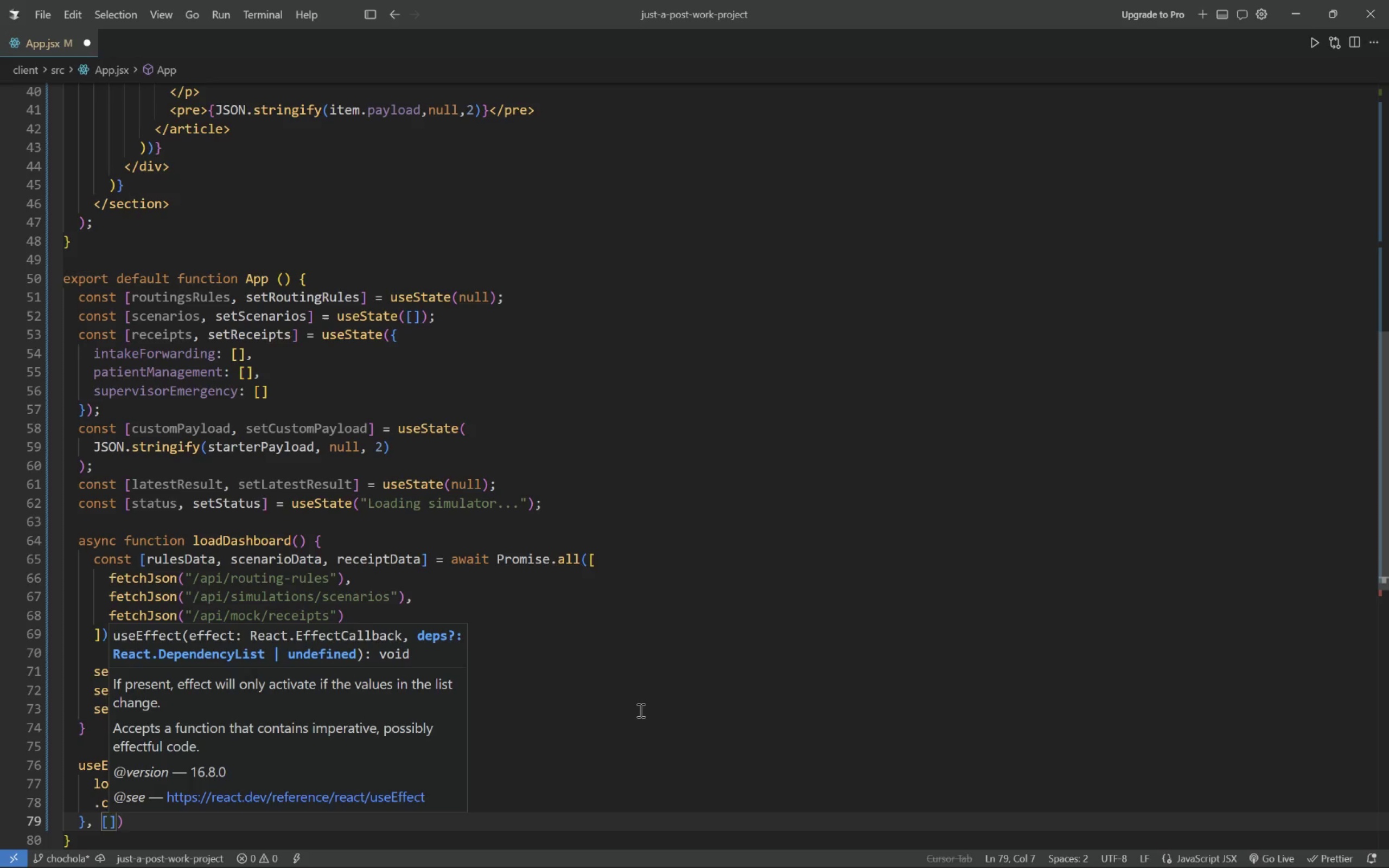 
key(BracketRight)
 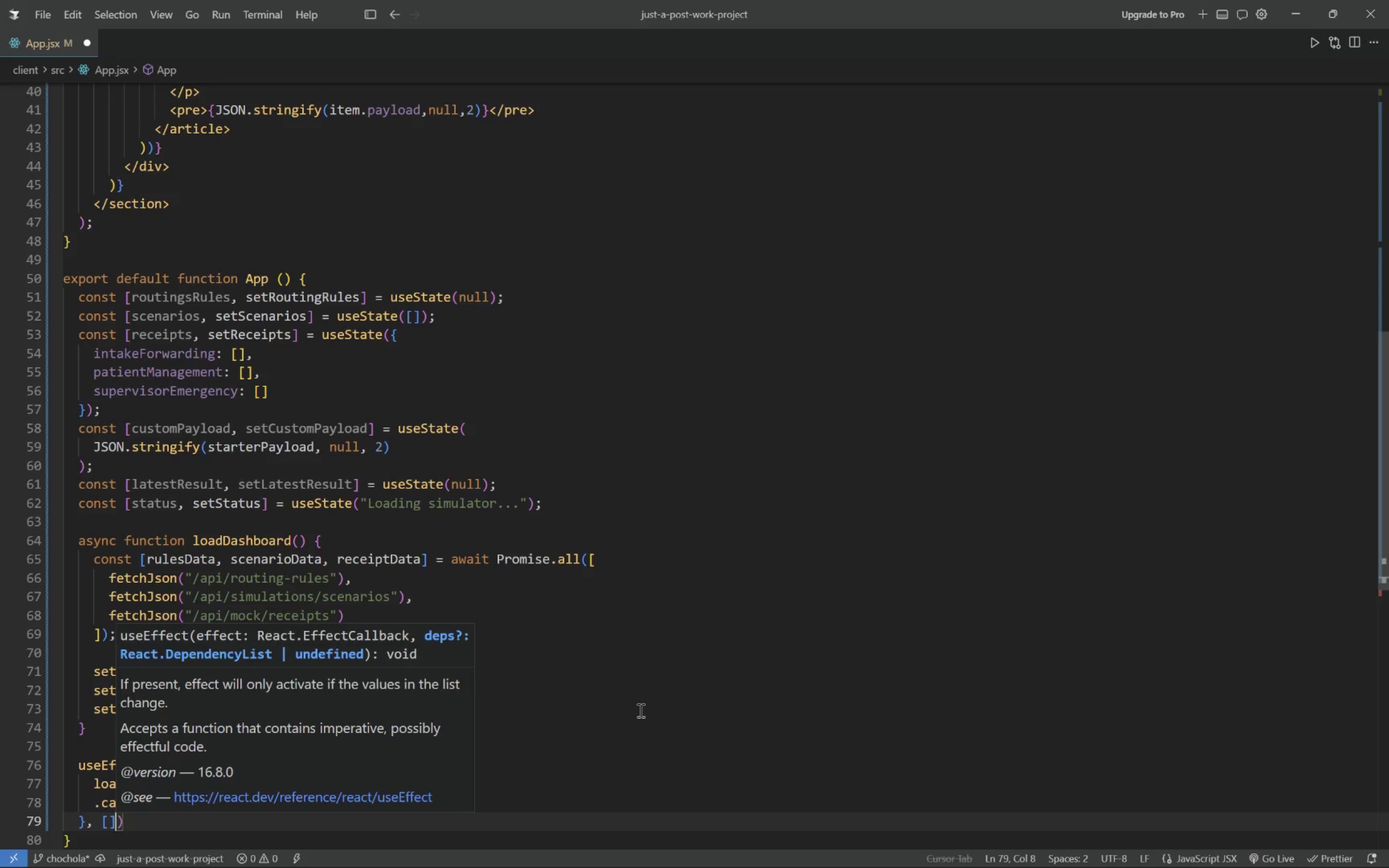 
key(Shift+0)
 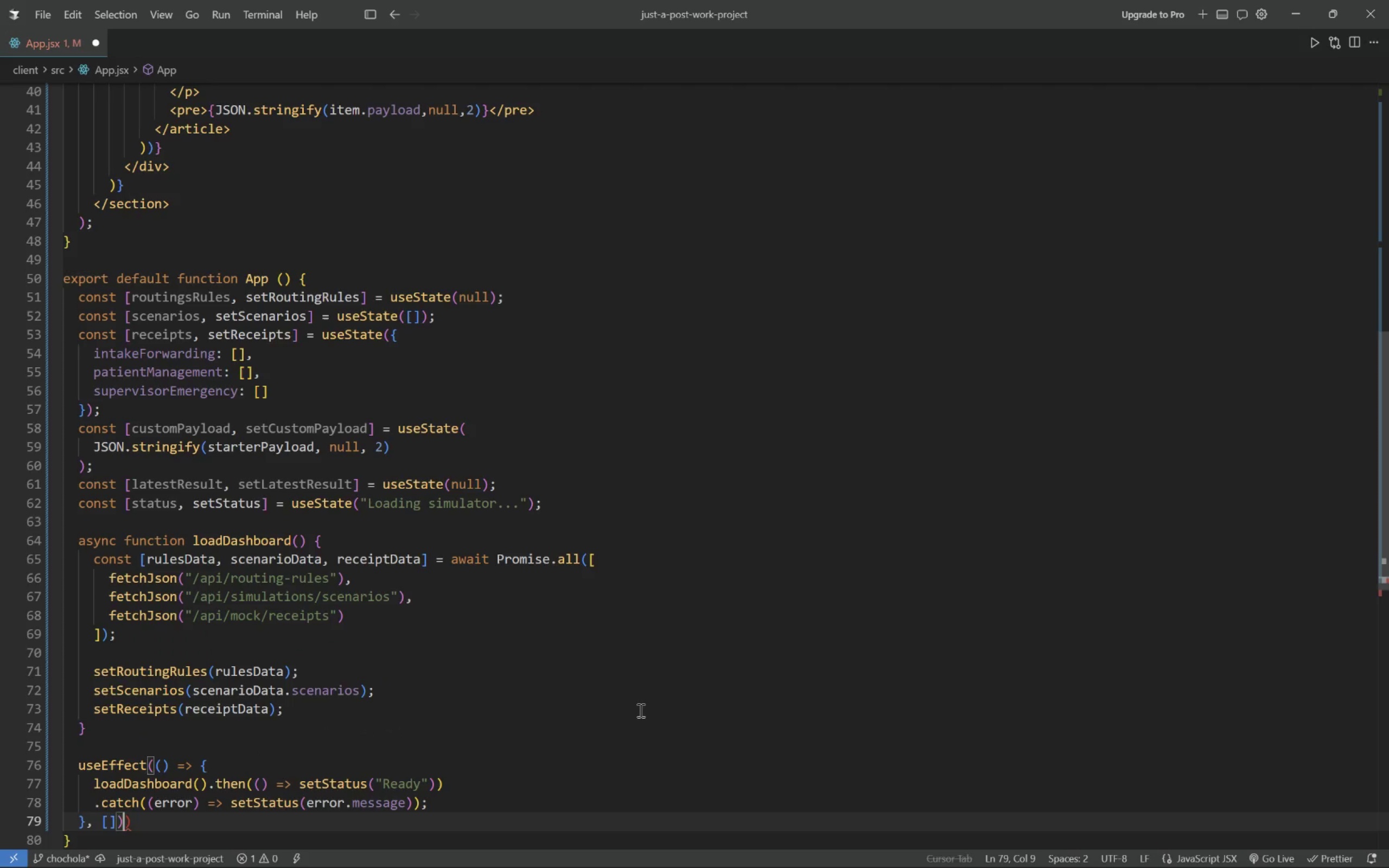 
key(Delete)
 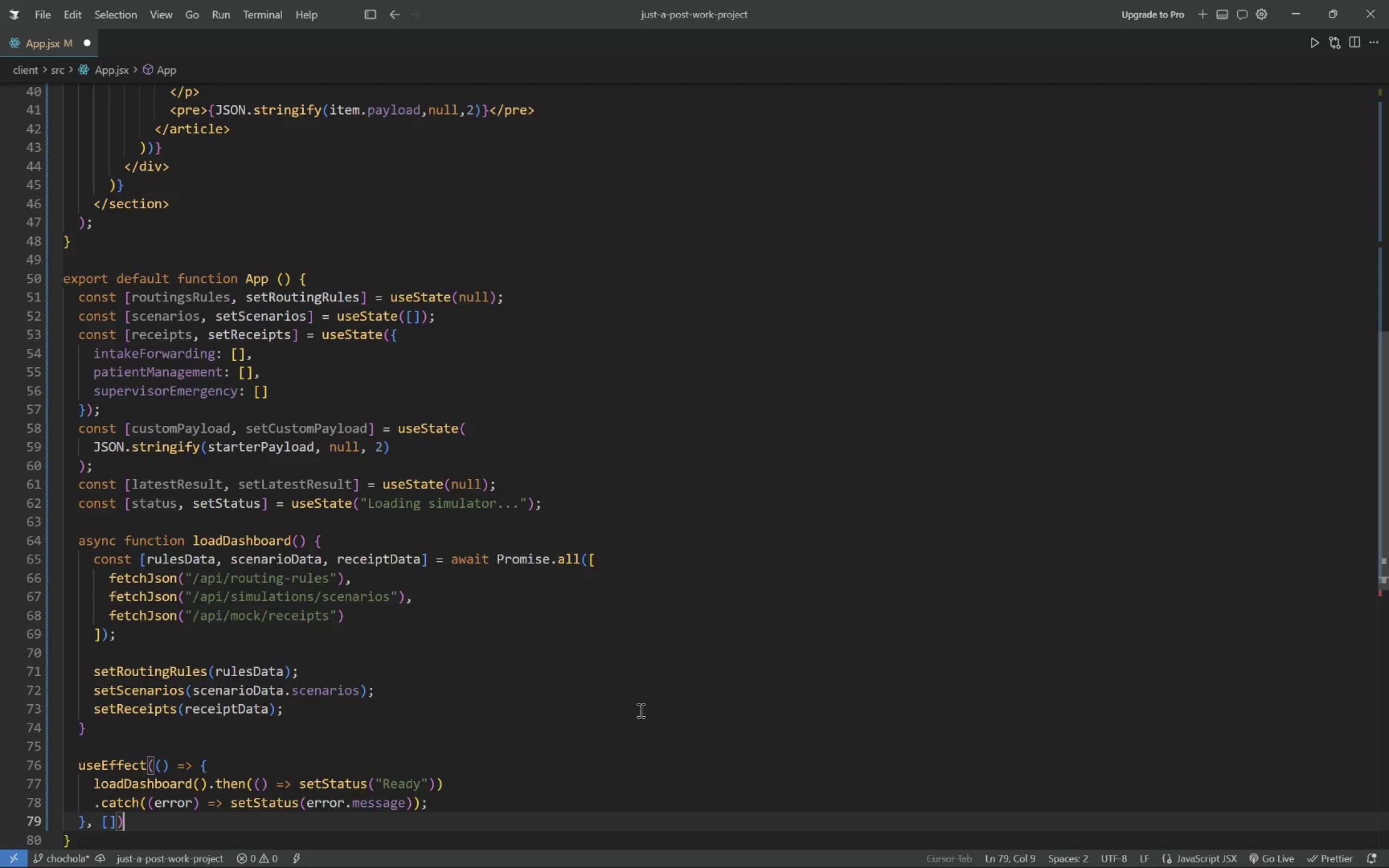 
key(Semicolon)
 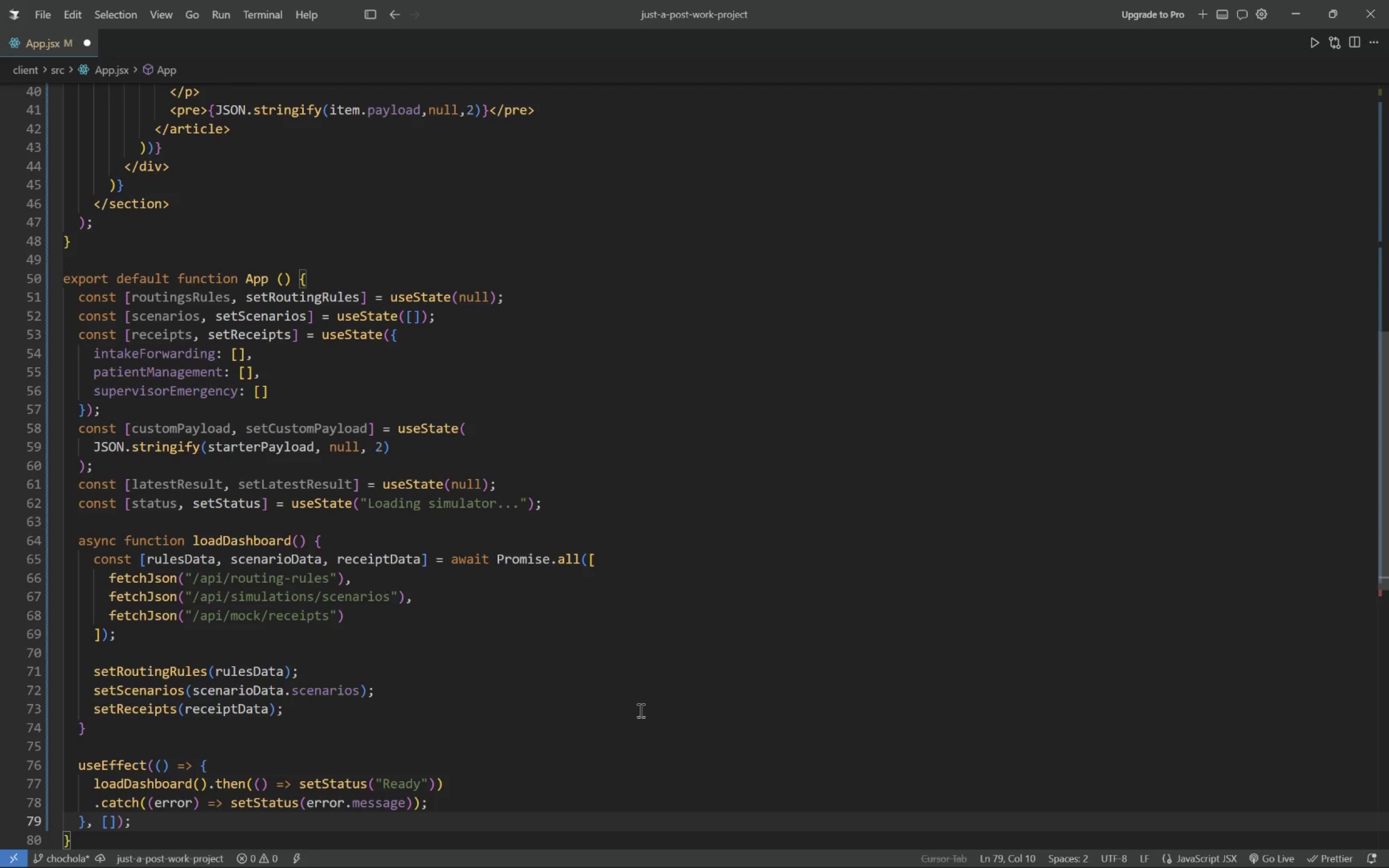 
wait(37.88)
 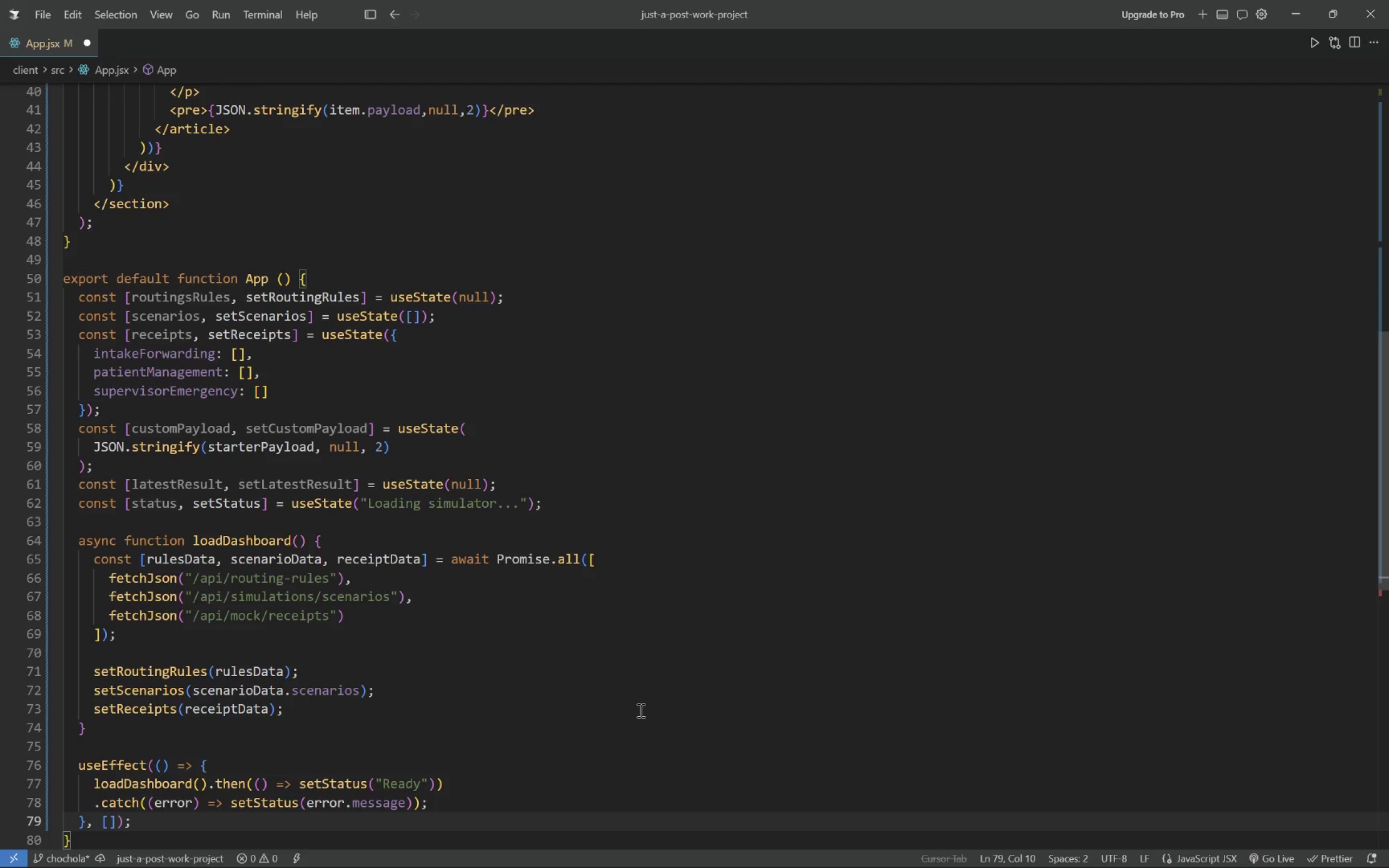 
key(ArrowDown)
 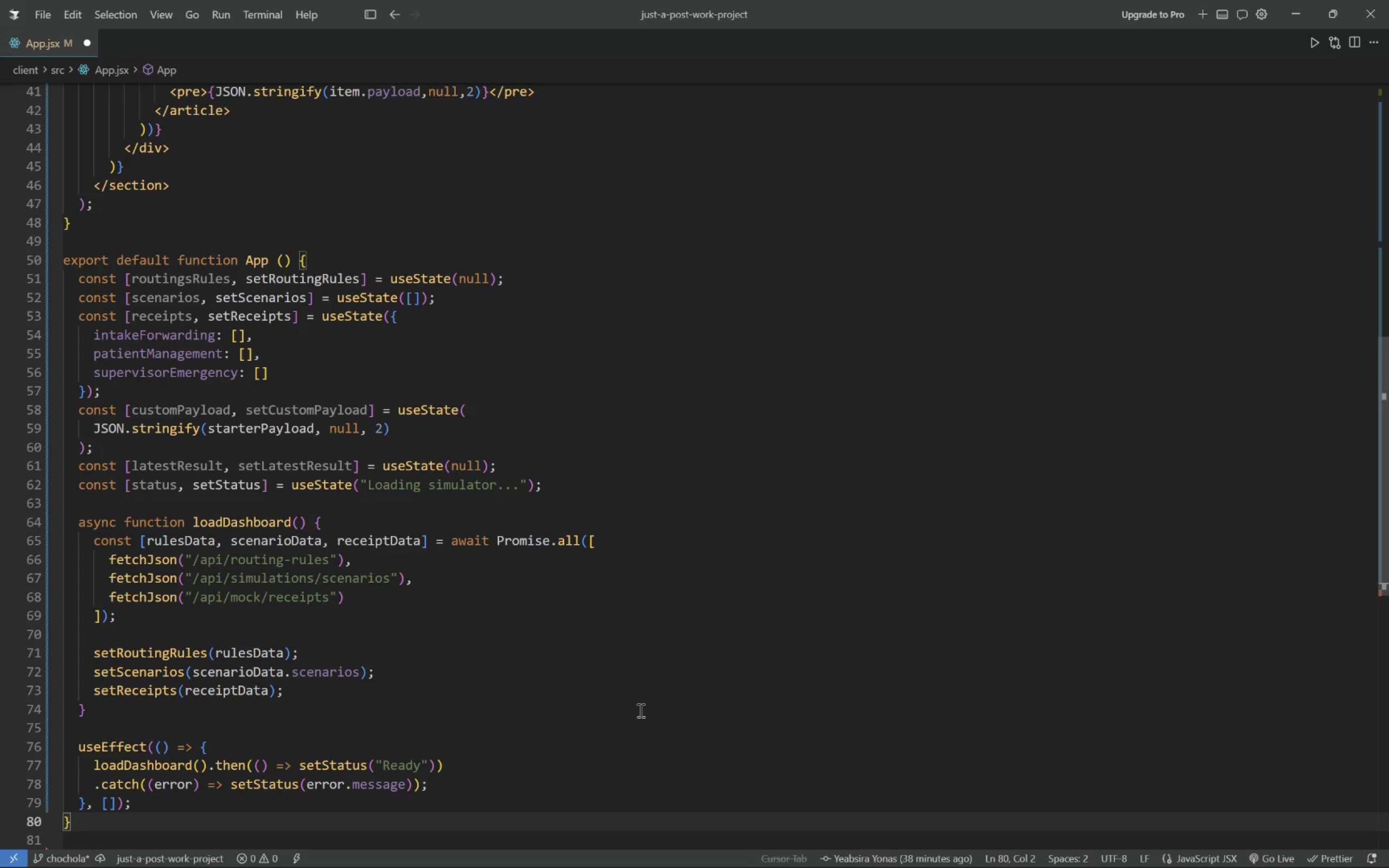 
key(ArrowUp)
 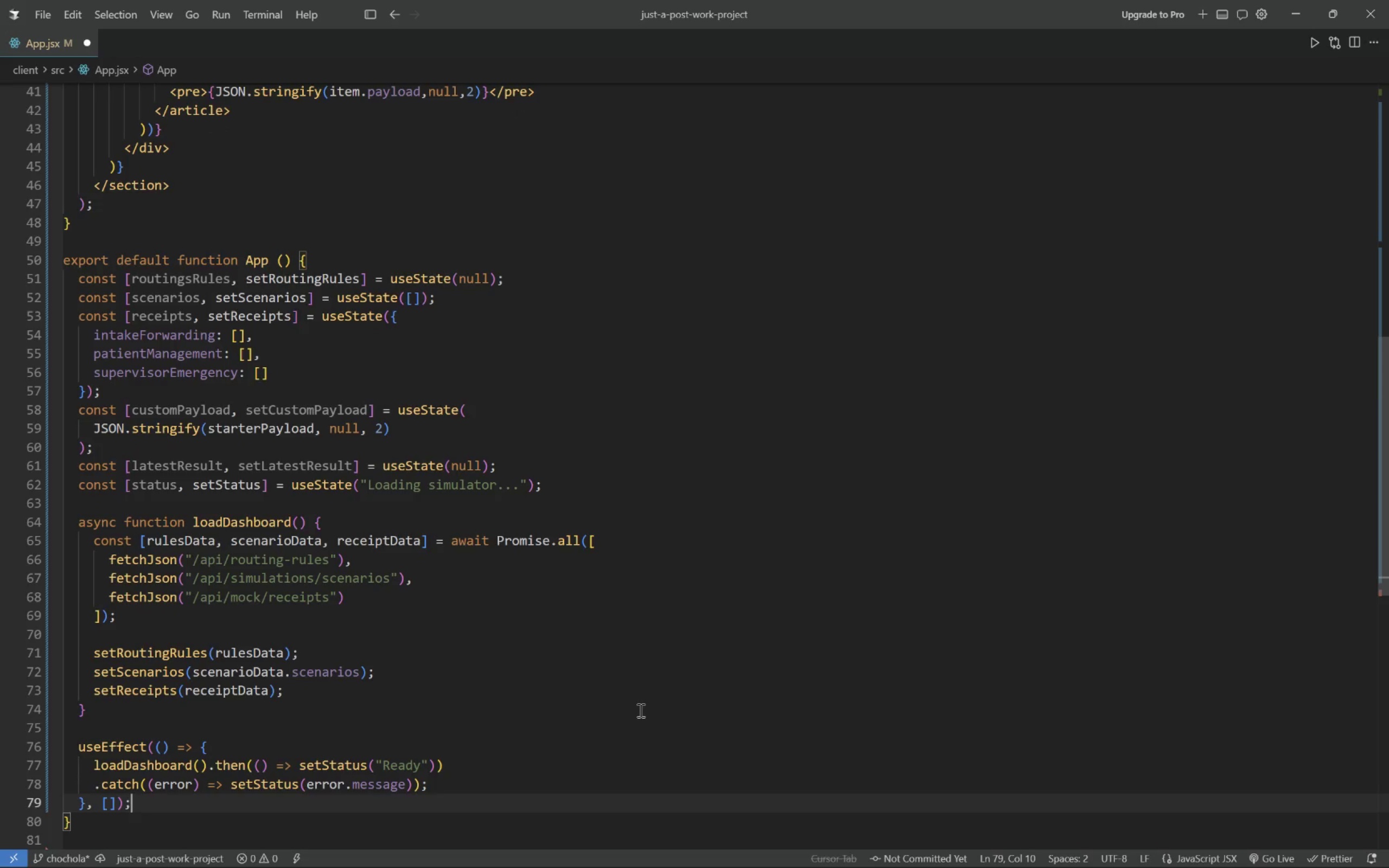 
key(Enter)
 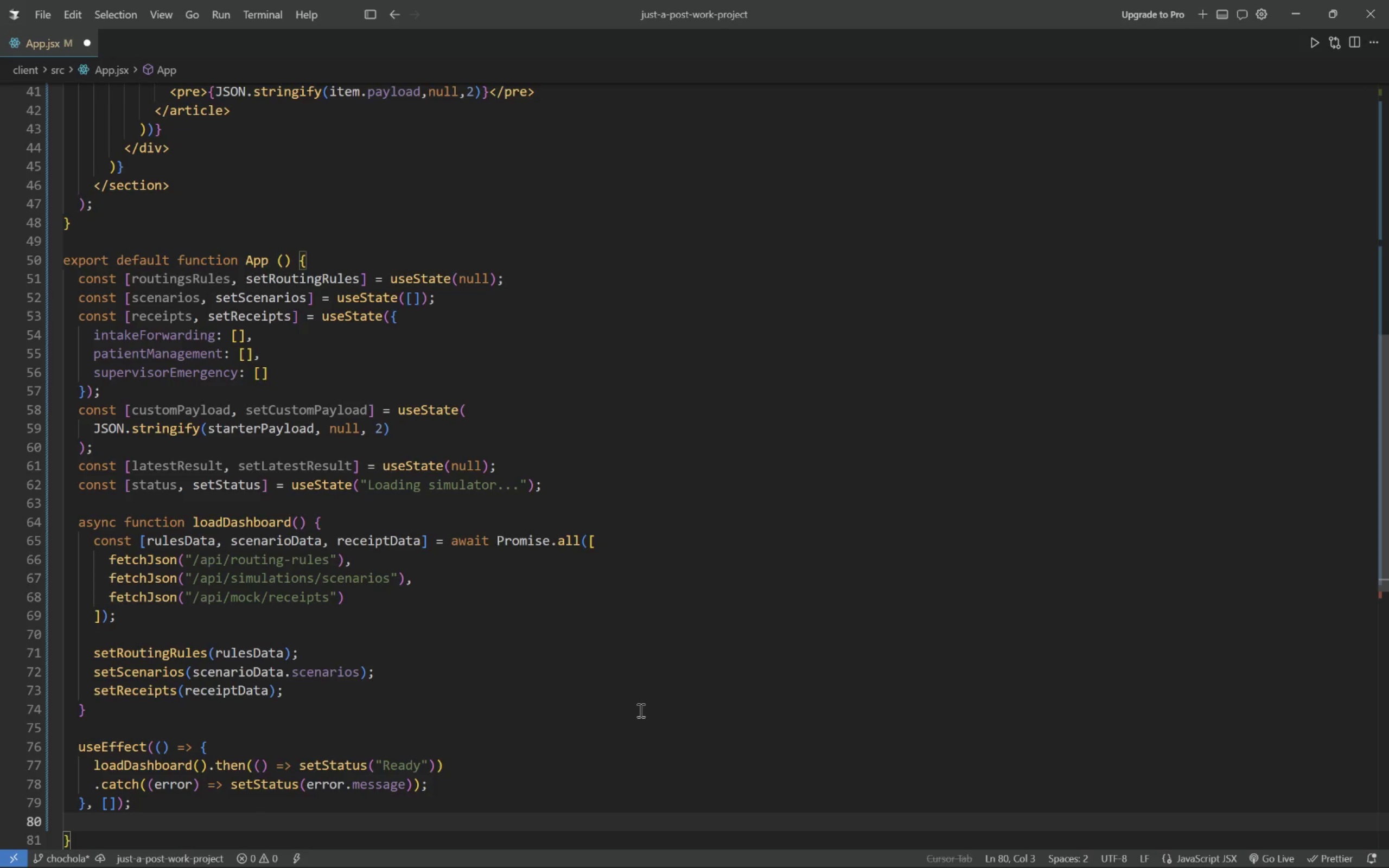 
key(Enter)
 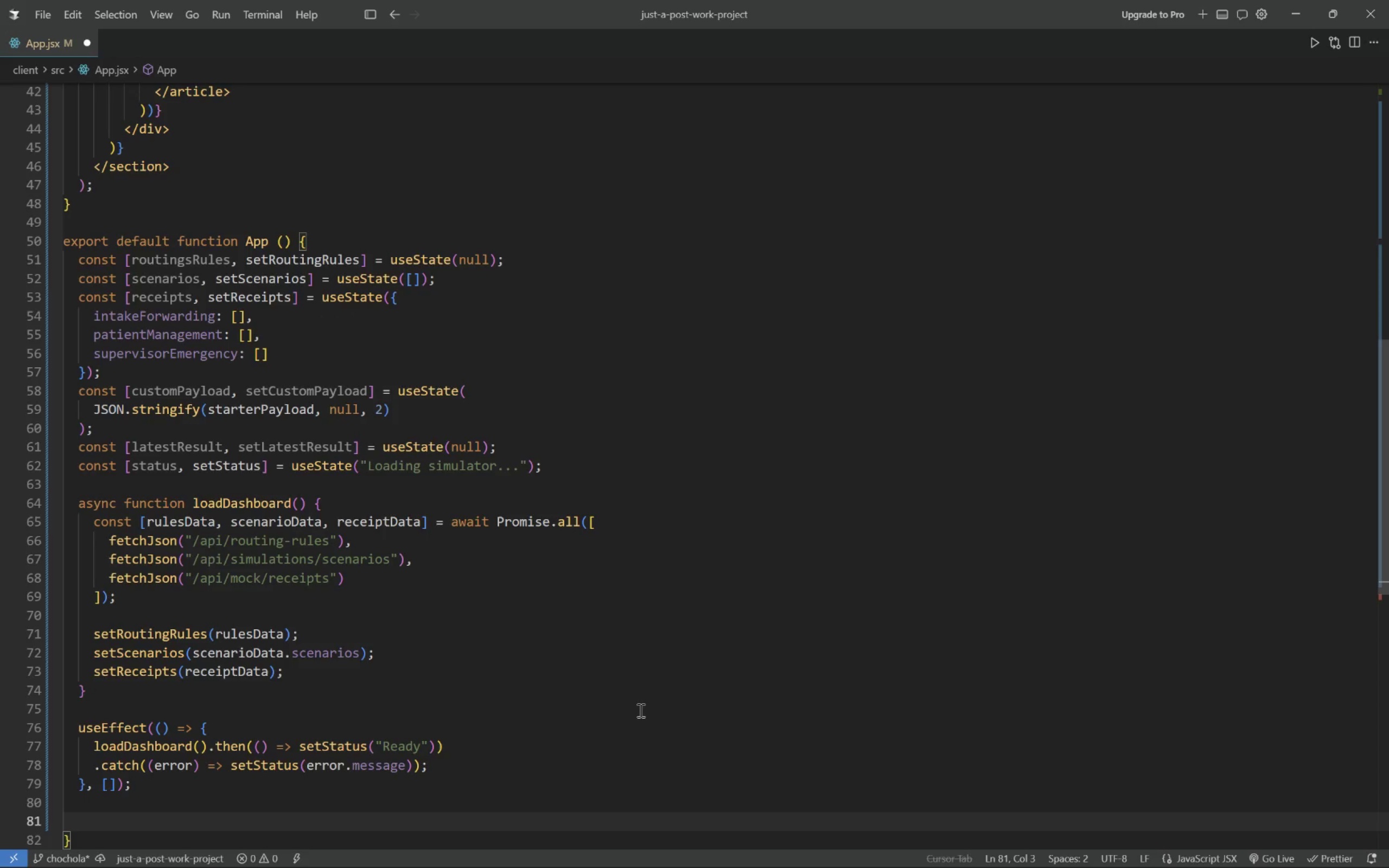 
type(async function runPayload(payload, label) {)
 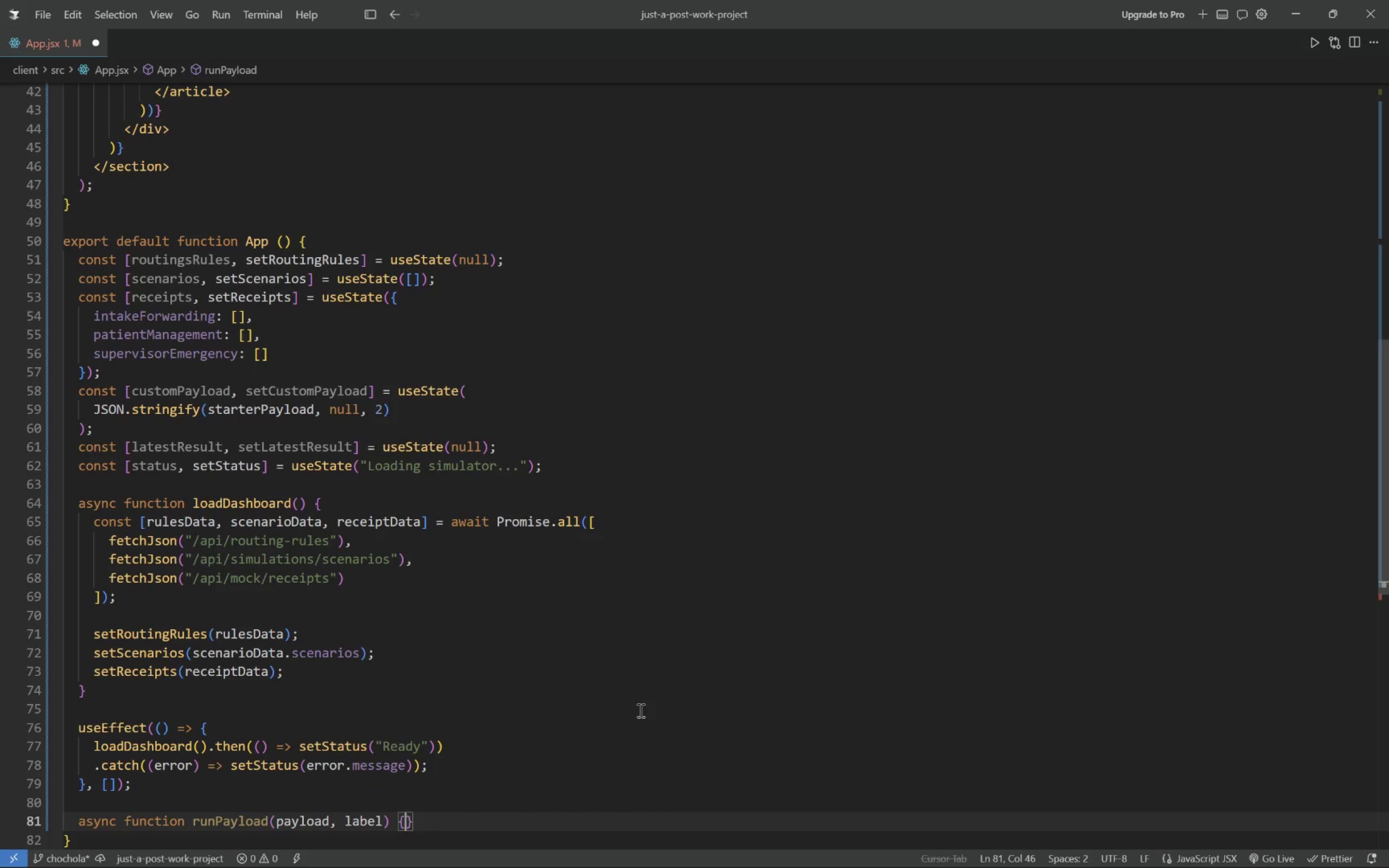 
key(Enter)
 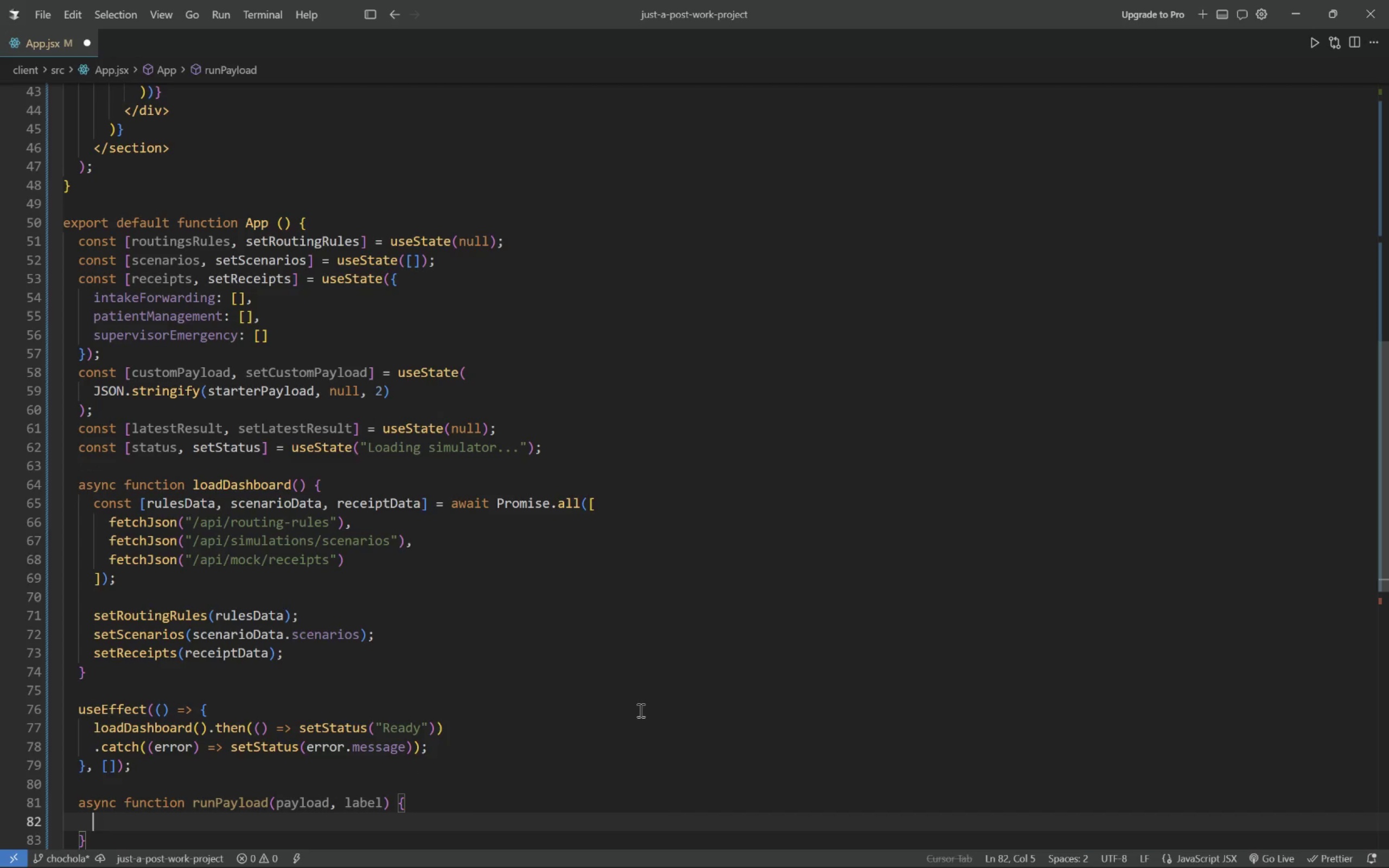 
type(setStatus(`Sending ${labe})
 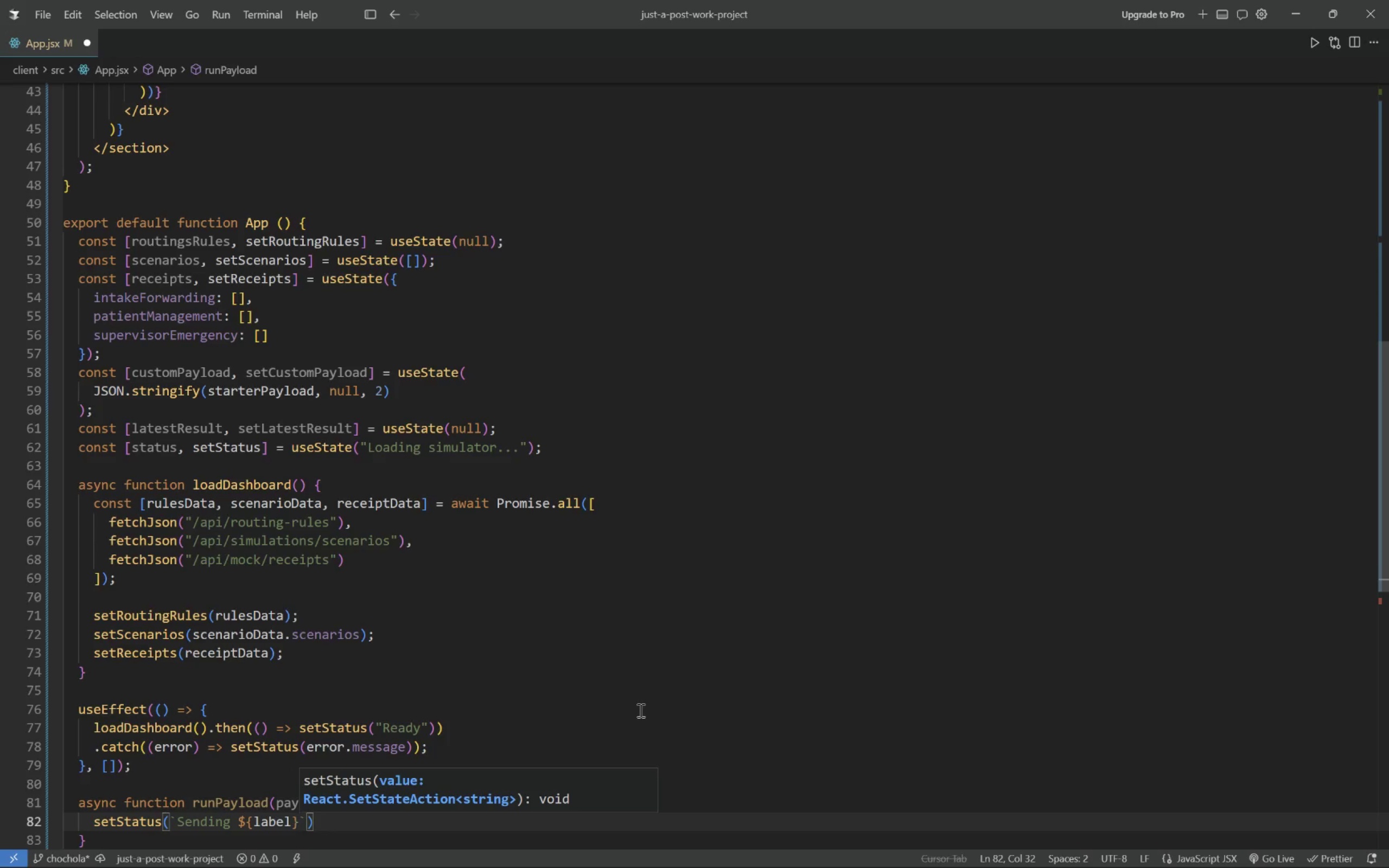 
key(Period)
 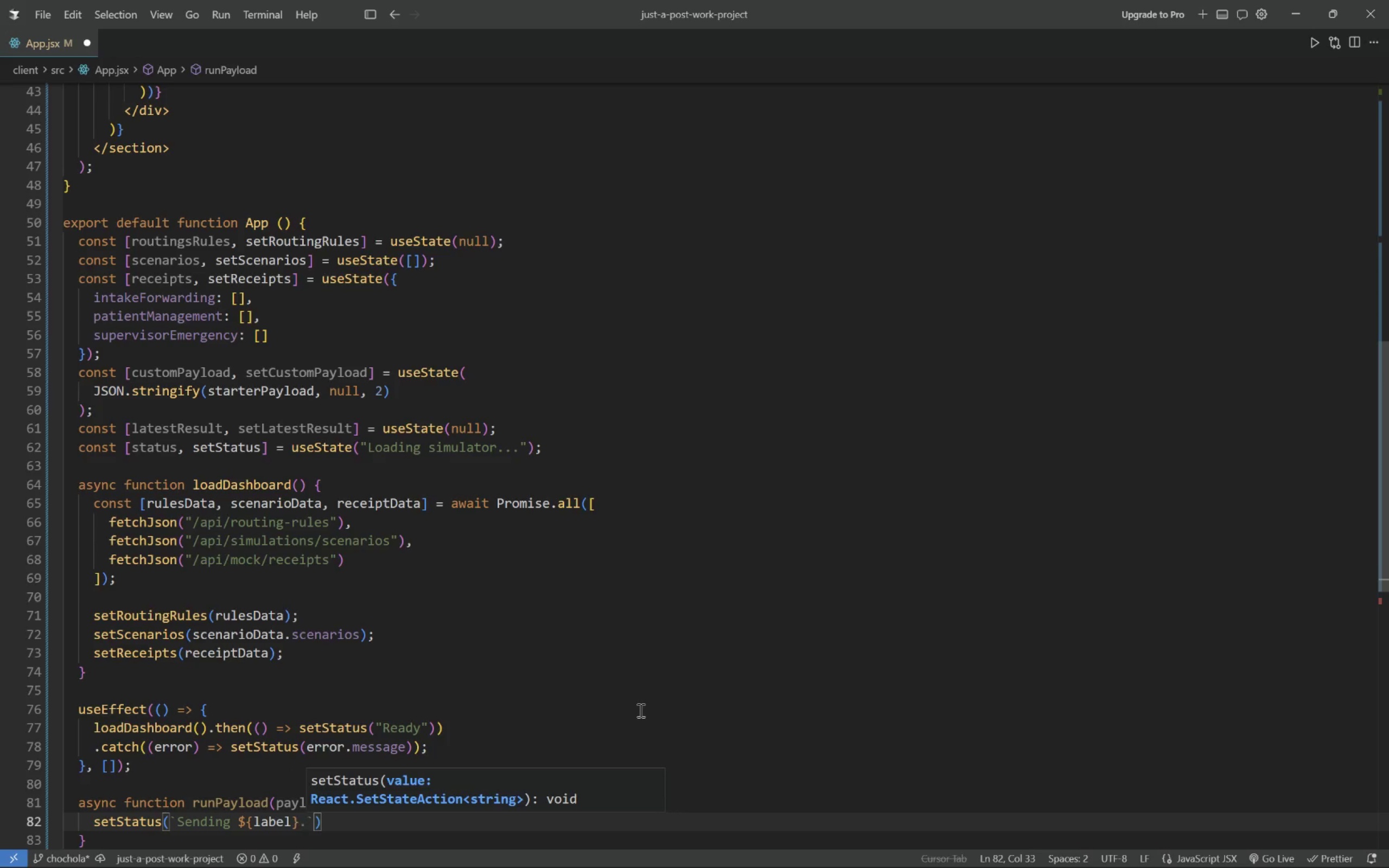 
hold_key(key=Period, duration=0.36)
 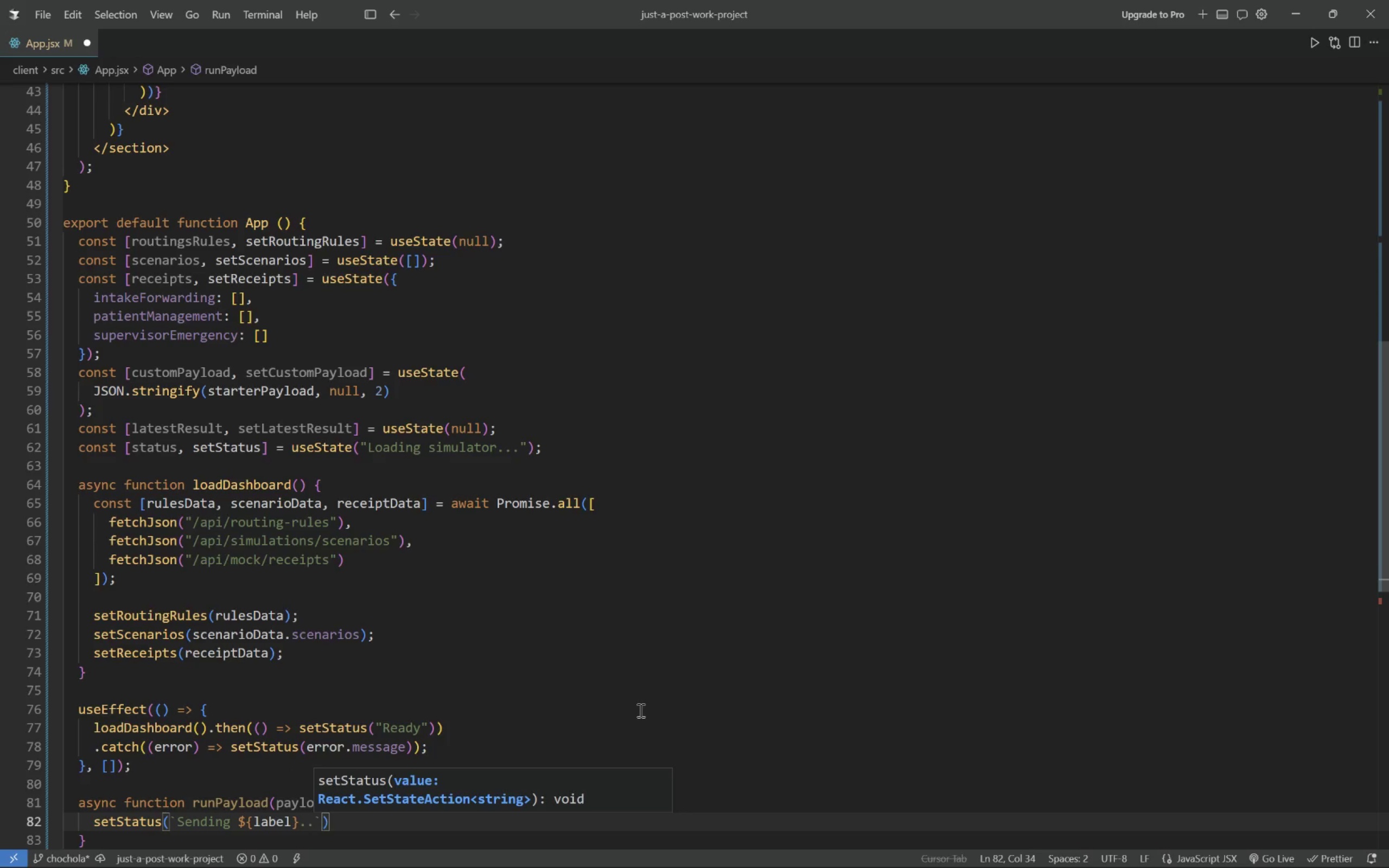 
key(Period)
 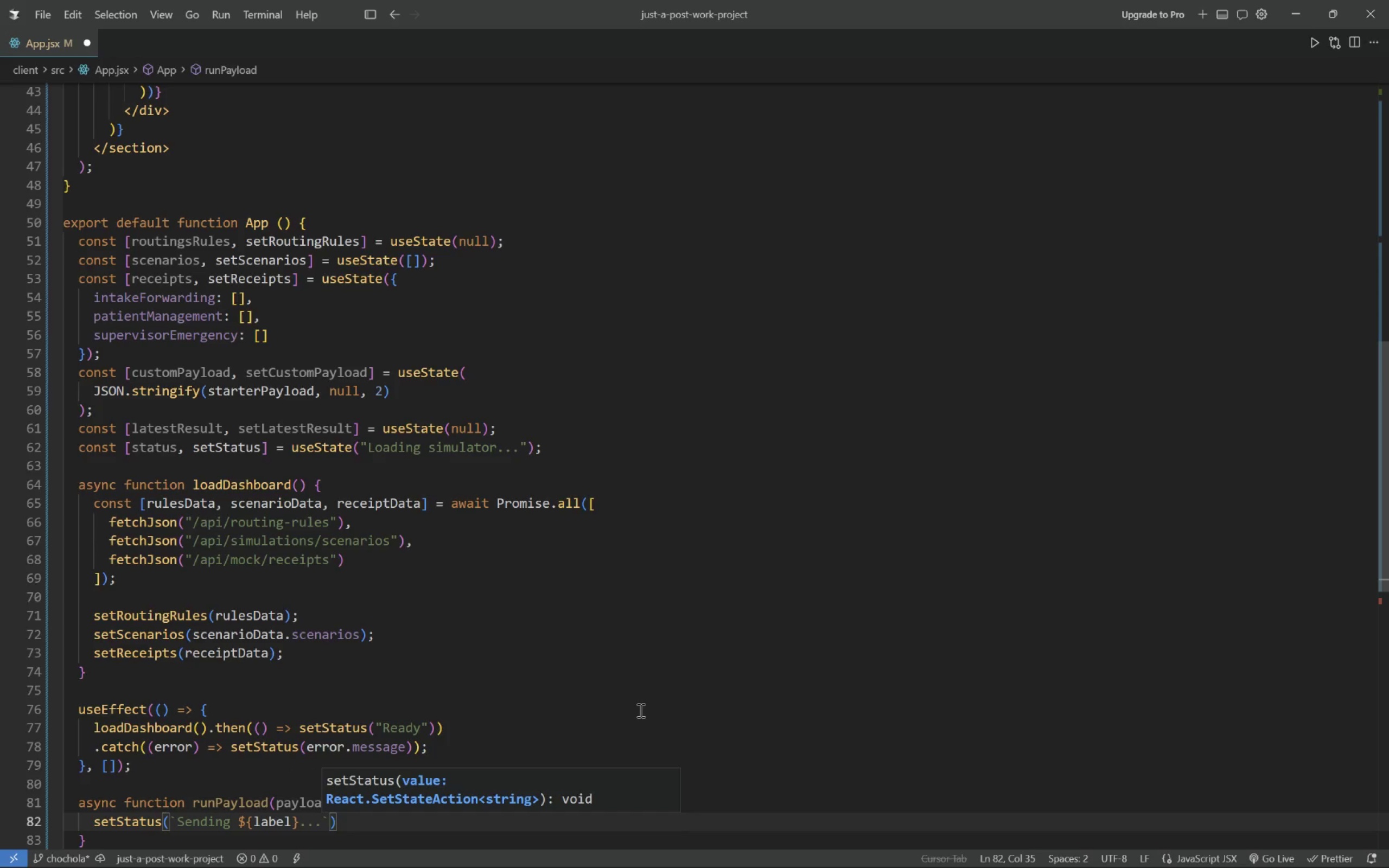 
key(Tab)
 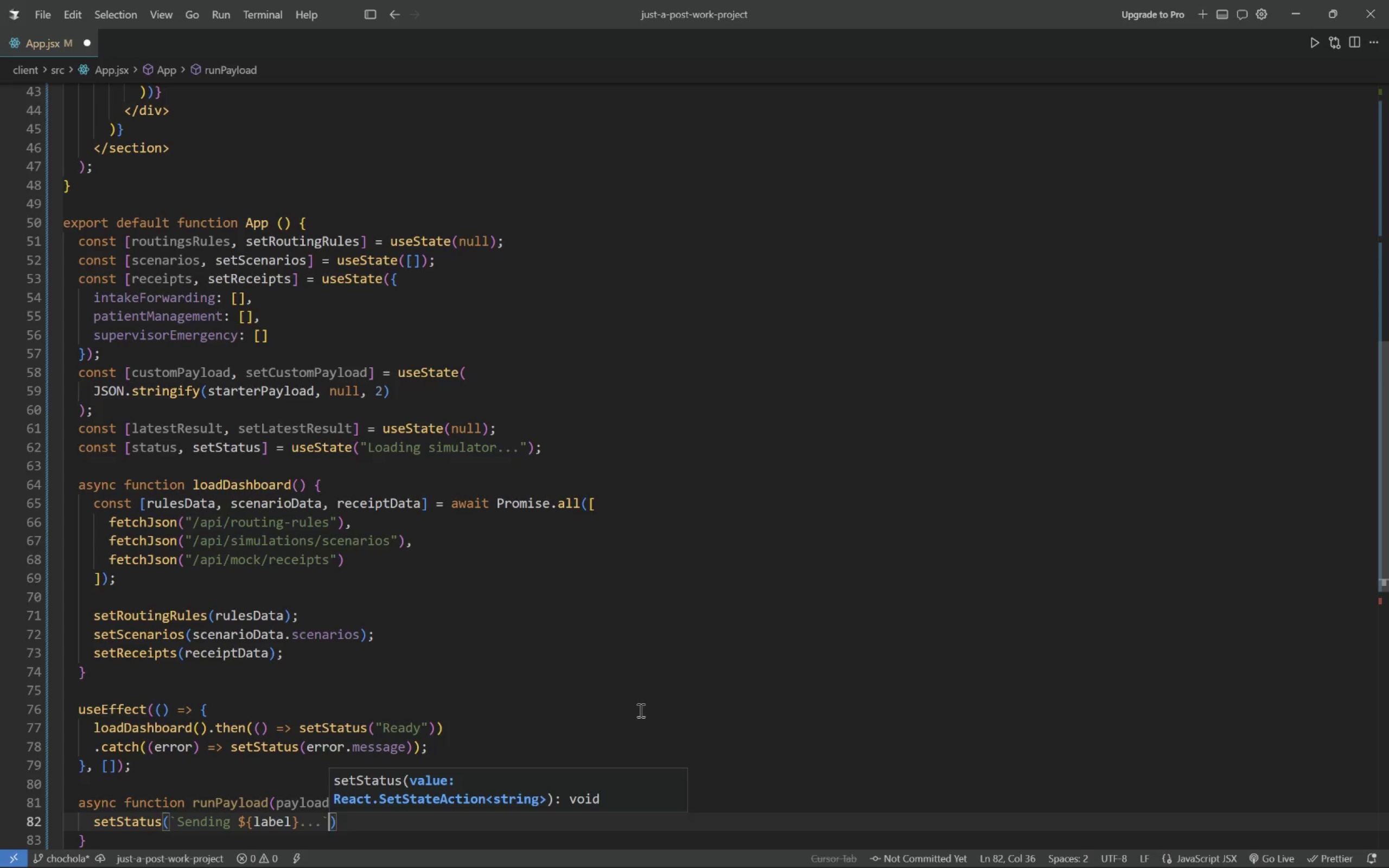 
key(Tab)
 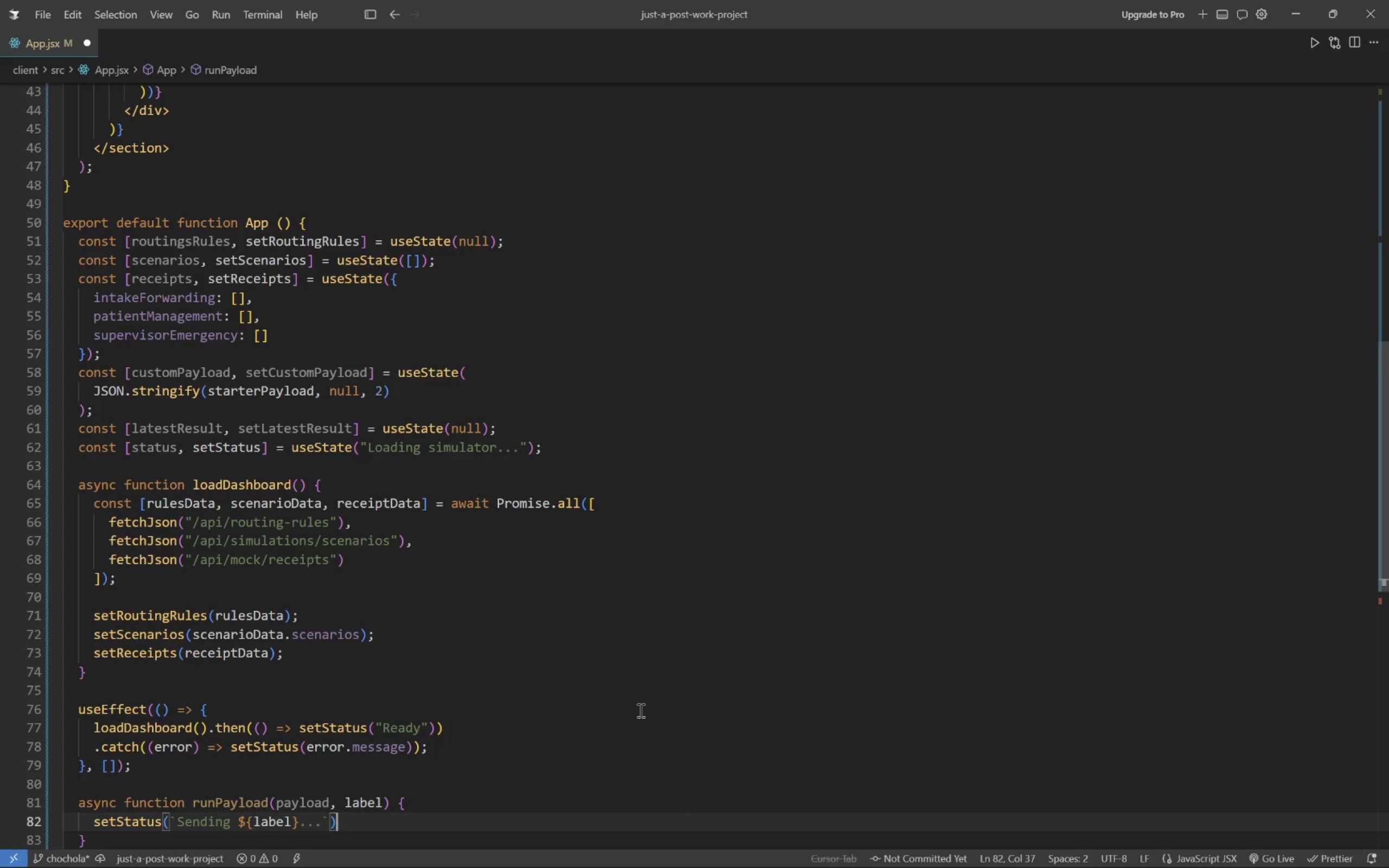 
key(Semicolon)
 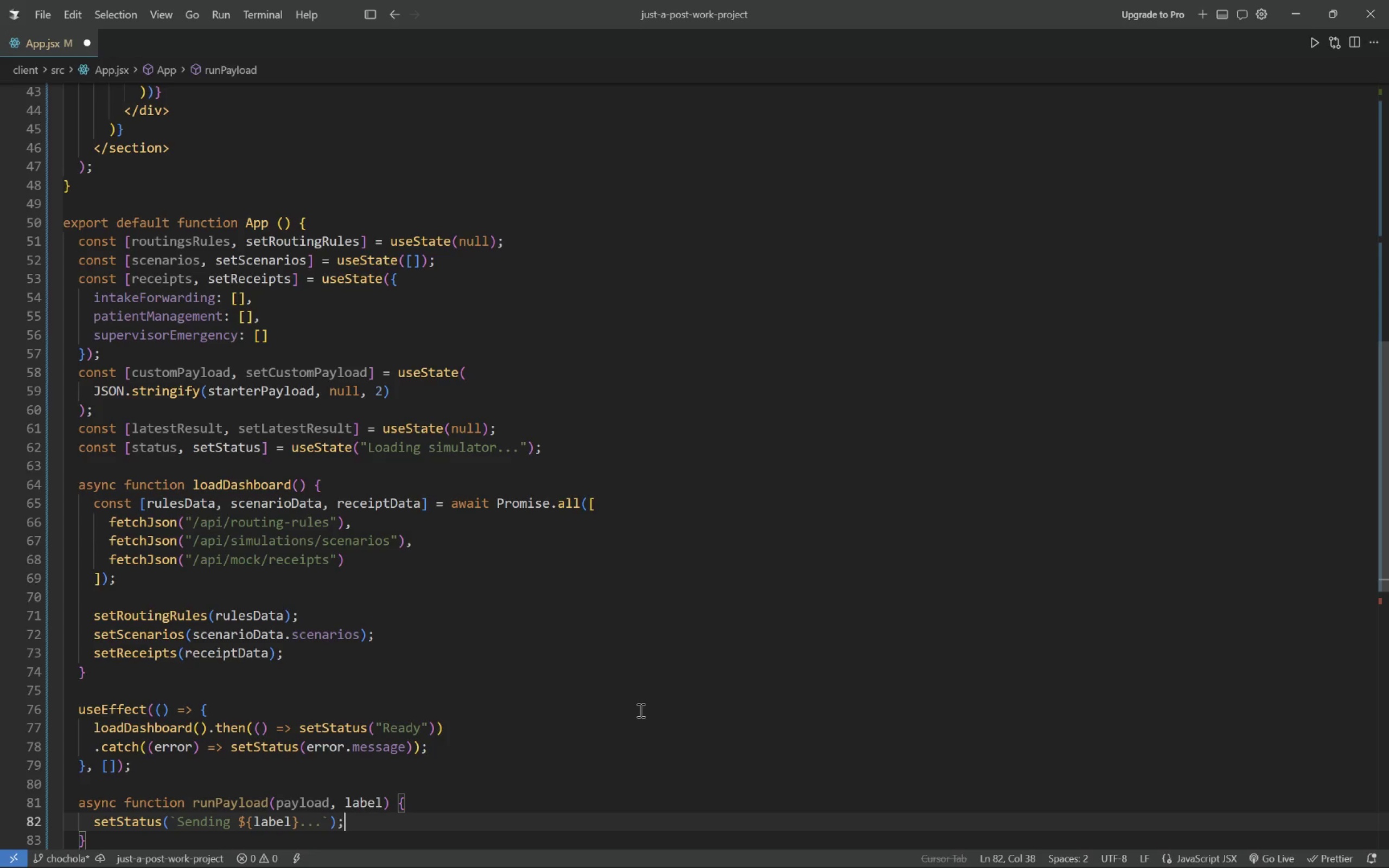 
key(Enter)
 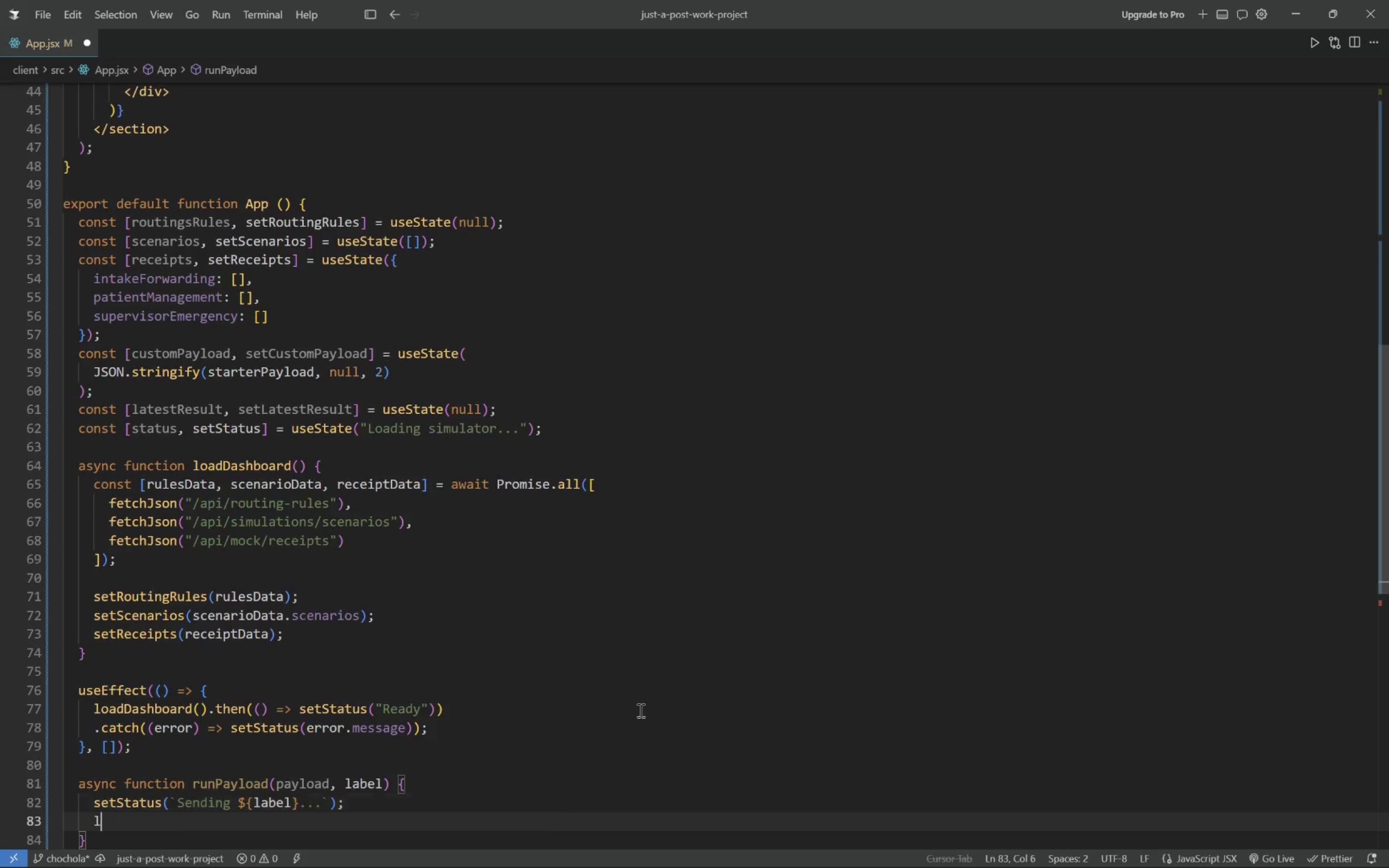 
key(L)
 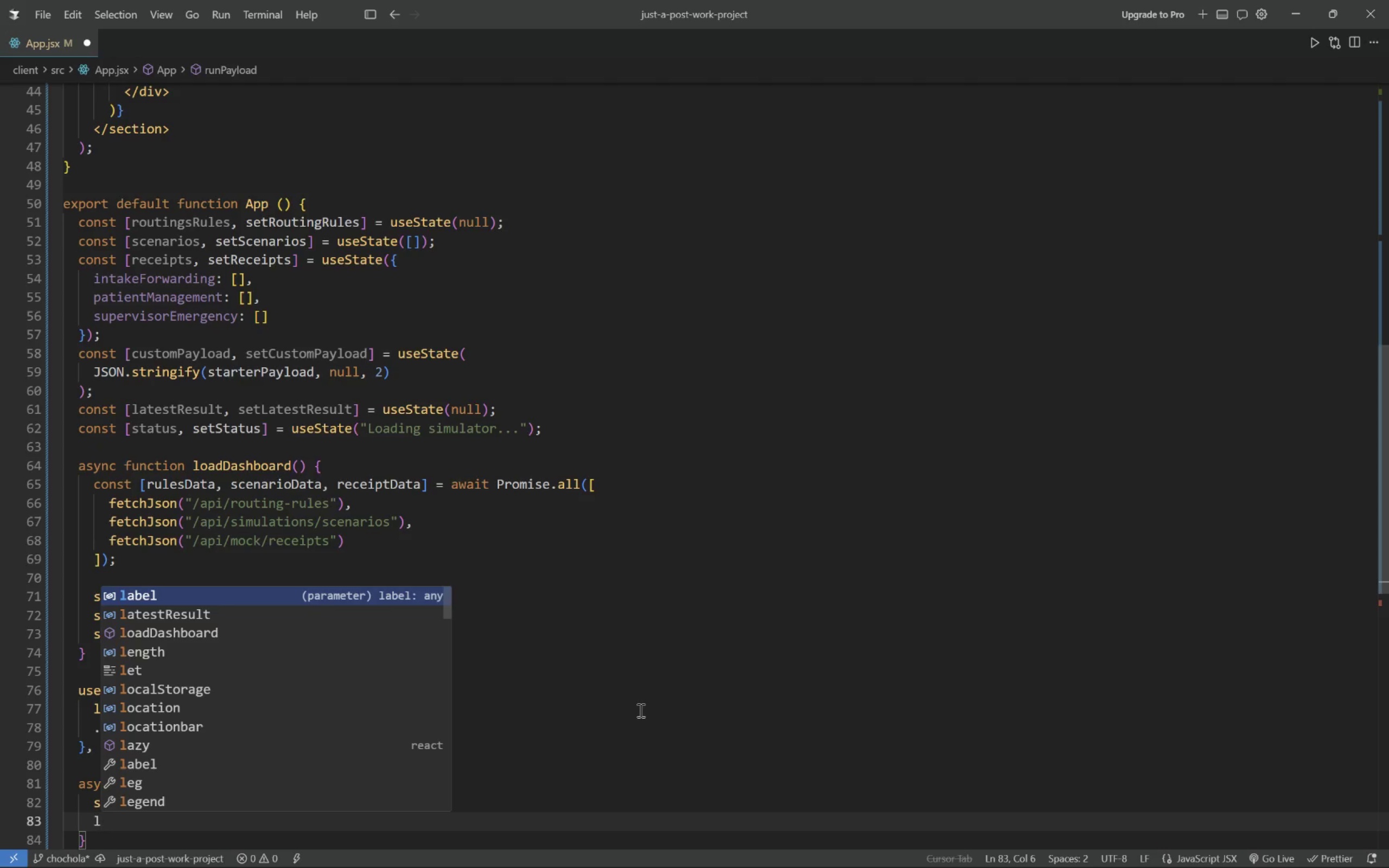 
key(Backspace)
 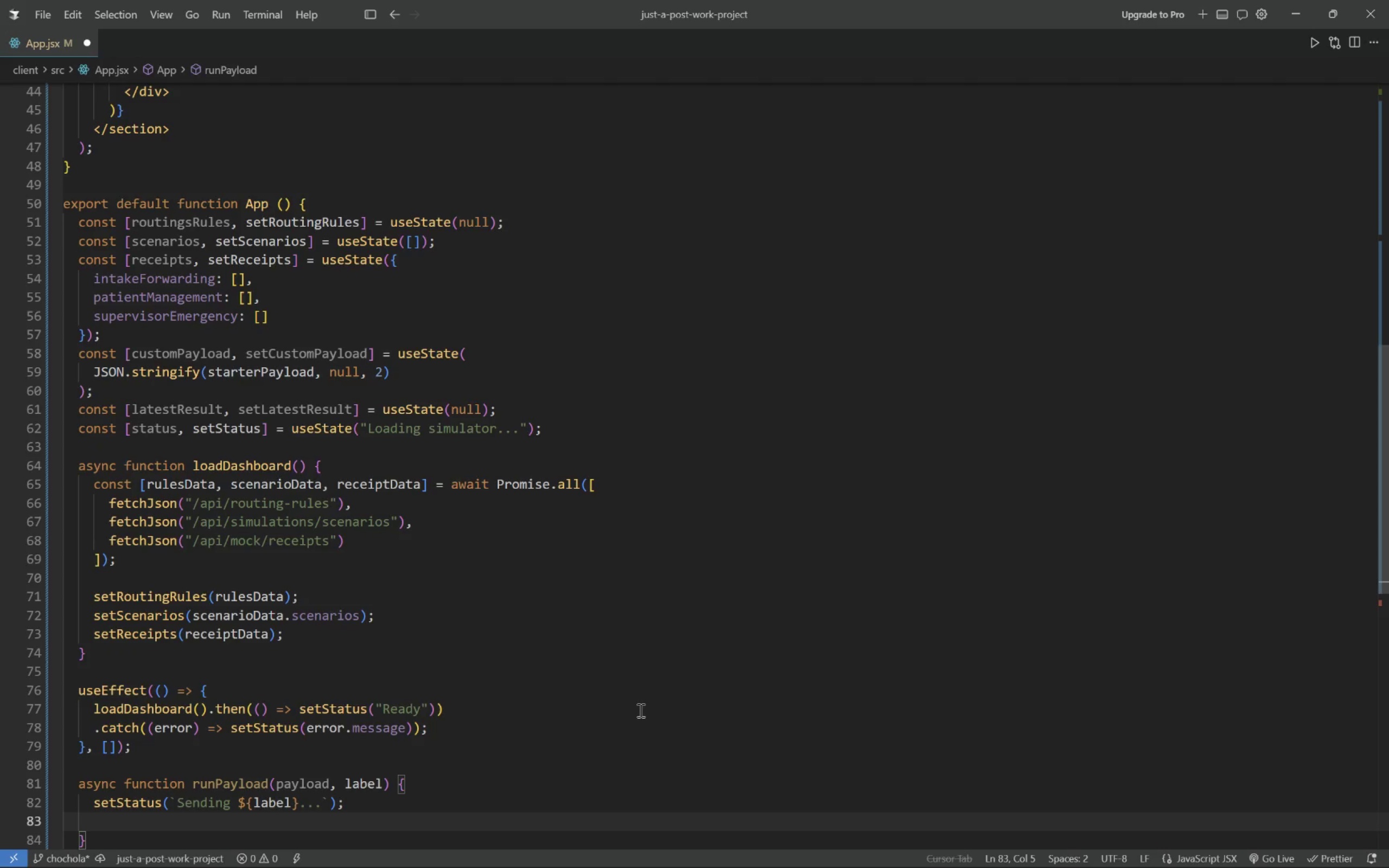 
key(Enter)
 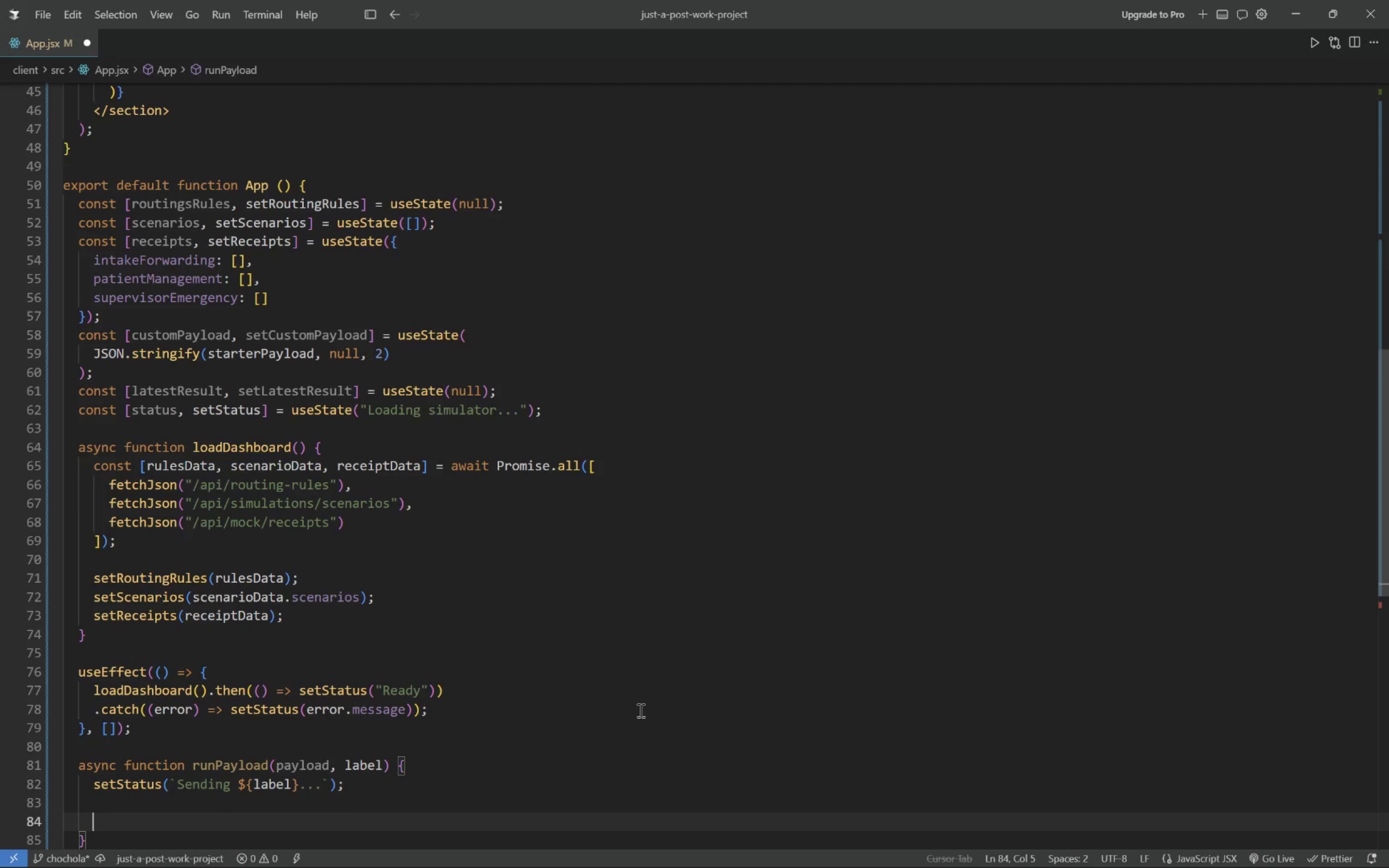 
type(trycatch)
key(Tab)
 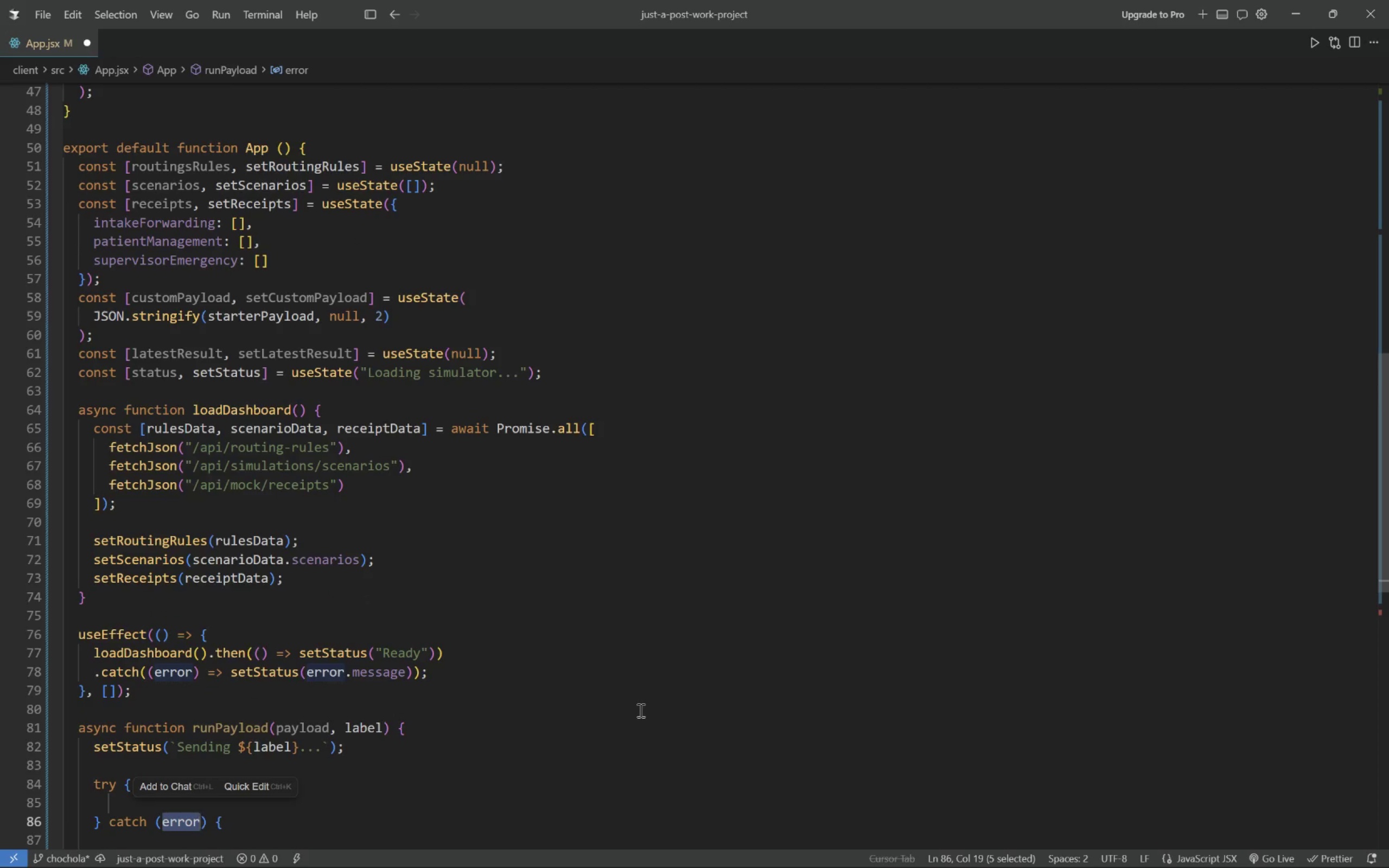 
key(Tab)
 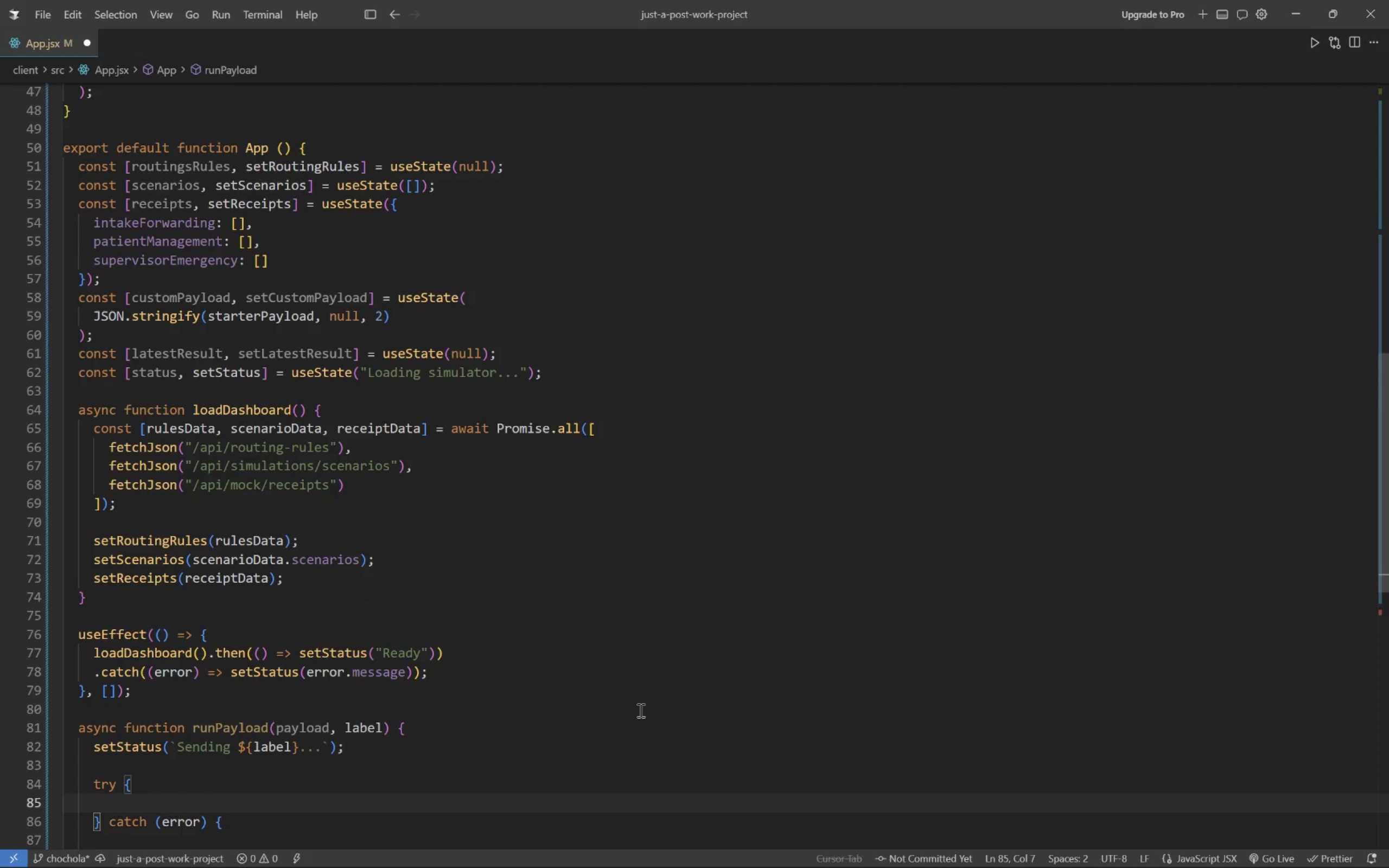 
wait(6.12)
 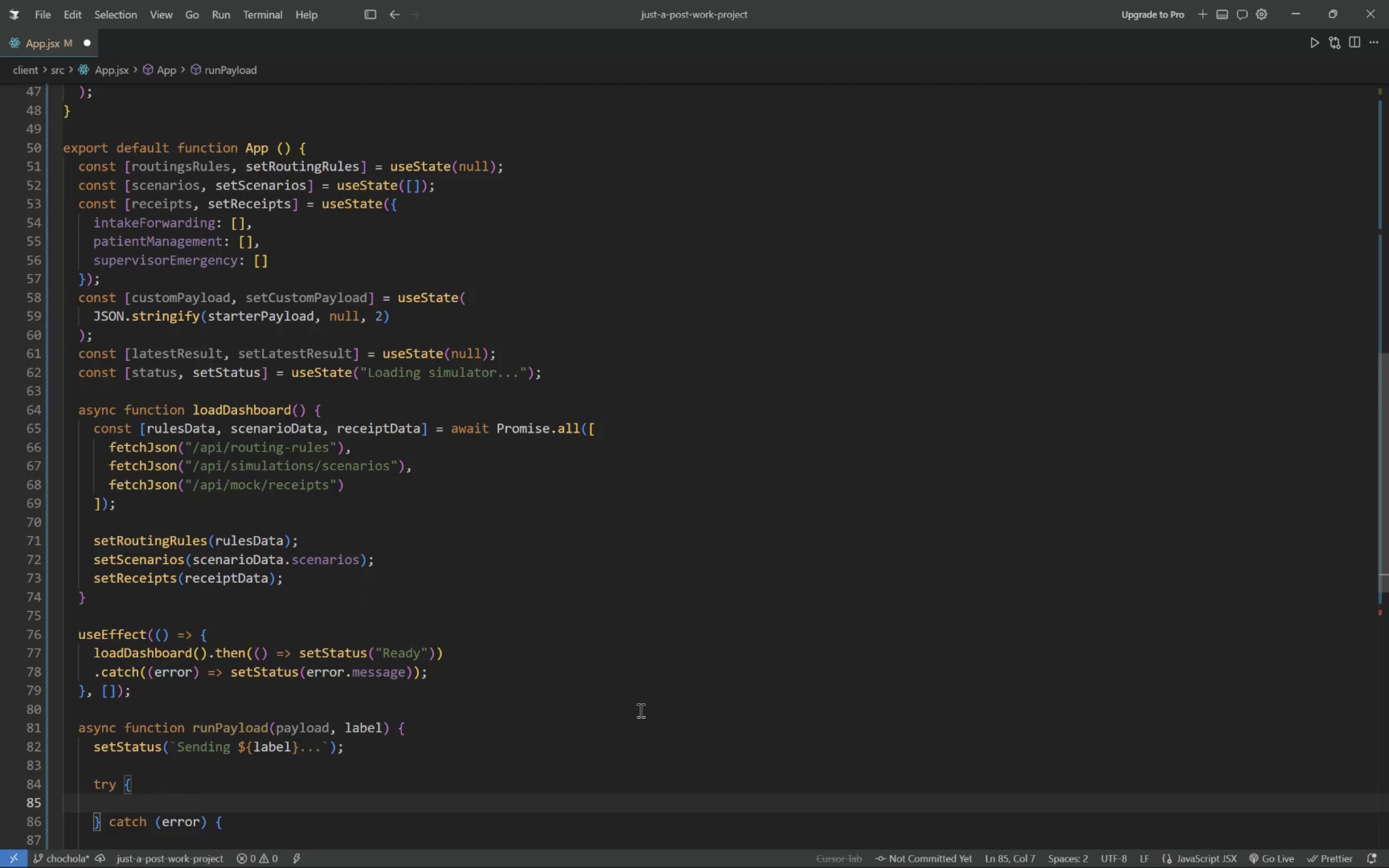 
type(const result =a])
key(Backspace)
type( )
key(Backspace)
key(Backspace)
type( await fetchJson("a)
key(Backspace)
type(/api/webhooks/ins)
key(Backspace)
type(taek)
key(Backspace)
type(", {)
 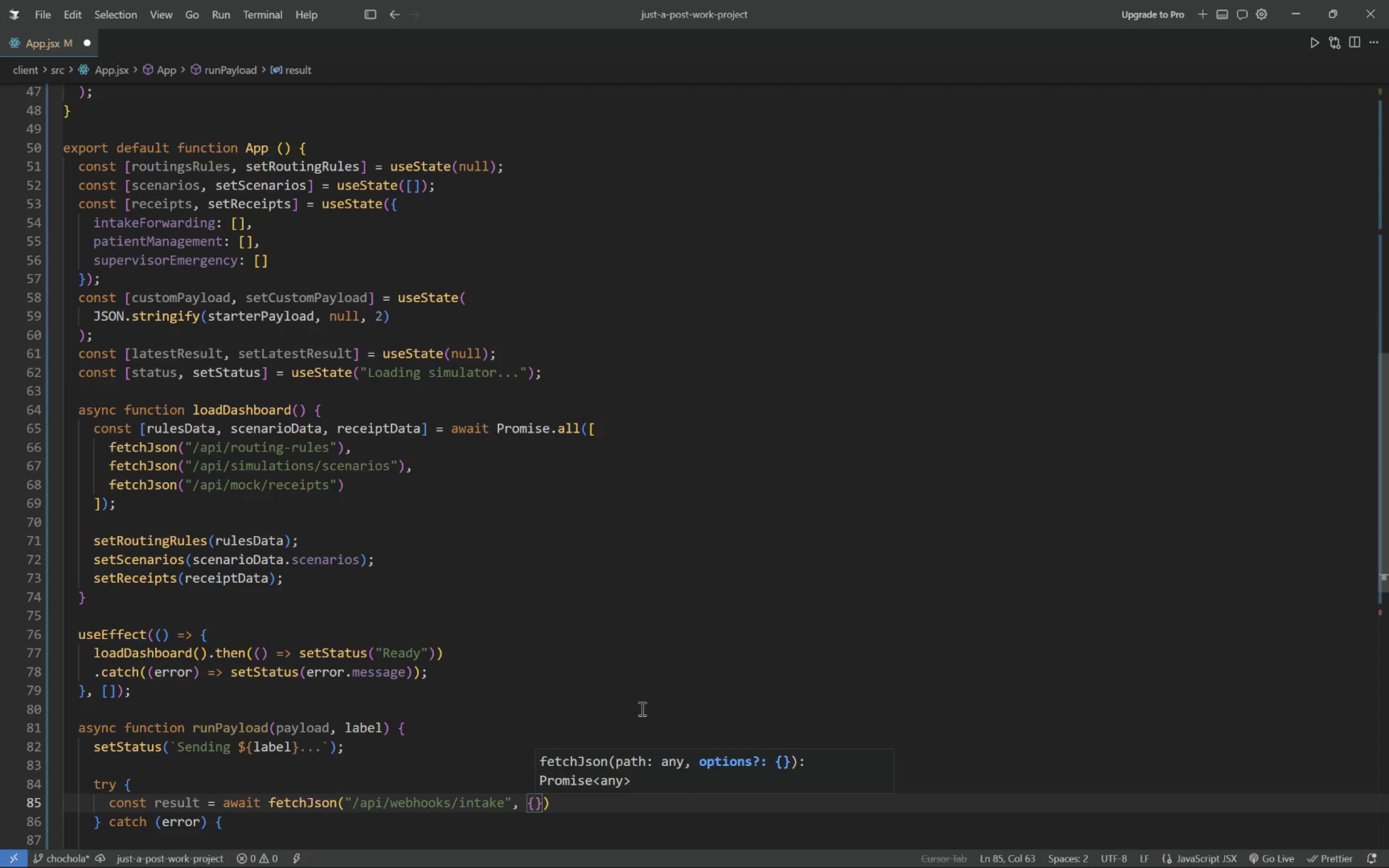 
key(Enter)
 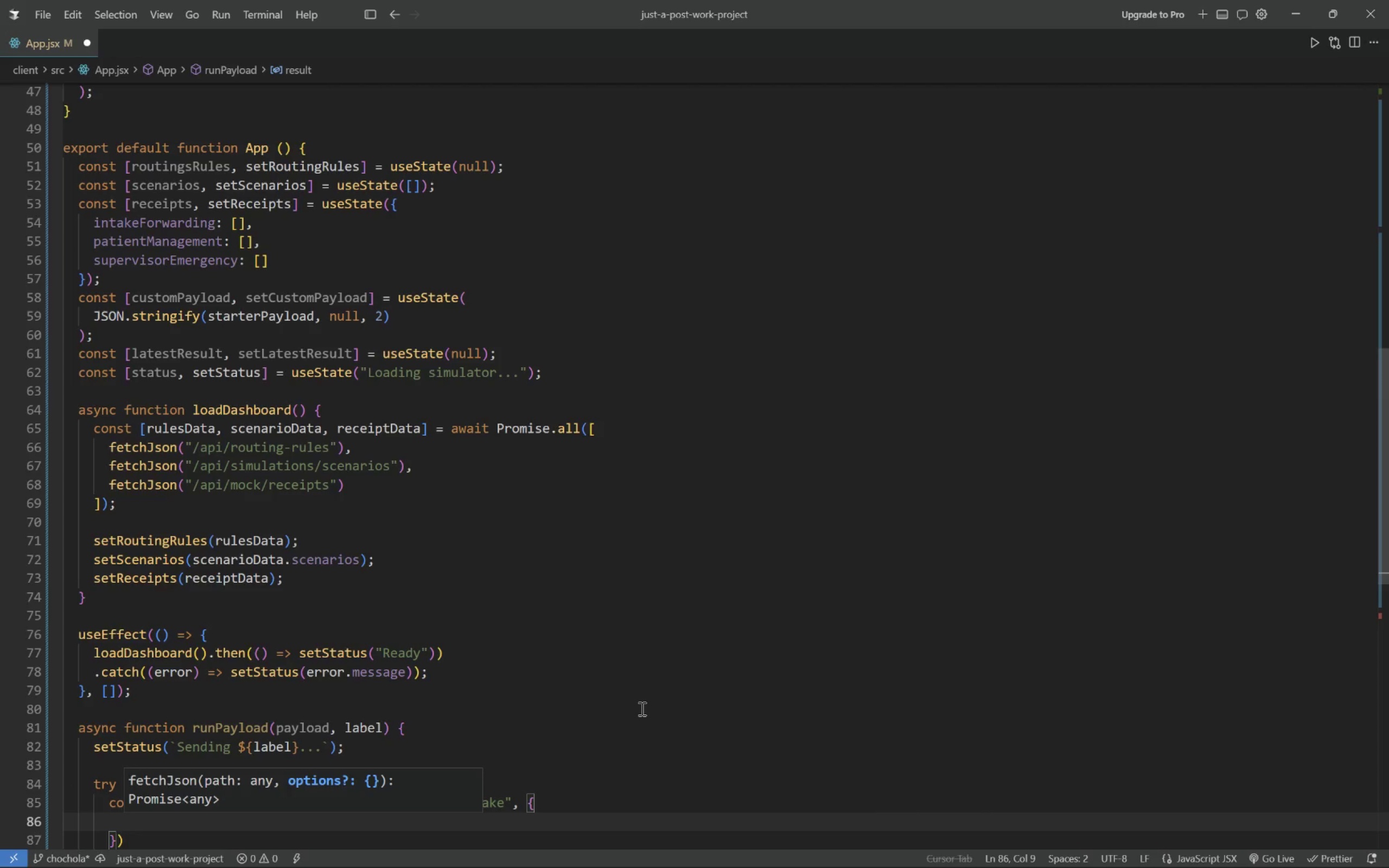 
type(method: "POS )
key(Backspace)
type(T",)
 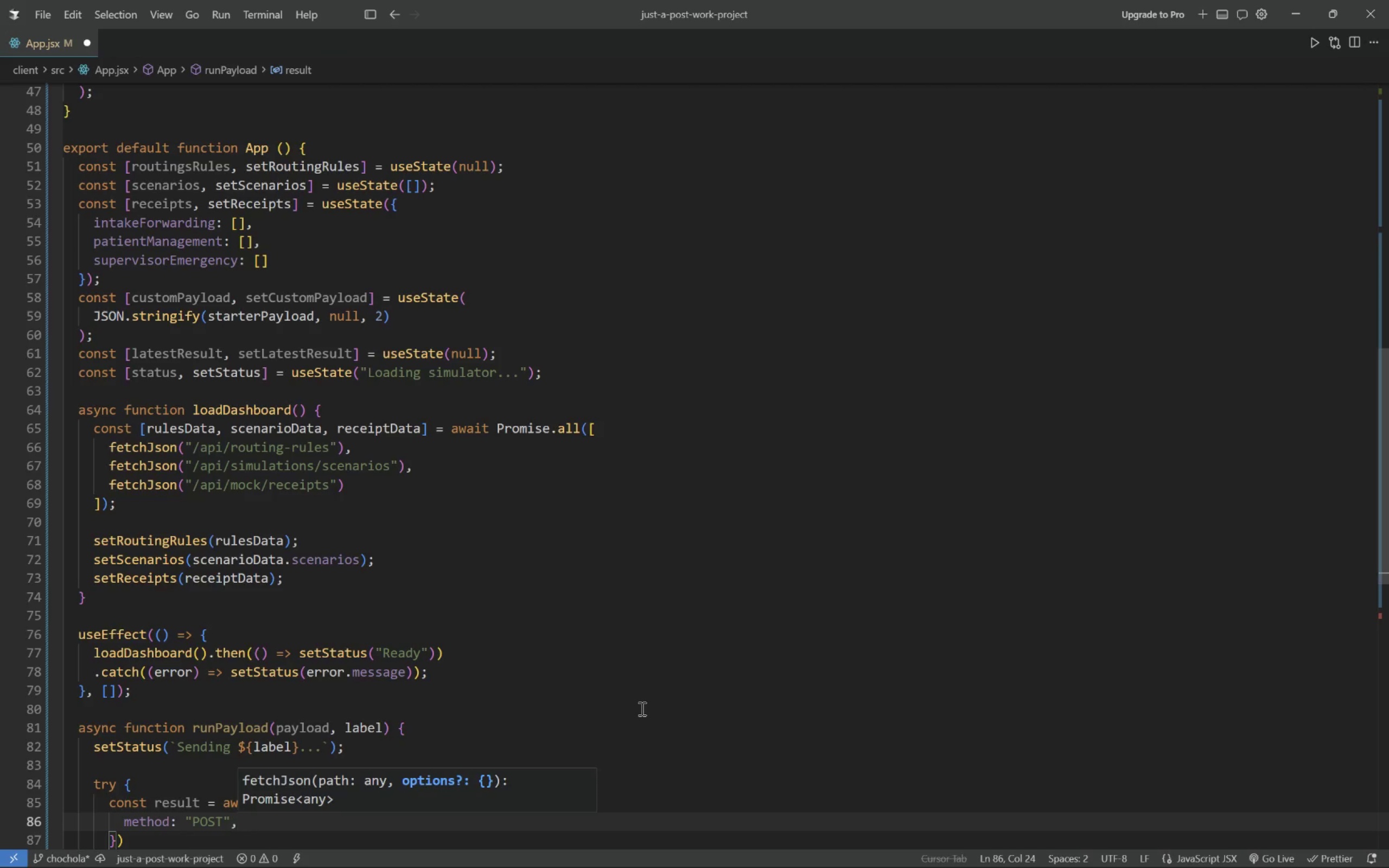 
key(Enter)
 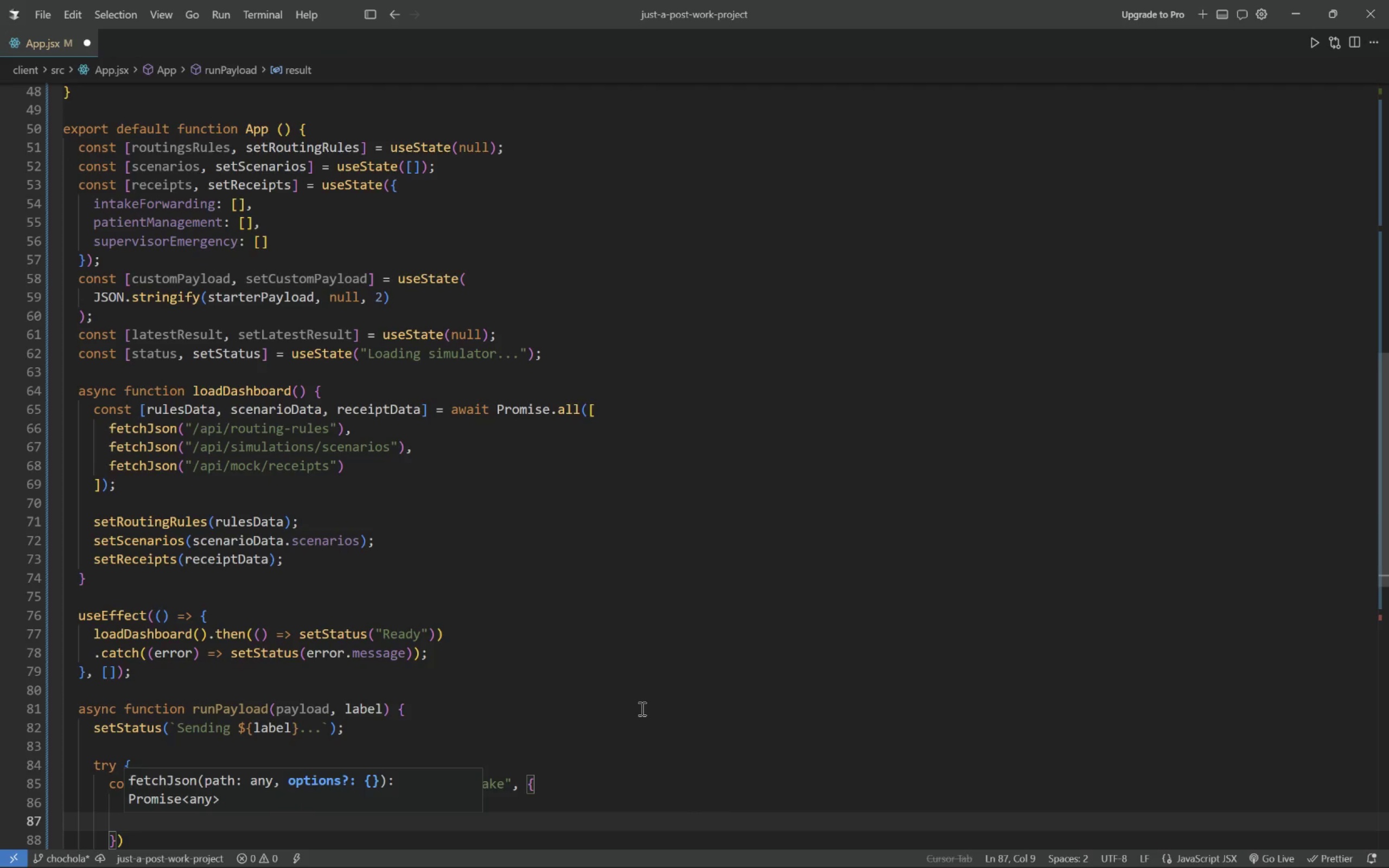 
type(headers: {)
 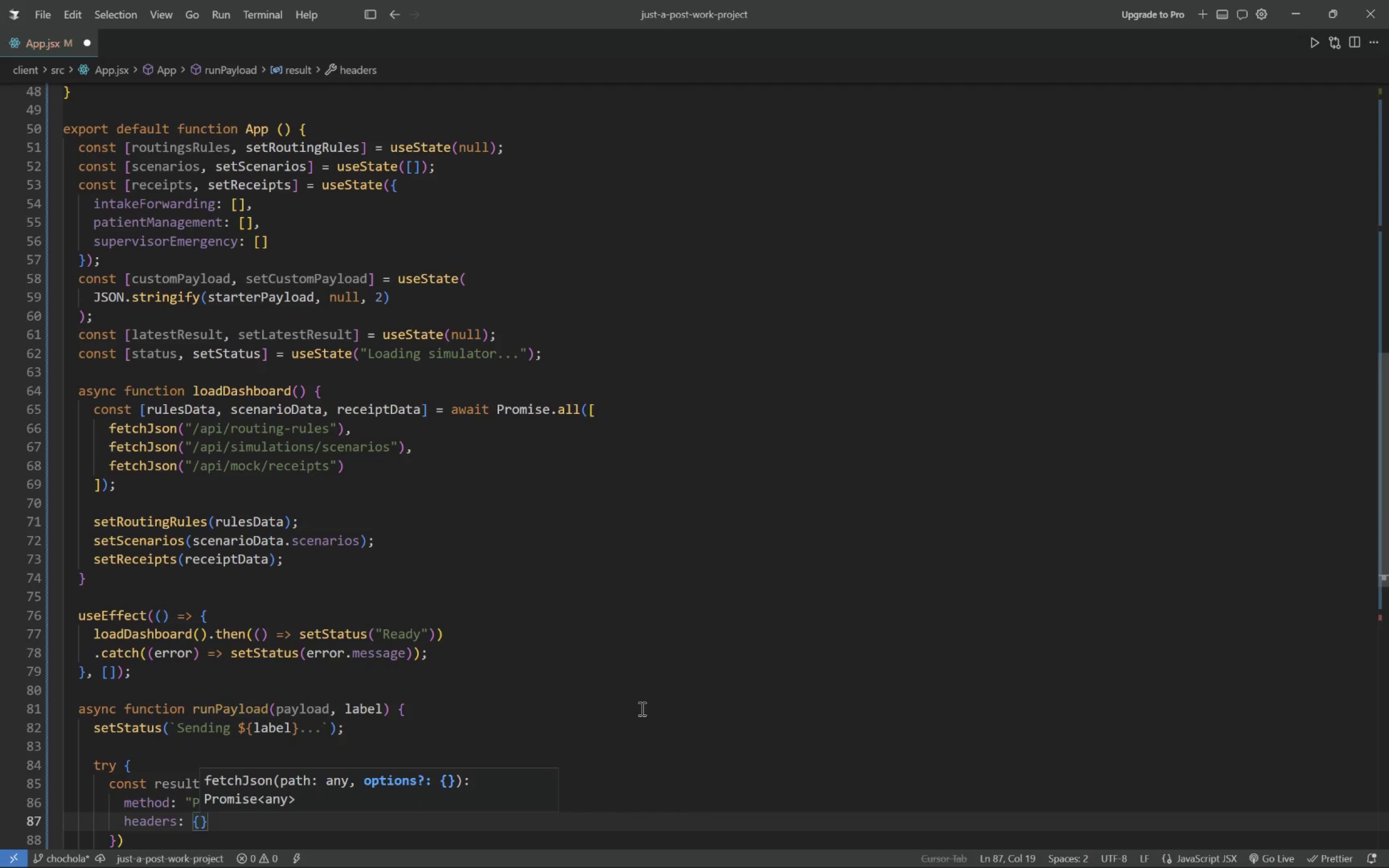 
key(Enter)
 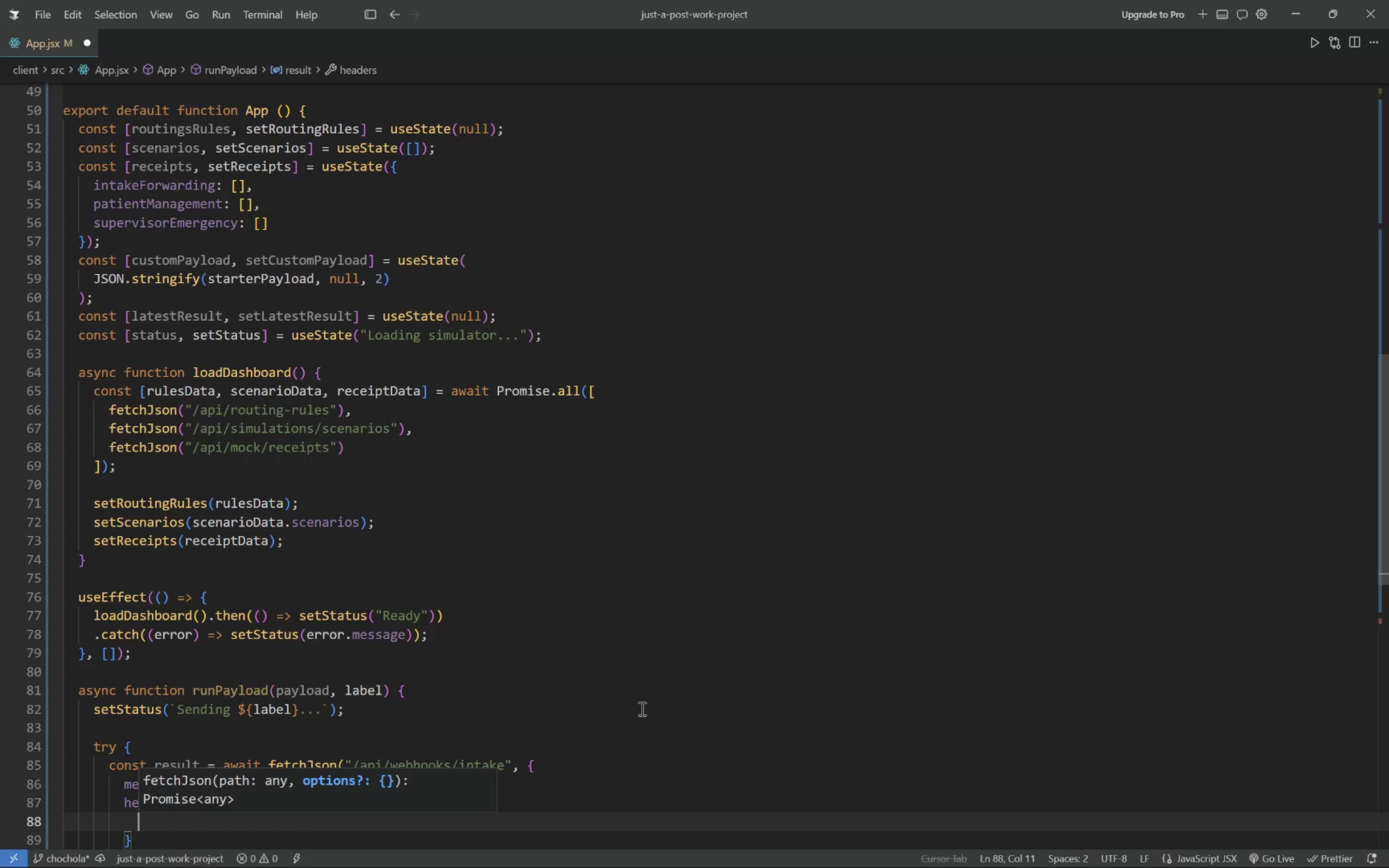 
type(')
key(Backspace)
type("content-type": "application/json",)
 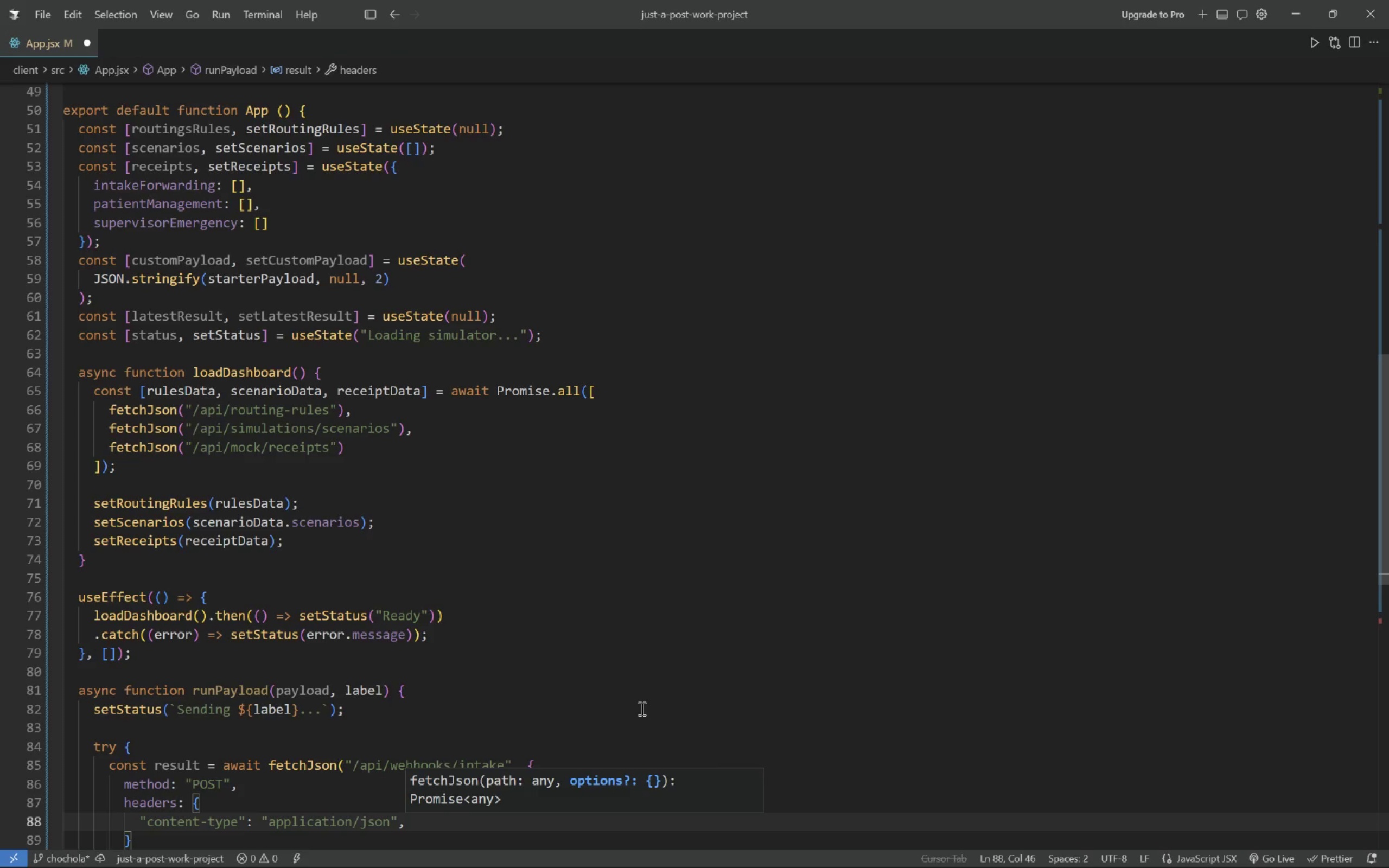 
key(ArrowDown)
 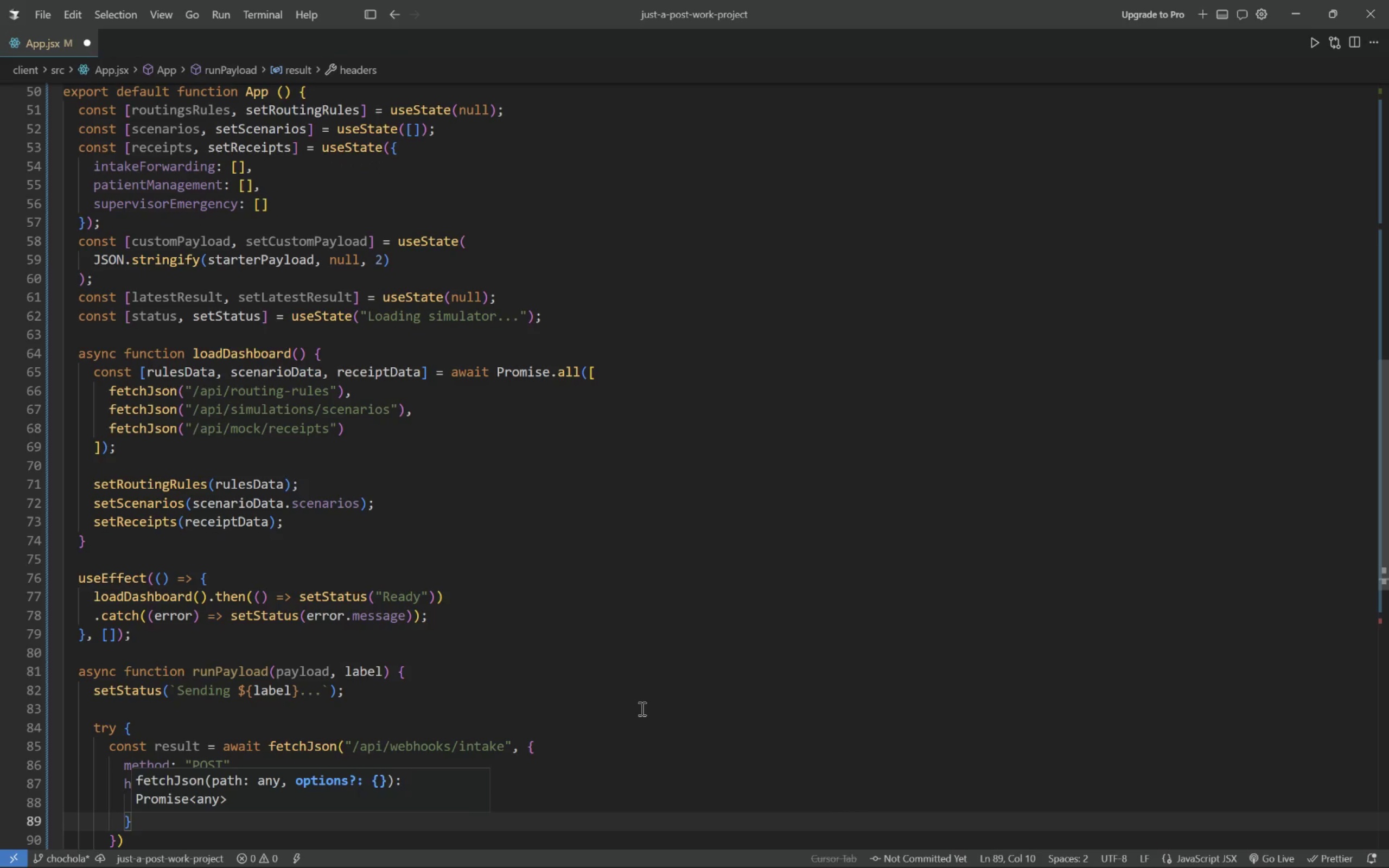 
key(Comma)
 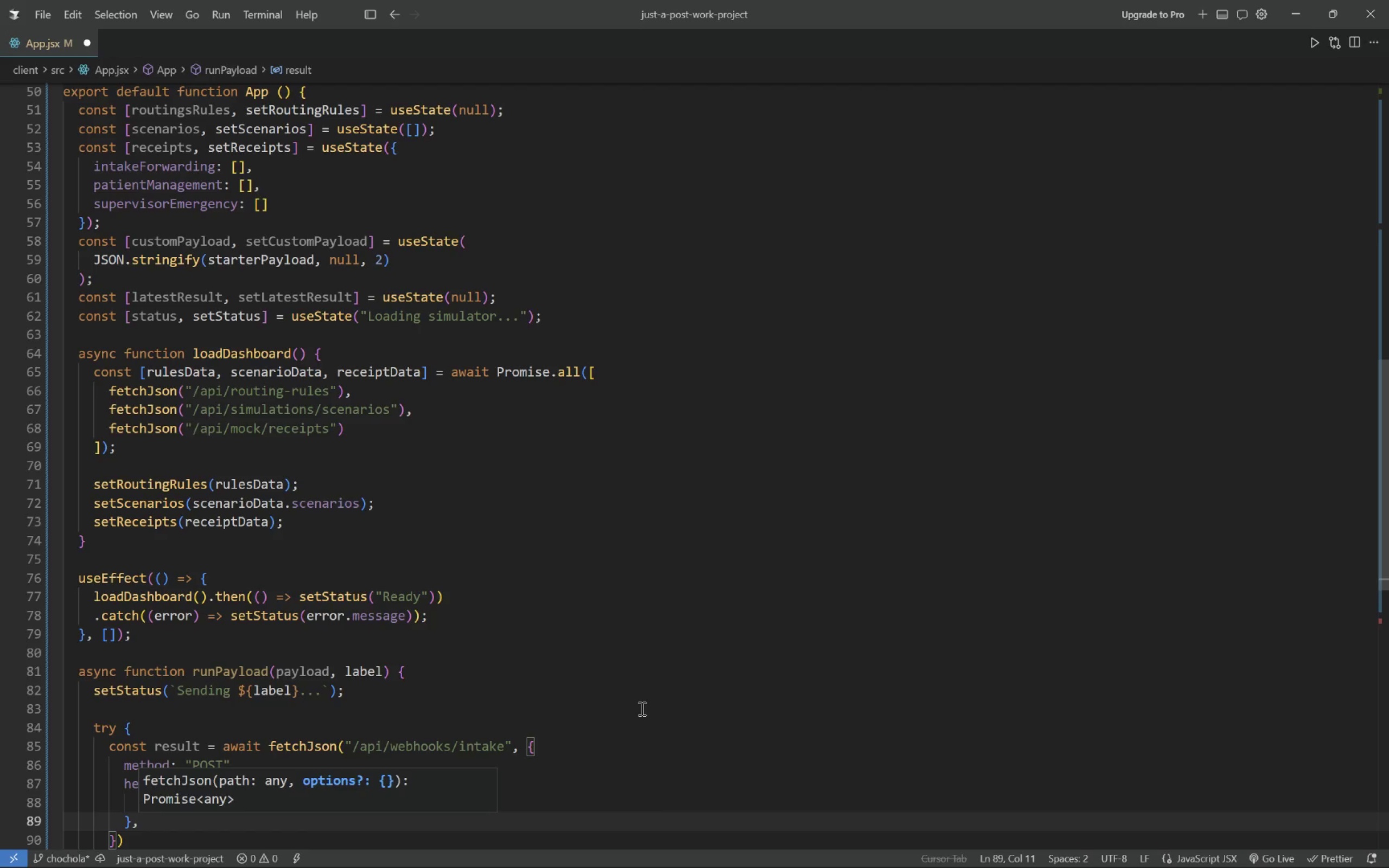 
wait(14.61)
 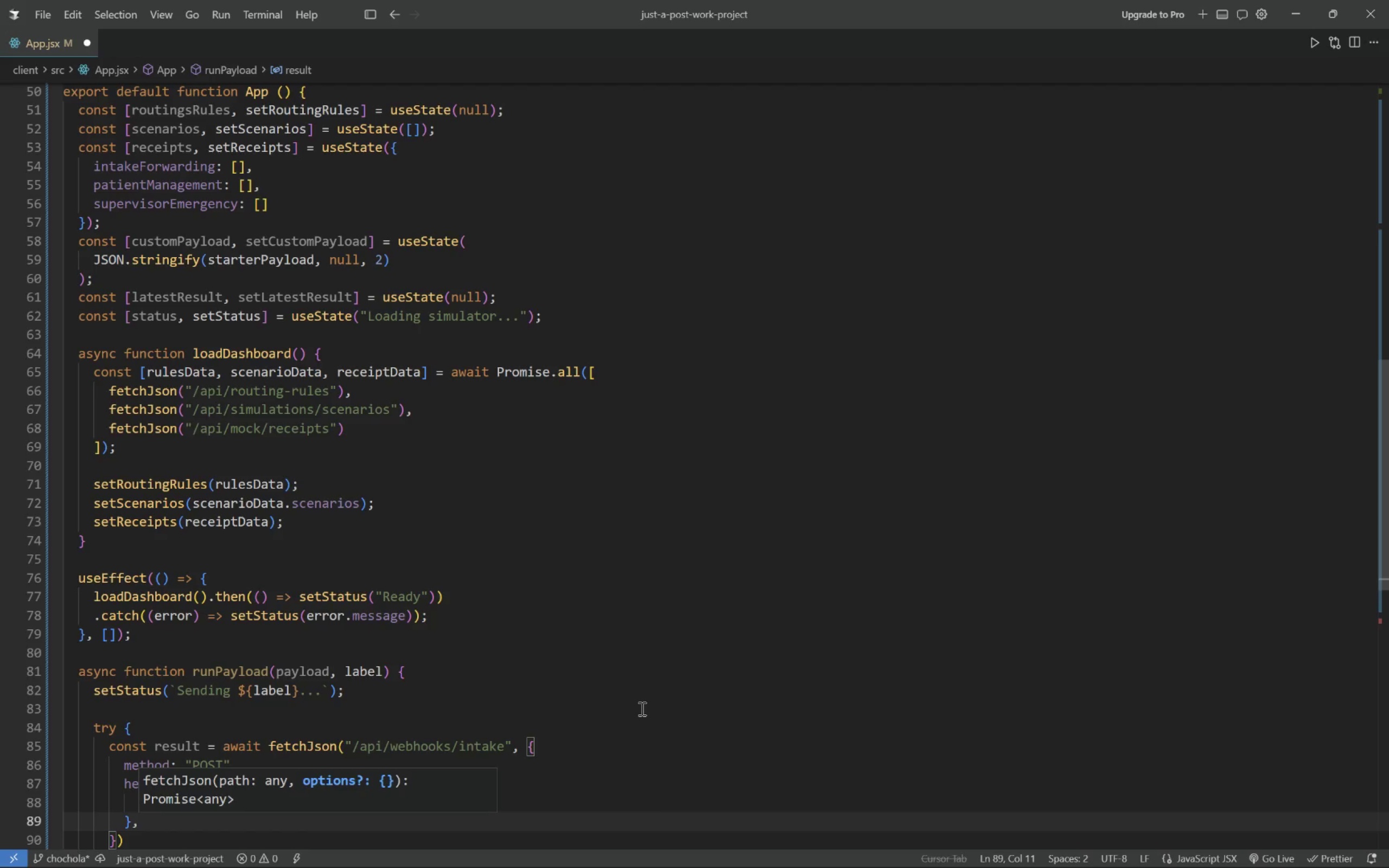 
key(Enter)
 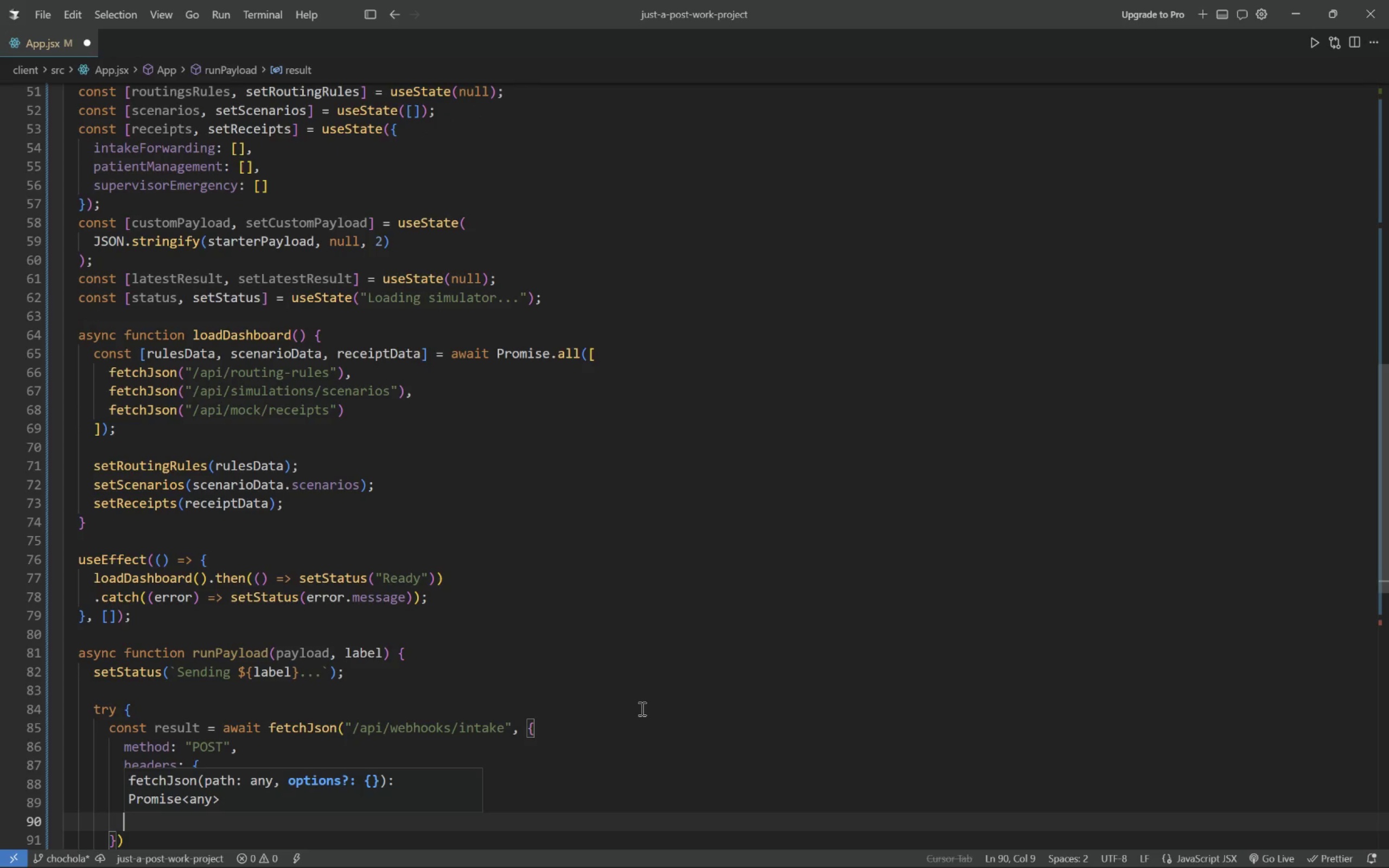 
type(bodyD)
key(Backspace)
type(: JSON.stringify(payload))
 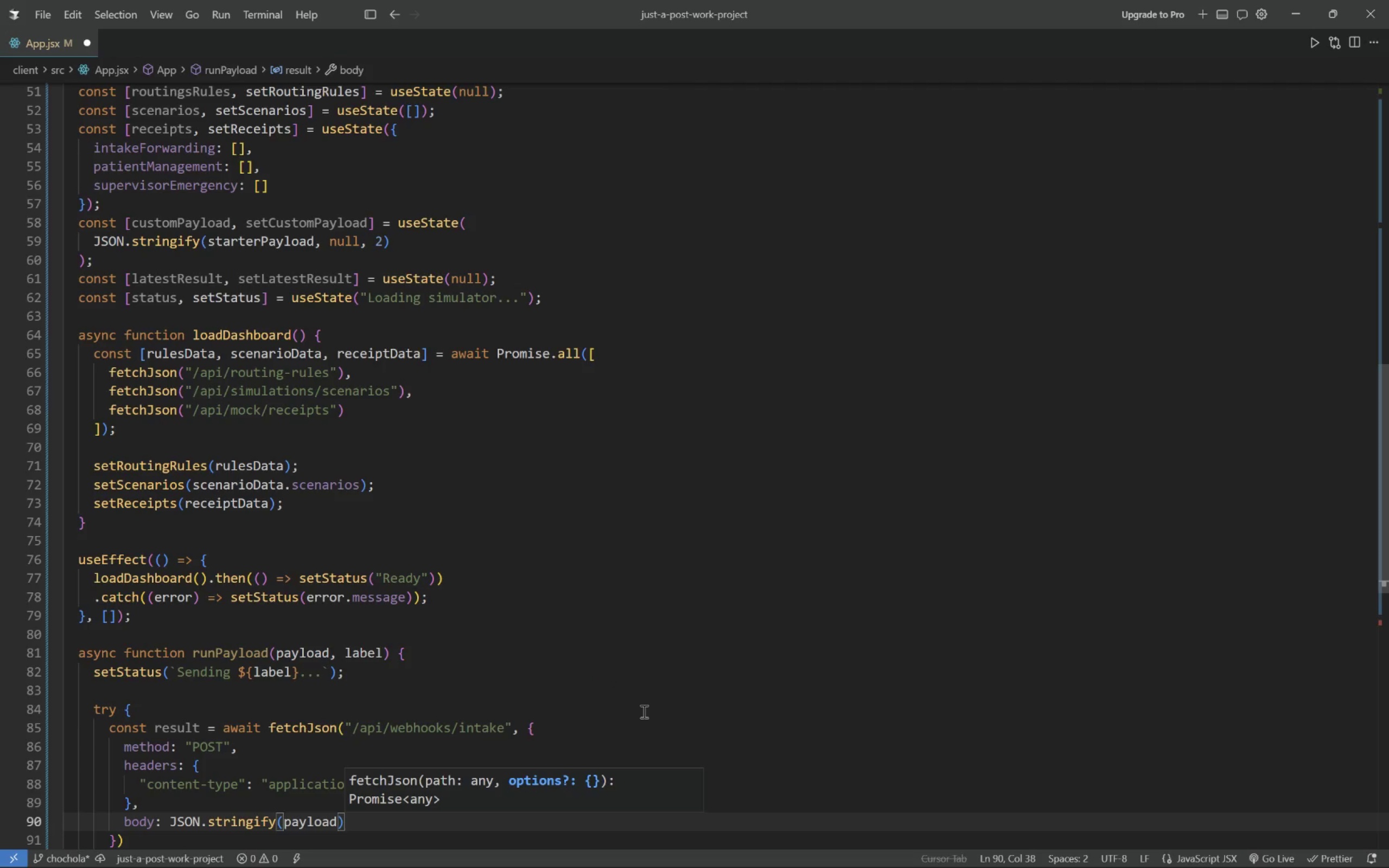 
key(ArrowDown)
 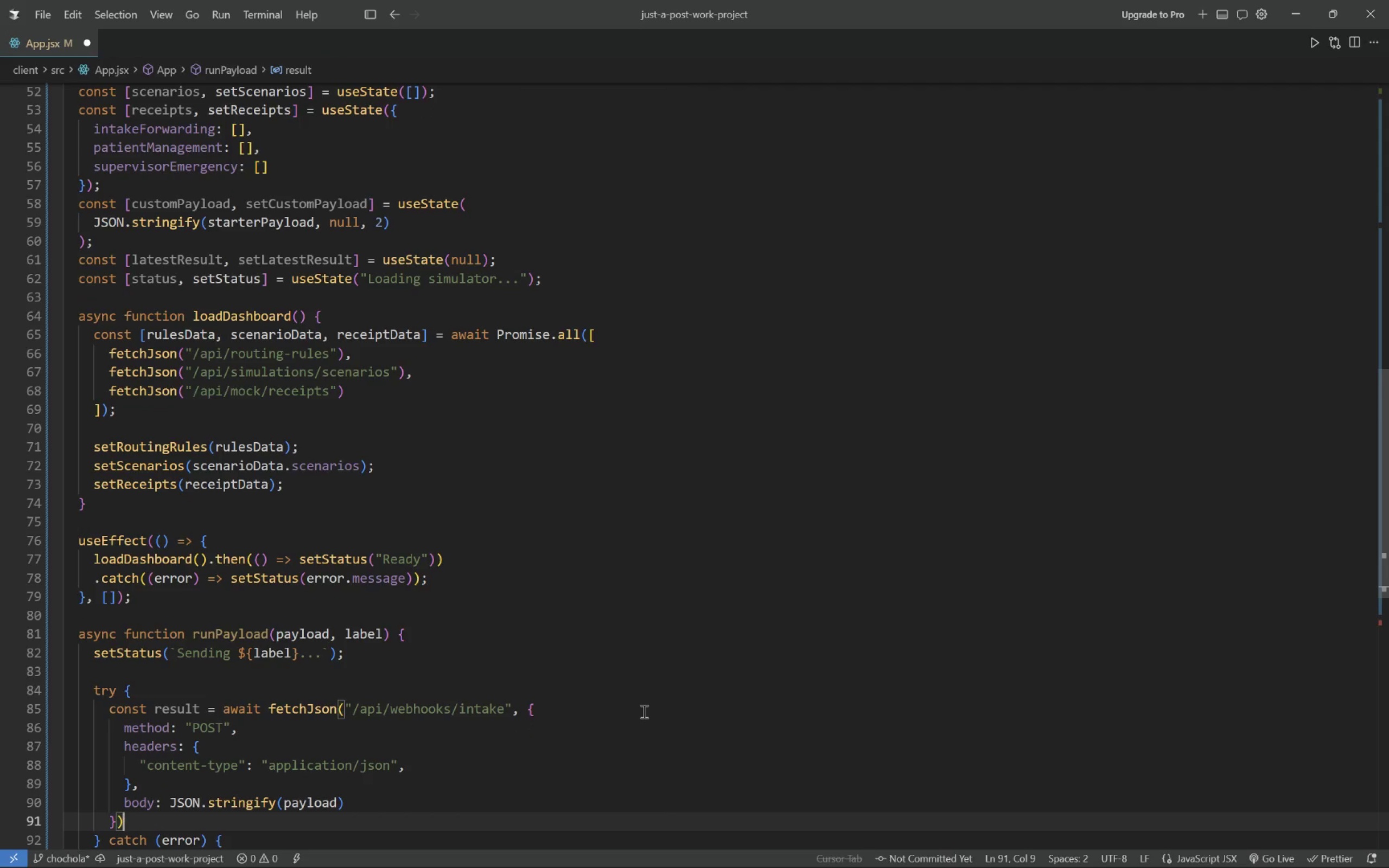 
key(Semicolon)
 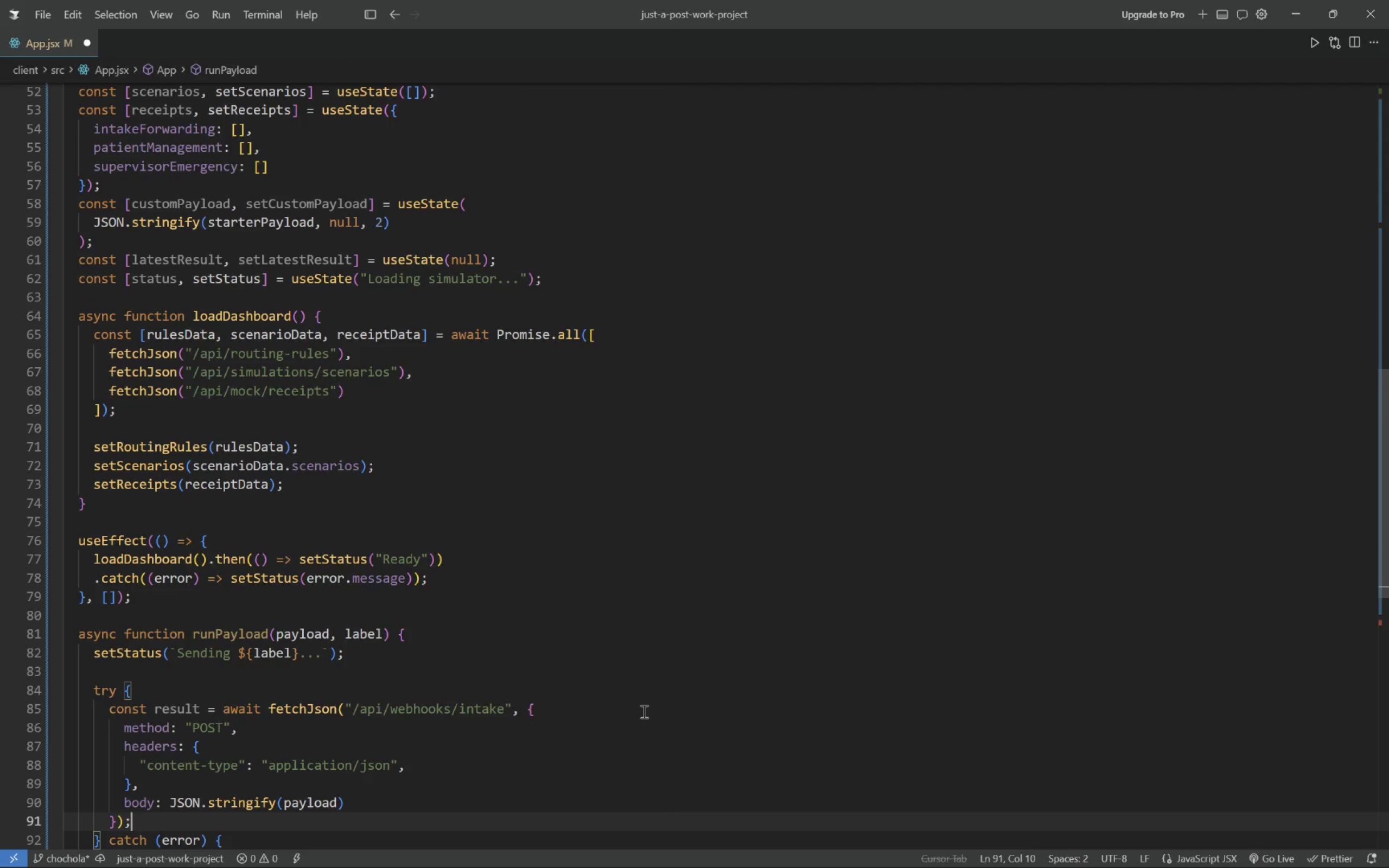 
key(Enter)
 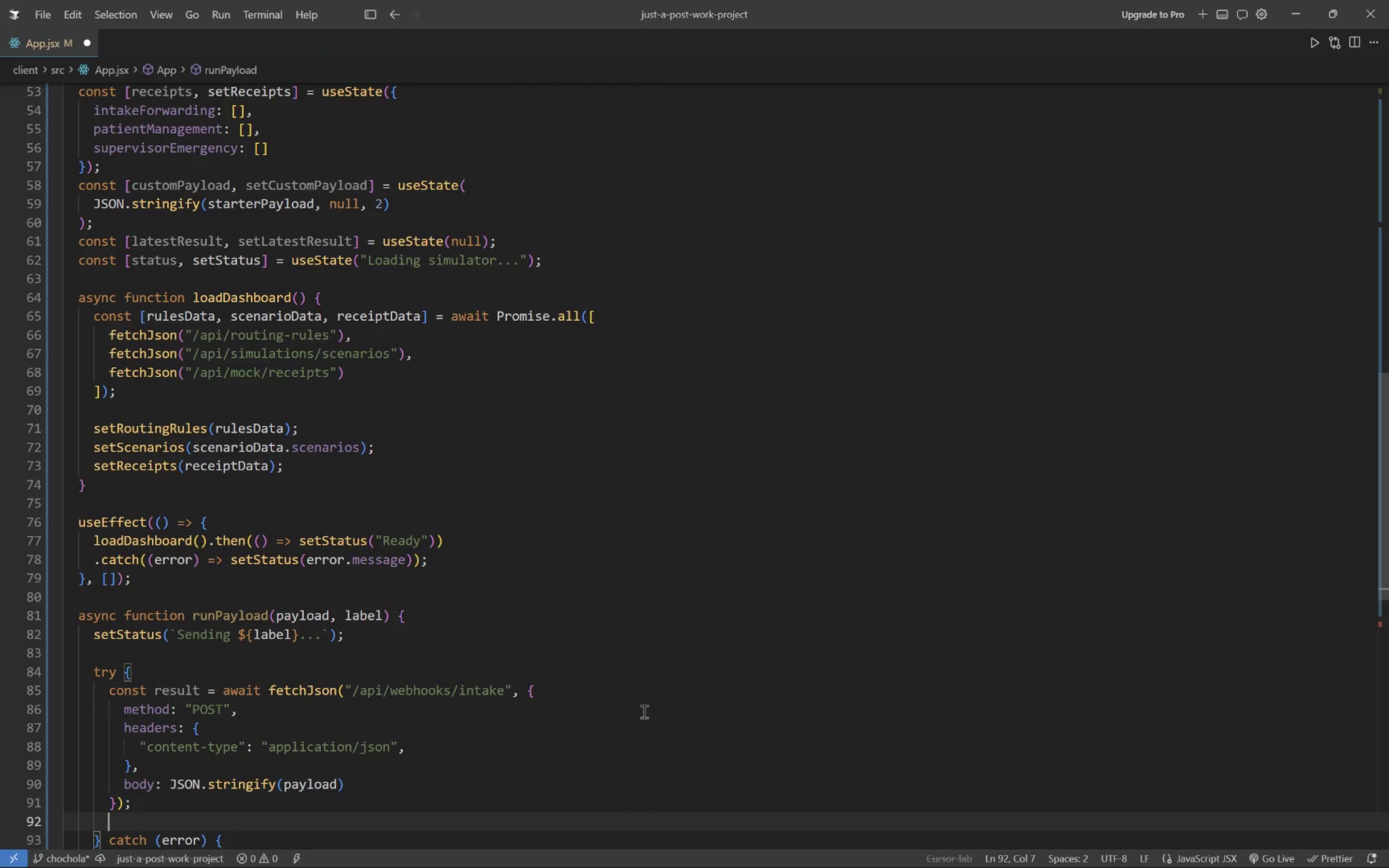 
key(Enter)
 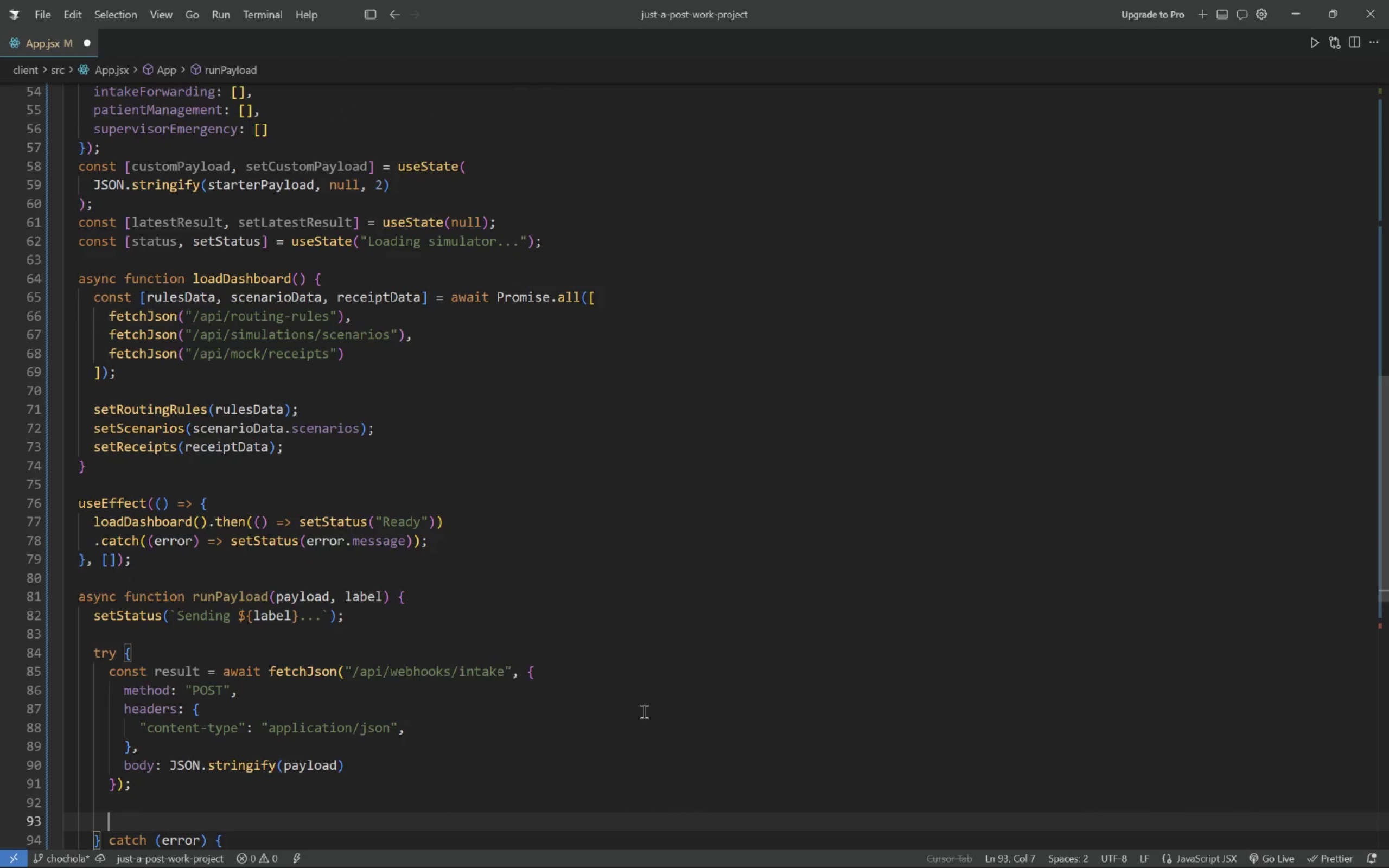 
type(setLatestResult(rsult);)
 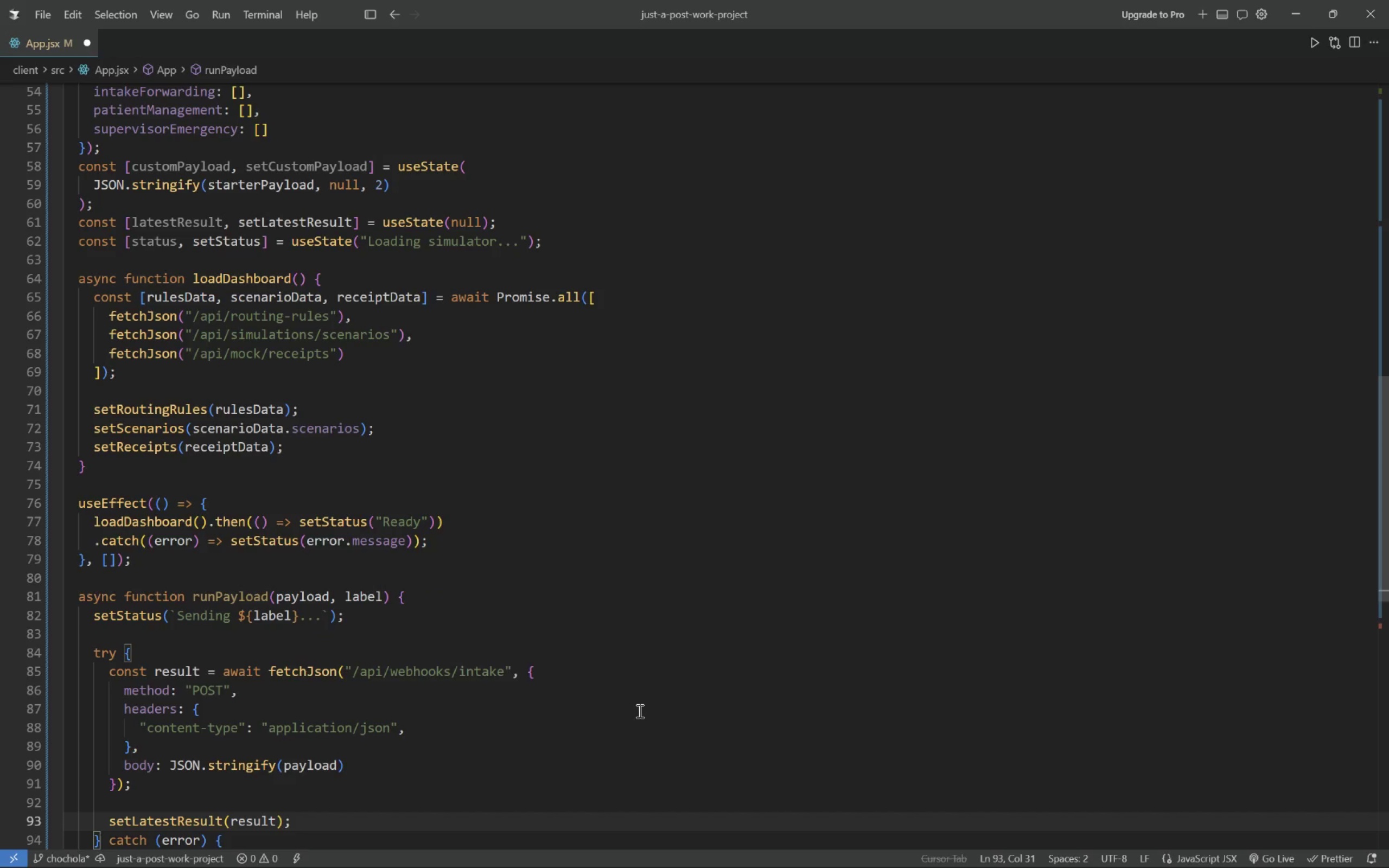 
key(Enter)
 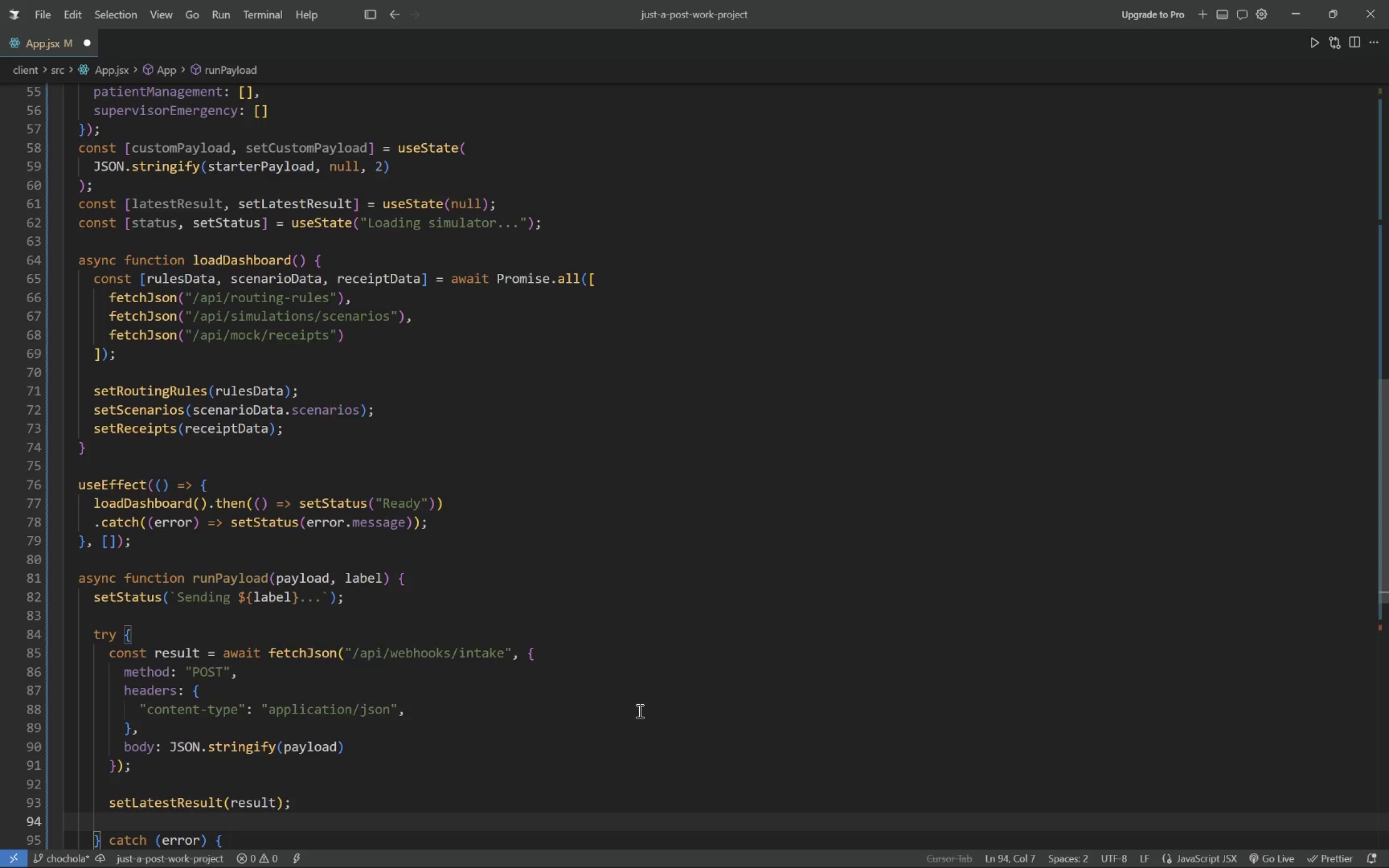 
type(await loadDashboard();)
 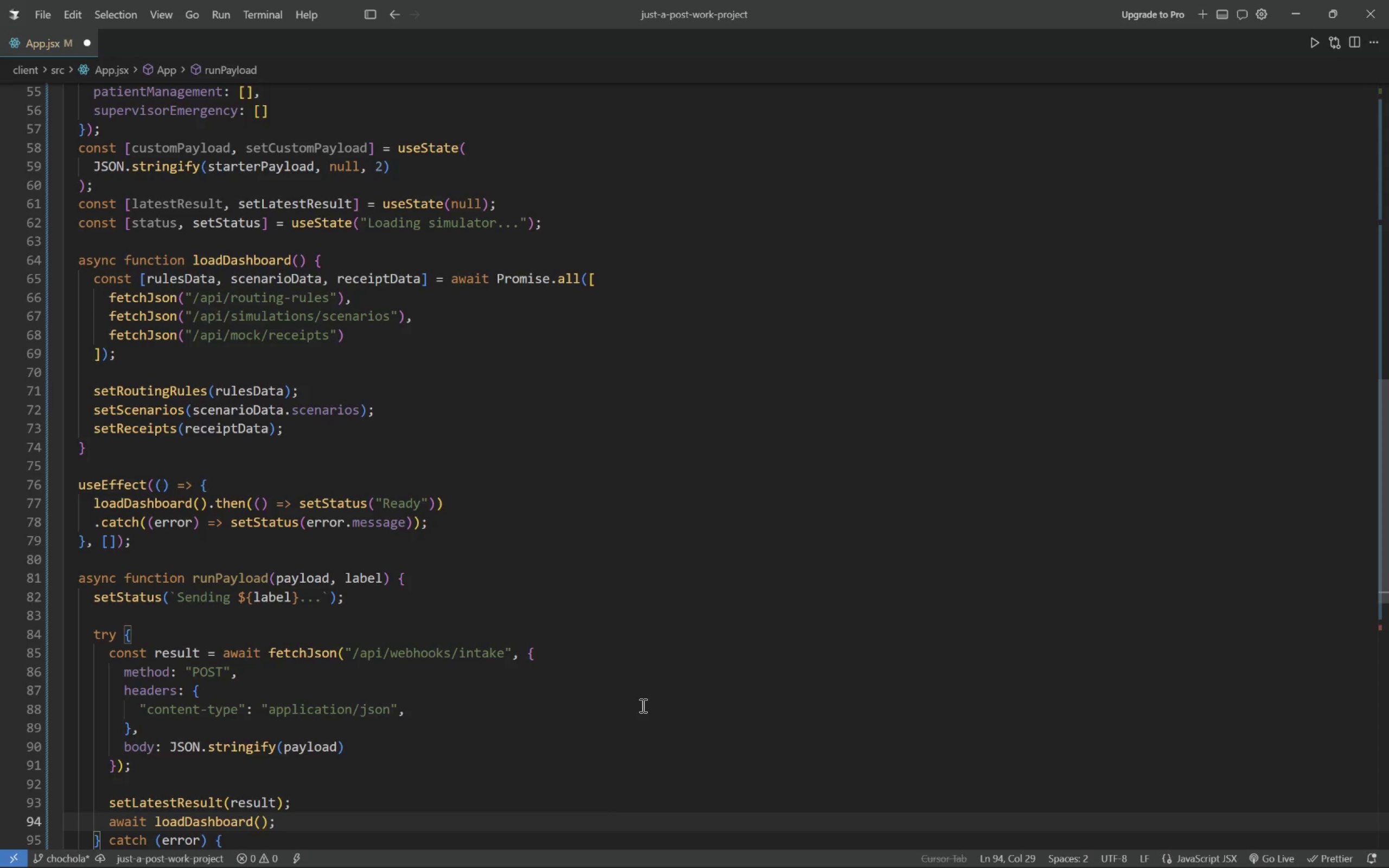 
key(Enter)
 